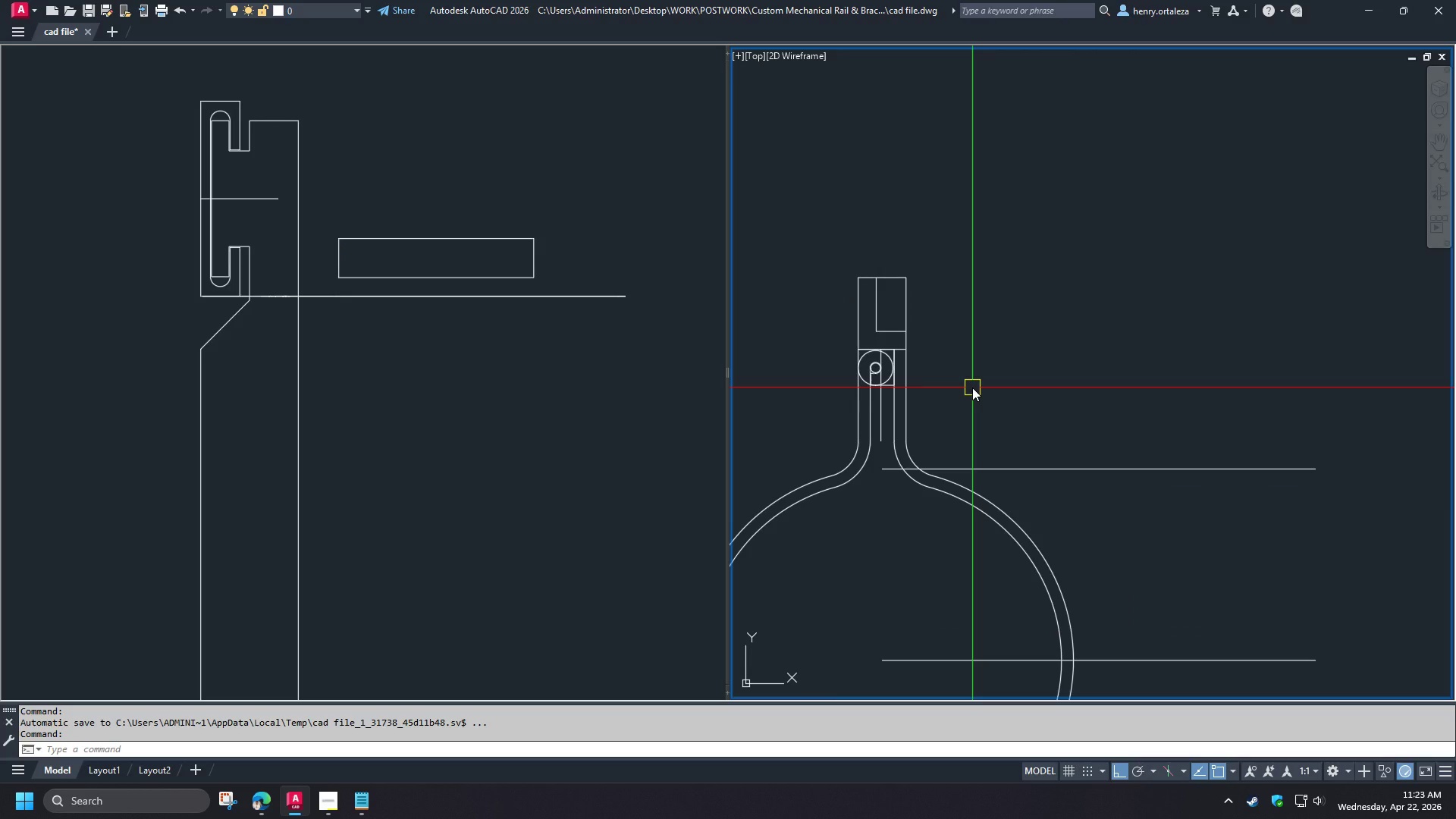 
wait(6.48)
 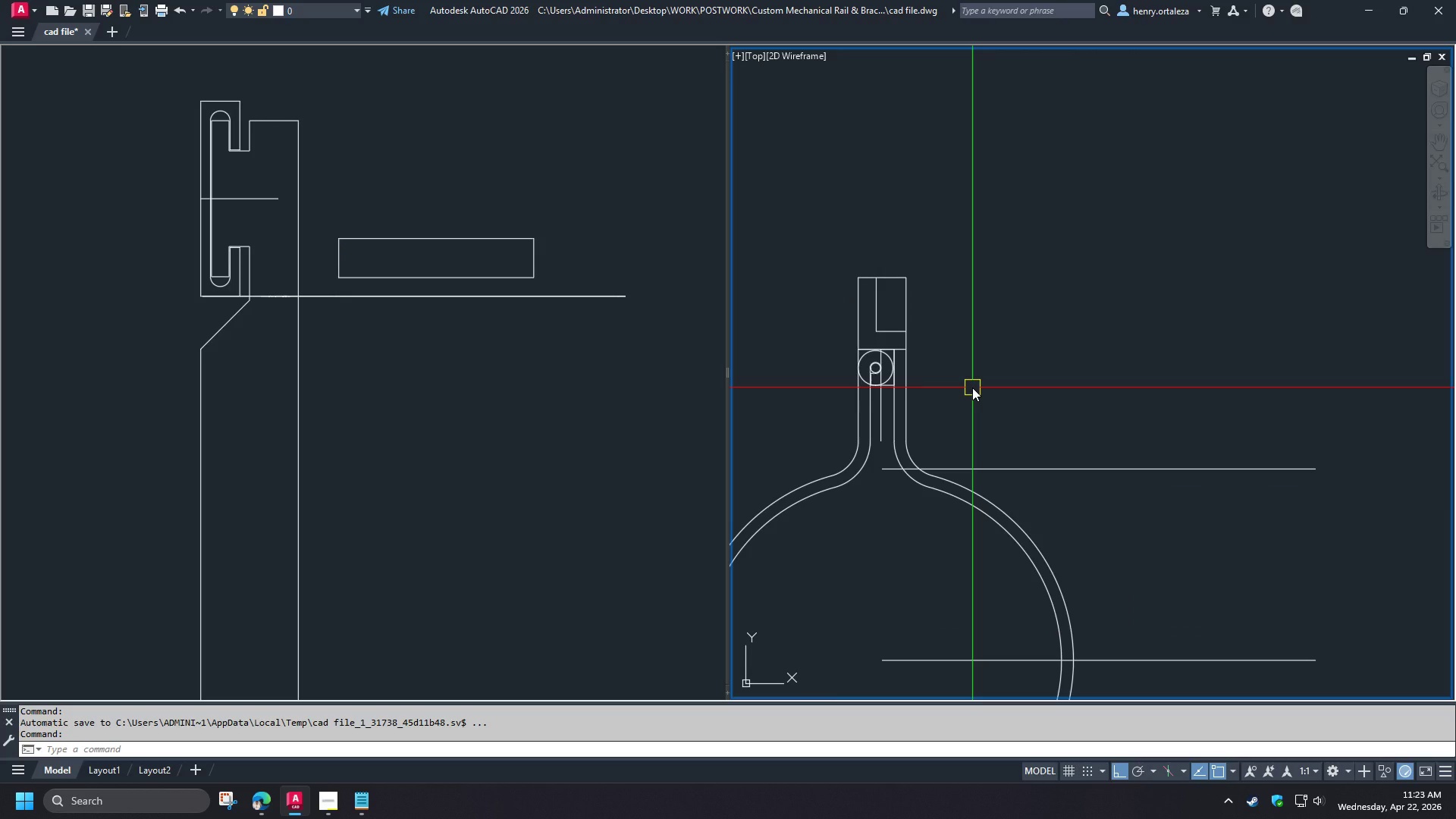 
scroll: coordinate [972, 389], scroll_direction: down, amount: 1.0
 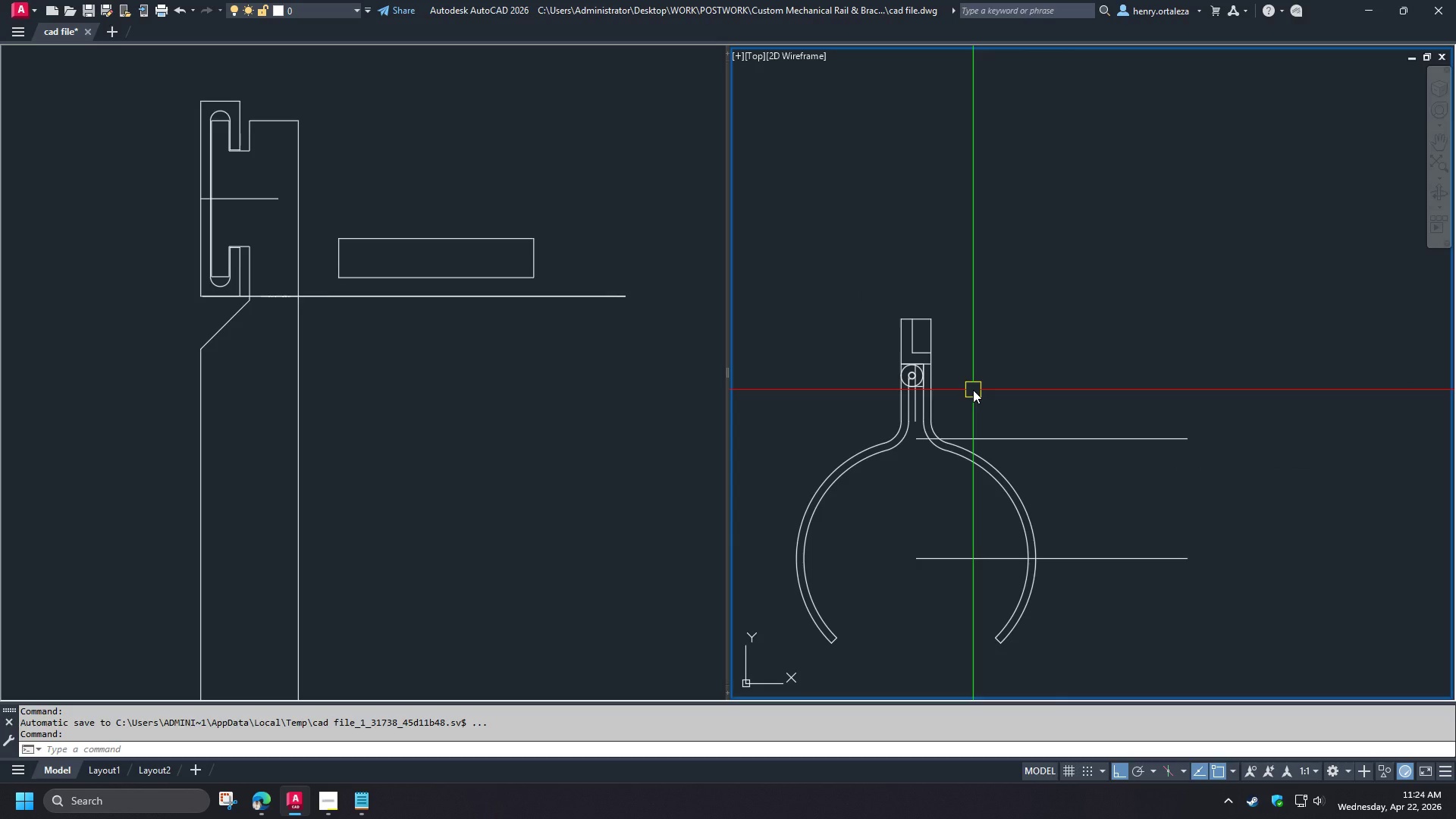 
scroll: coordinate [889, 367], scroll_direction: up, amount: 3.0
 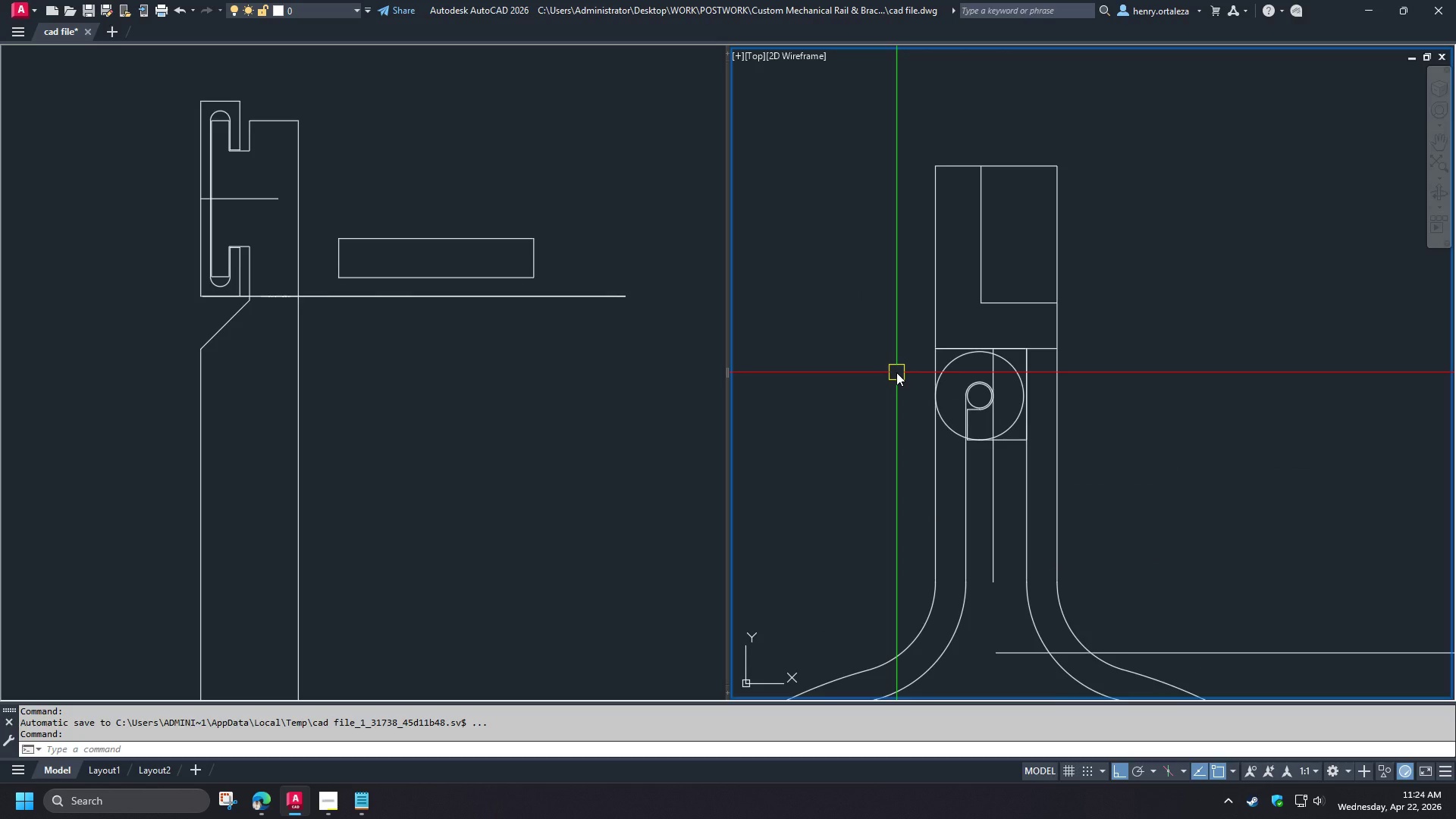 
wait(11.38)
 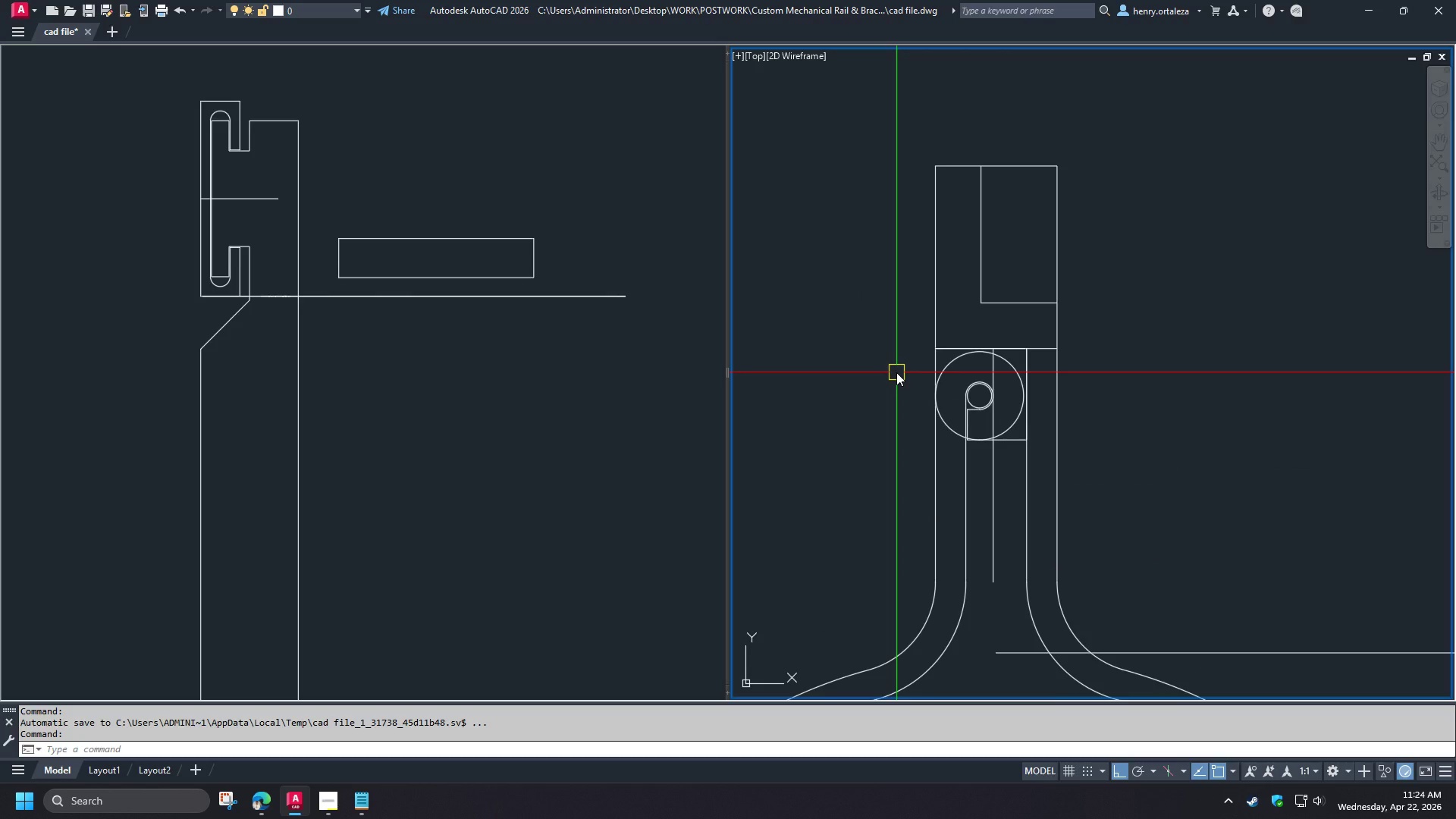 
scroll: coordinate [897, 373], scroll_direction: down, amount: 2.0
 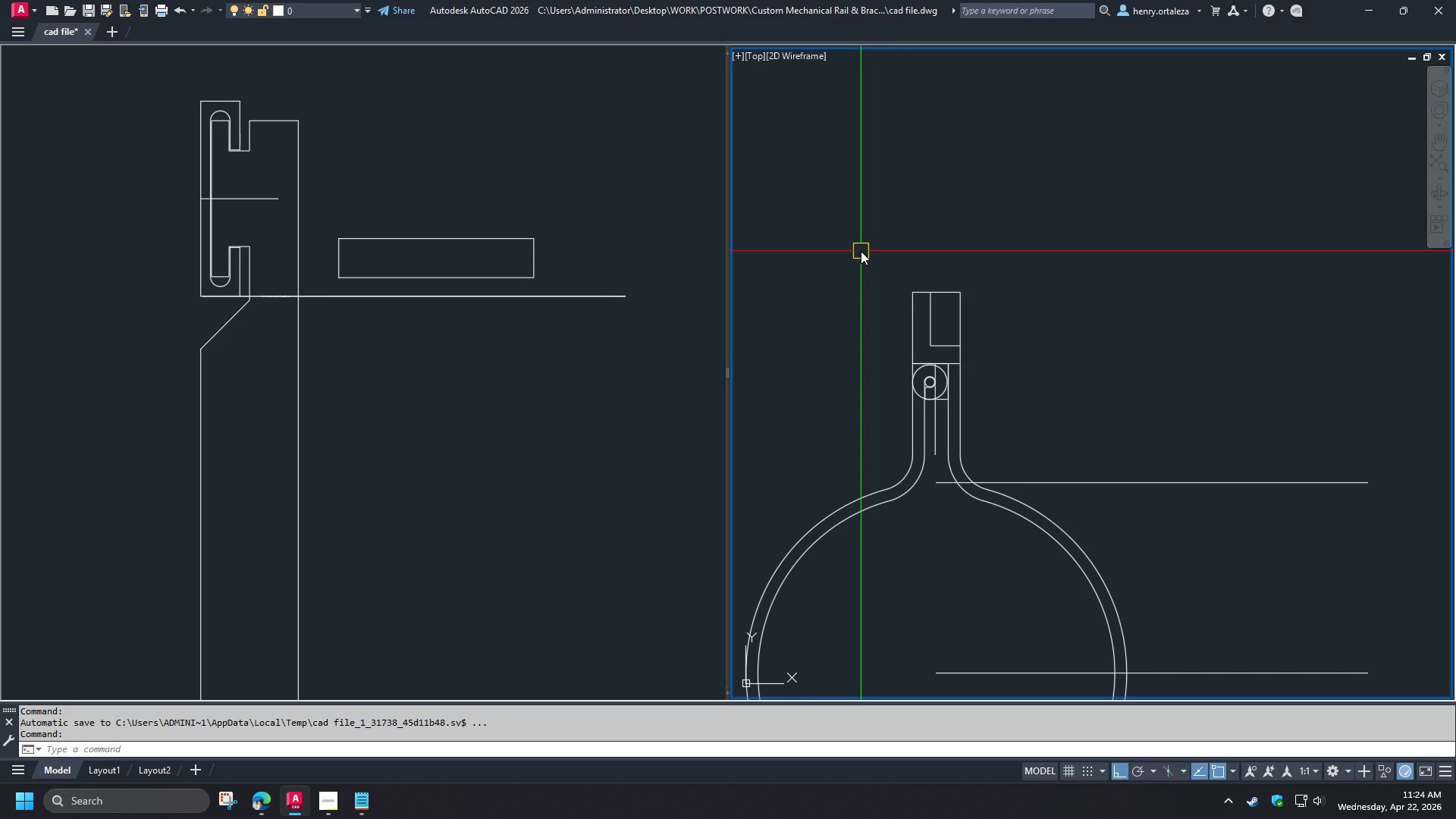 
left_click([861, 251])
 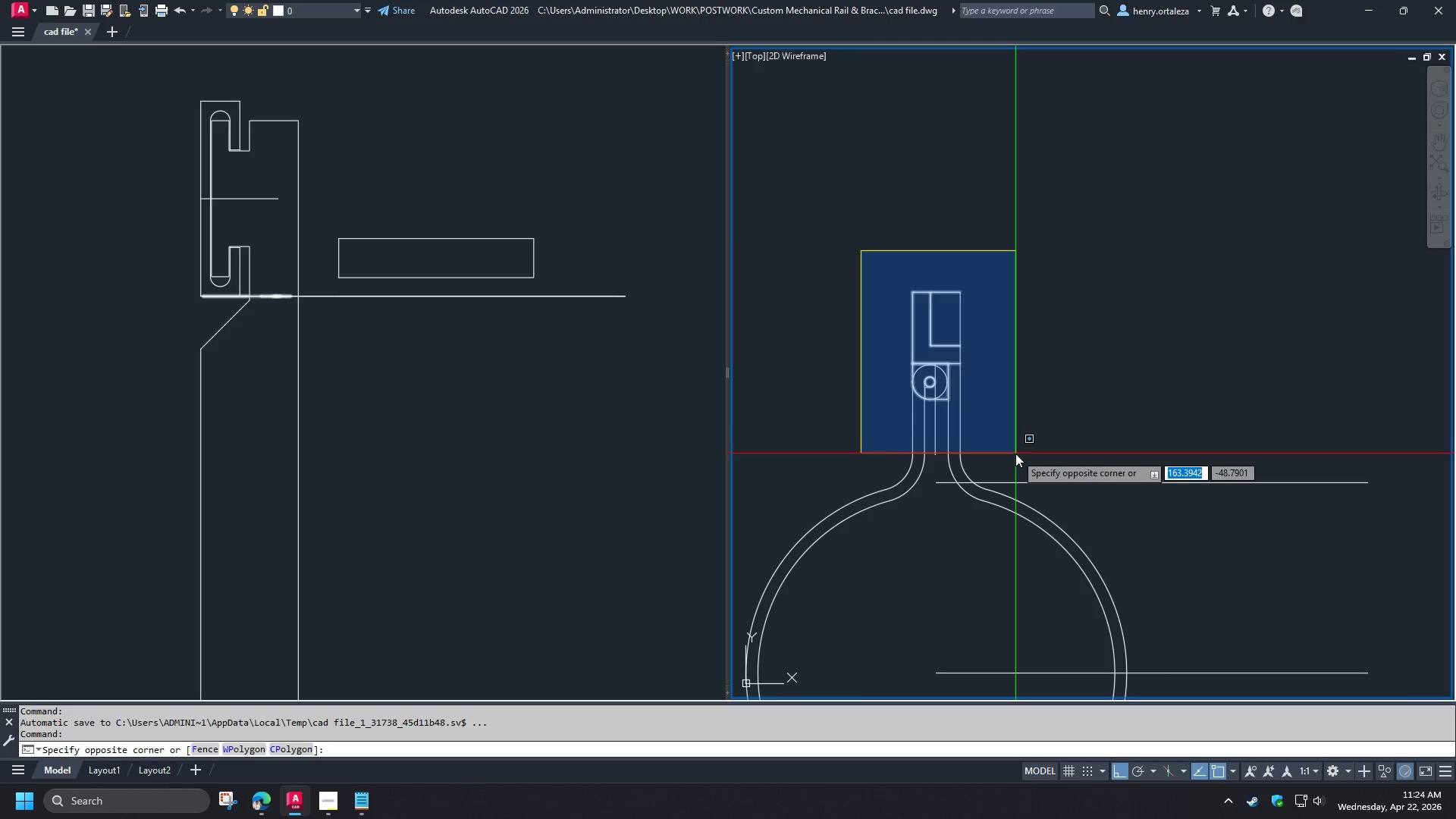 
left_click([1015, 460])
 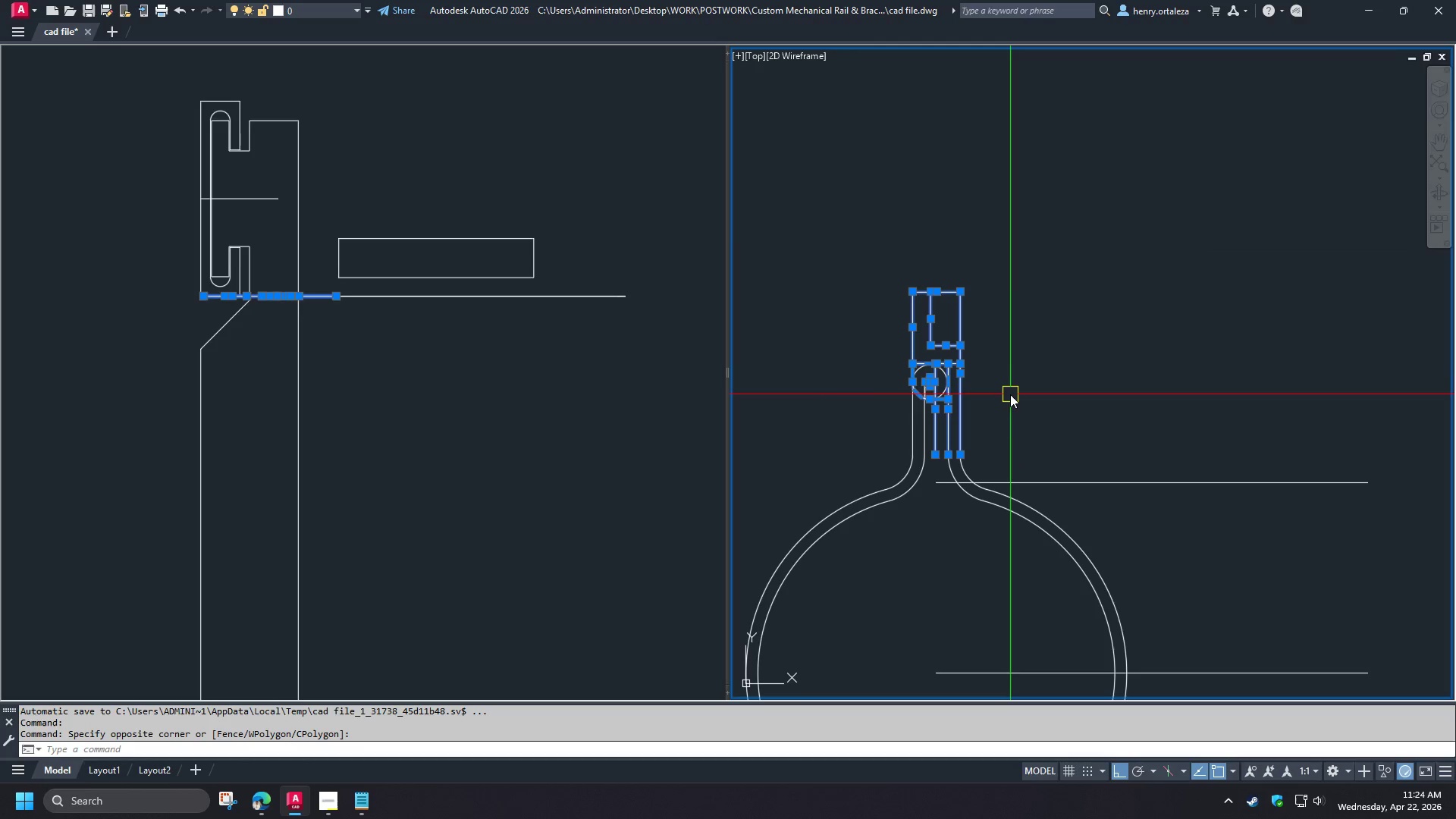 
key(E)
 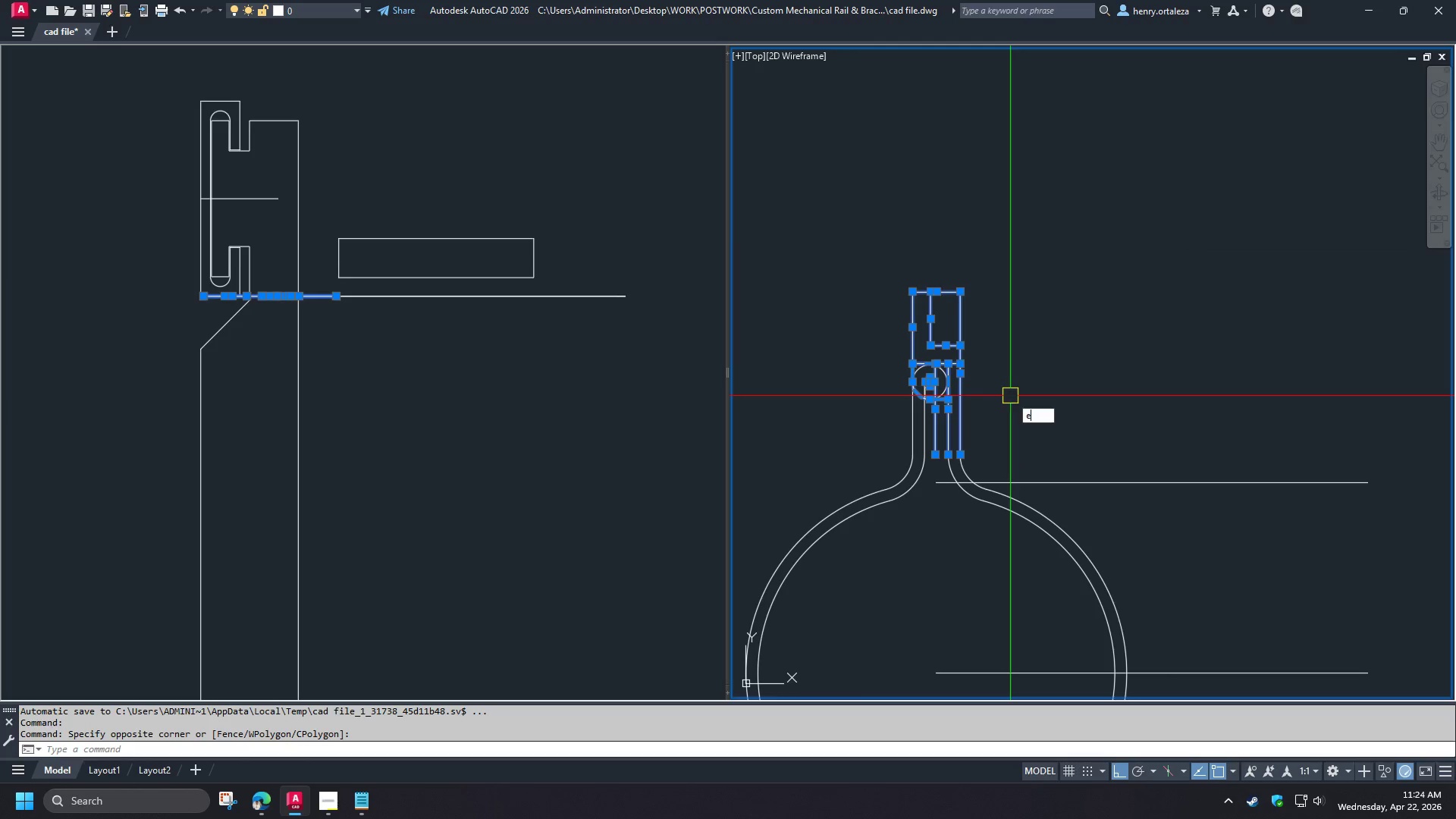 
key(Space)
 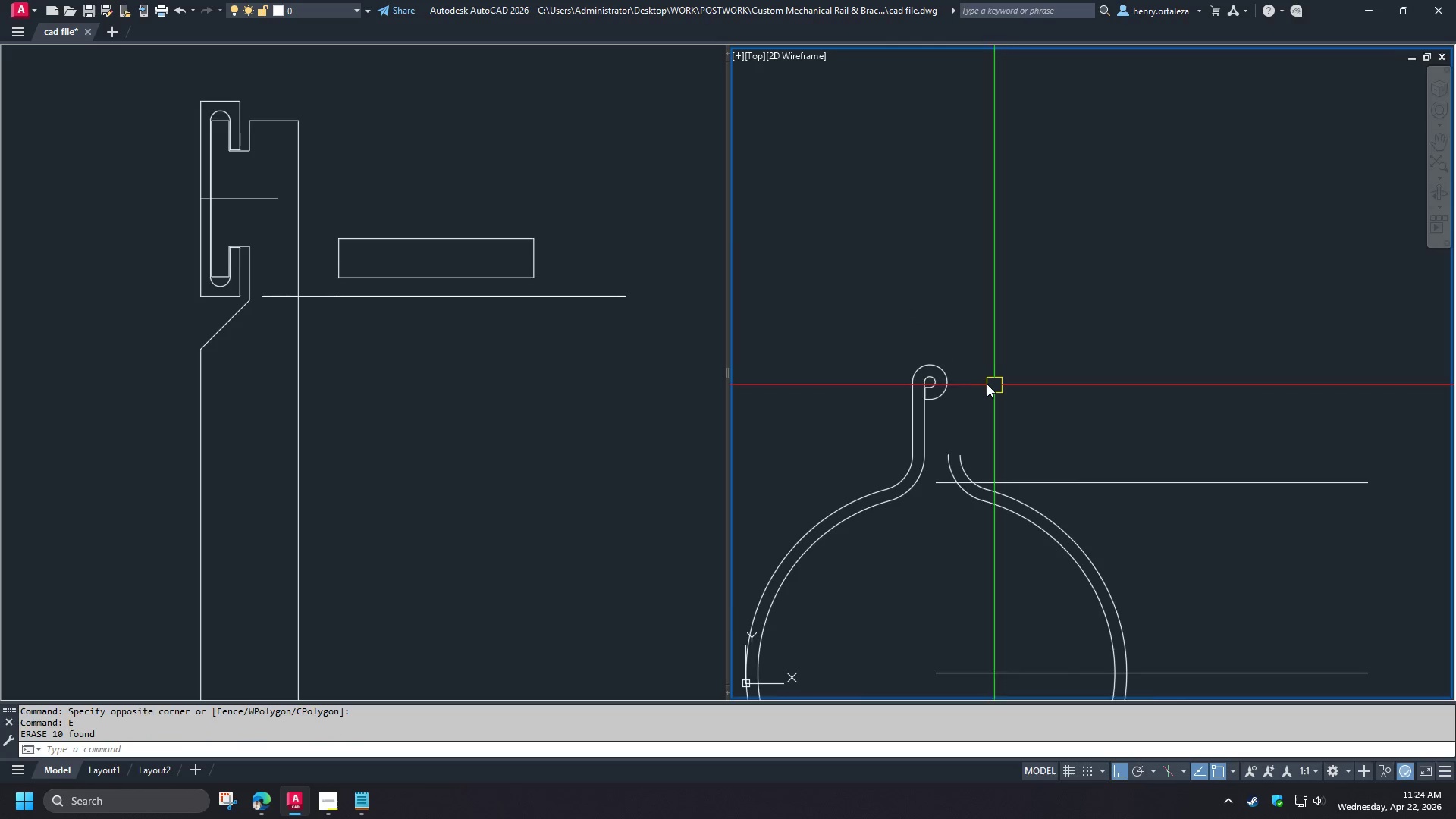 
scroll: coordinate [963, 387], scroll_direction: up, amount: 2.0
 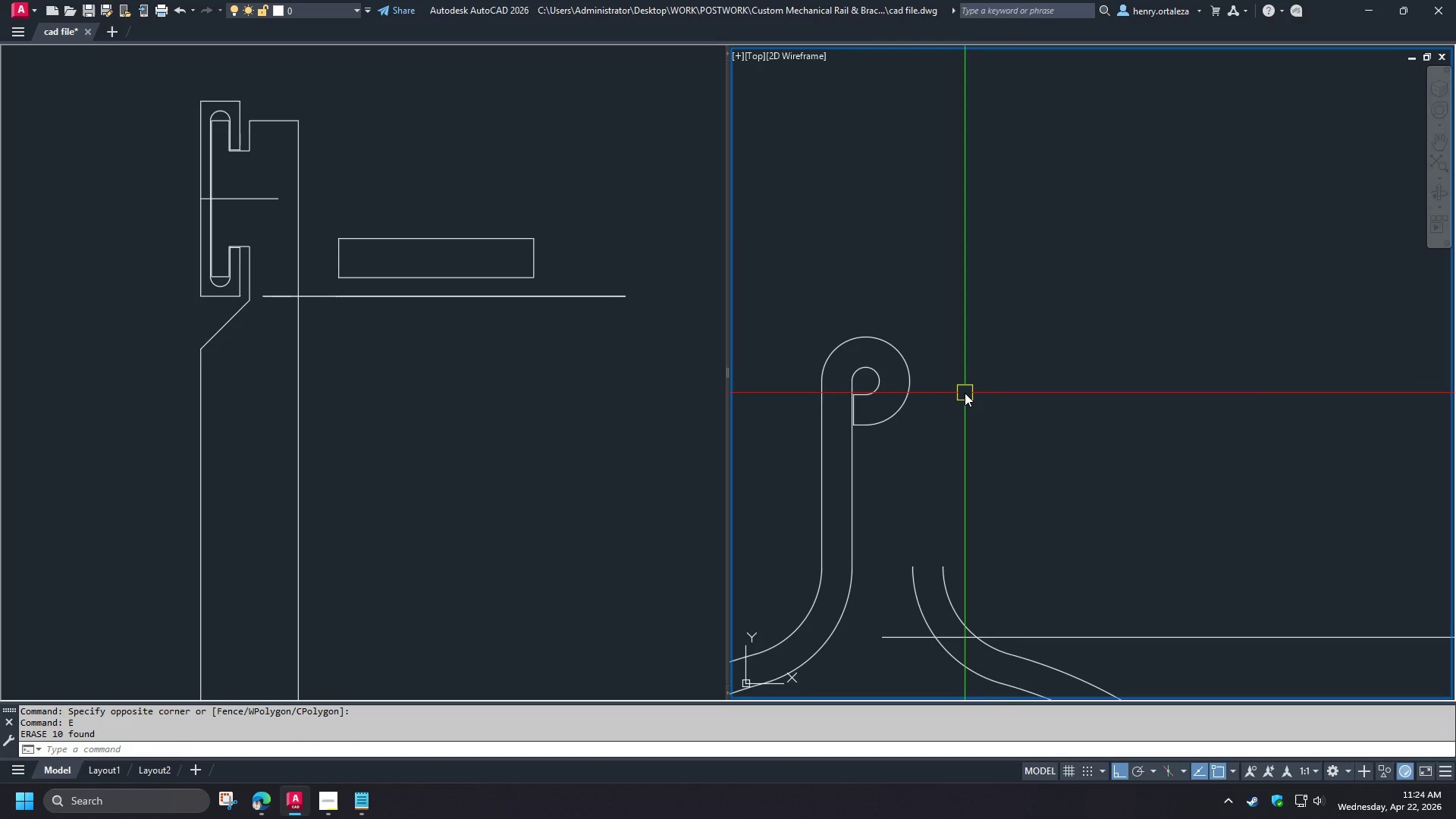 
scroll: coordinate [963, 396], scroll_direction: down, amount: 2.0
 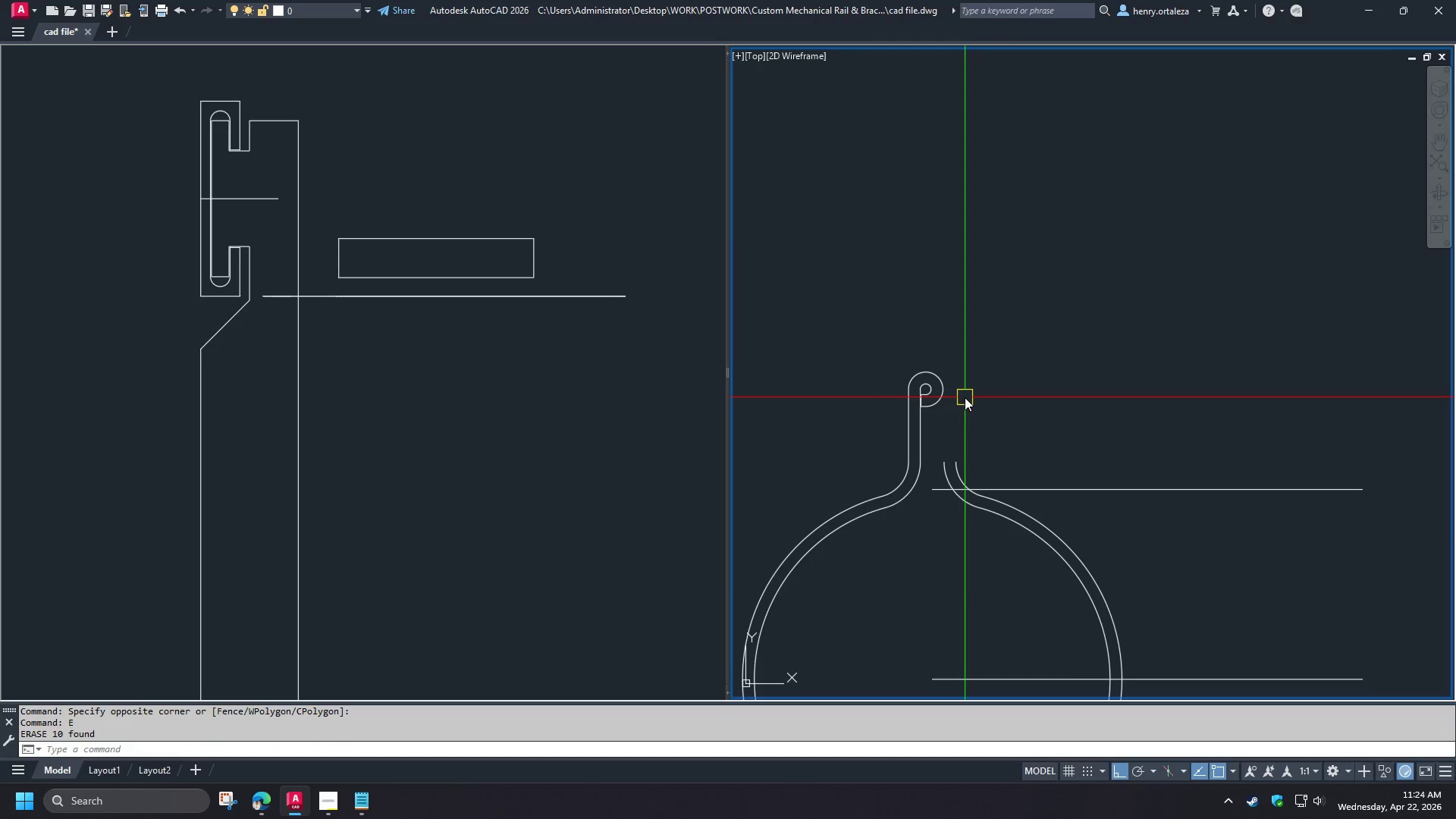 
scroll: coordinate [902, 382], scroll_direction: up, amount: 5.0
 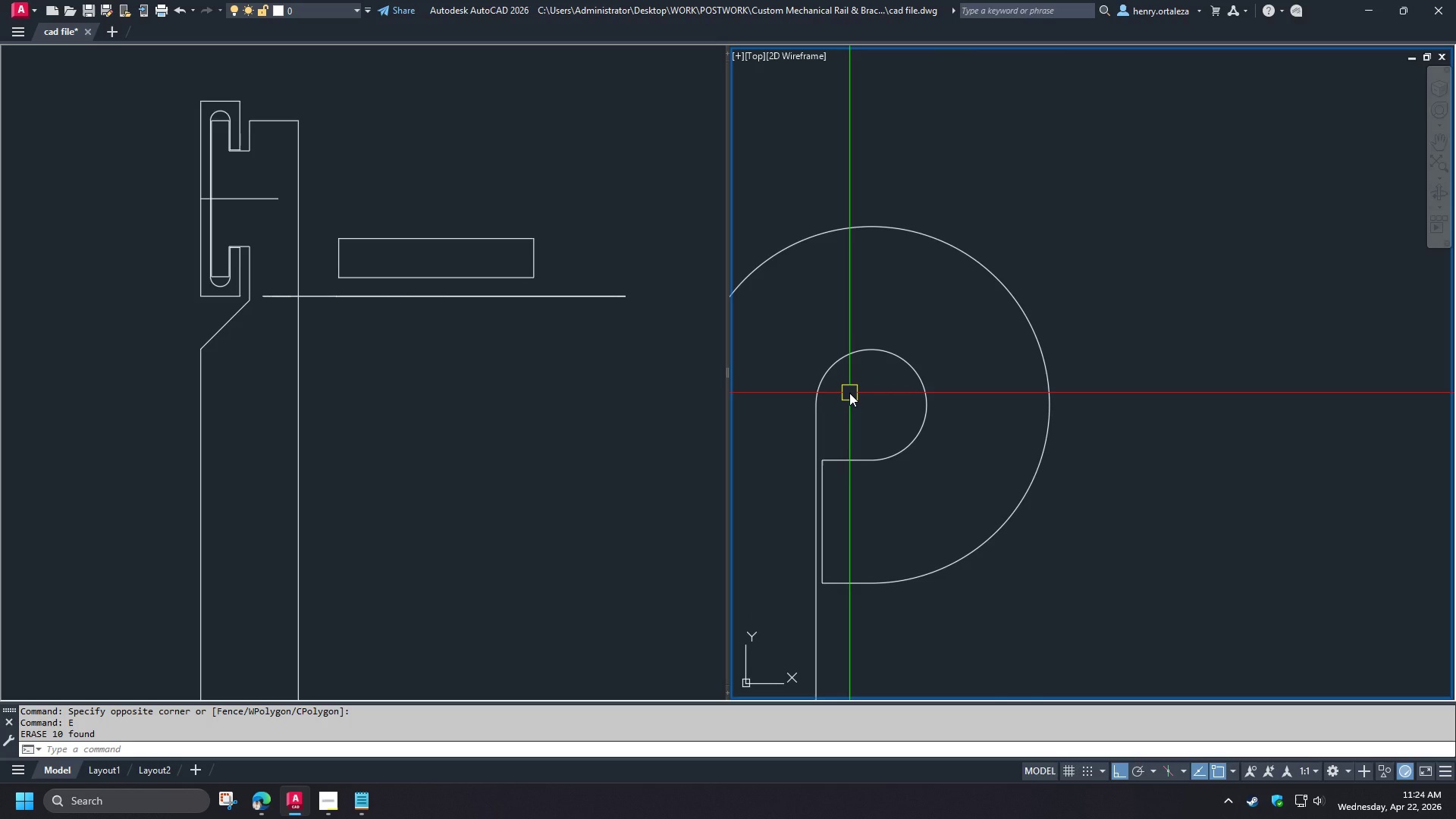 
scroll: coordinate [849, 393], scroll_direction: down, amount: 4.0
 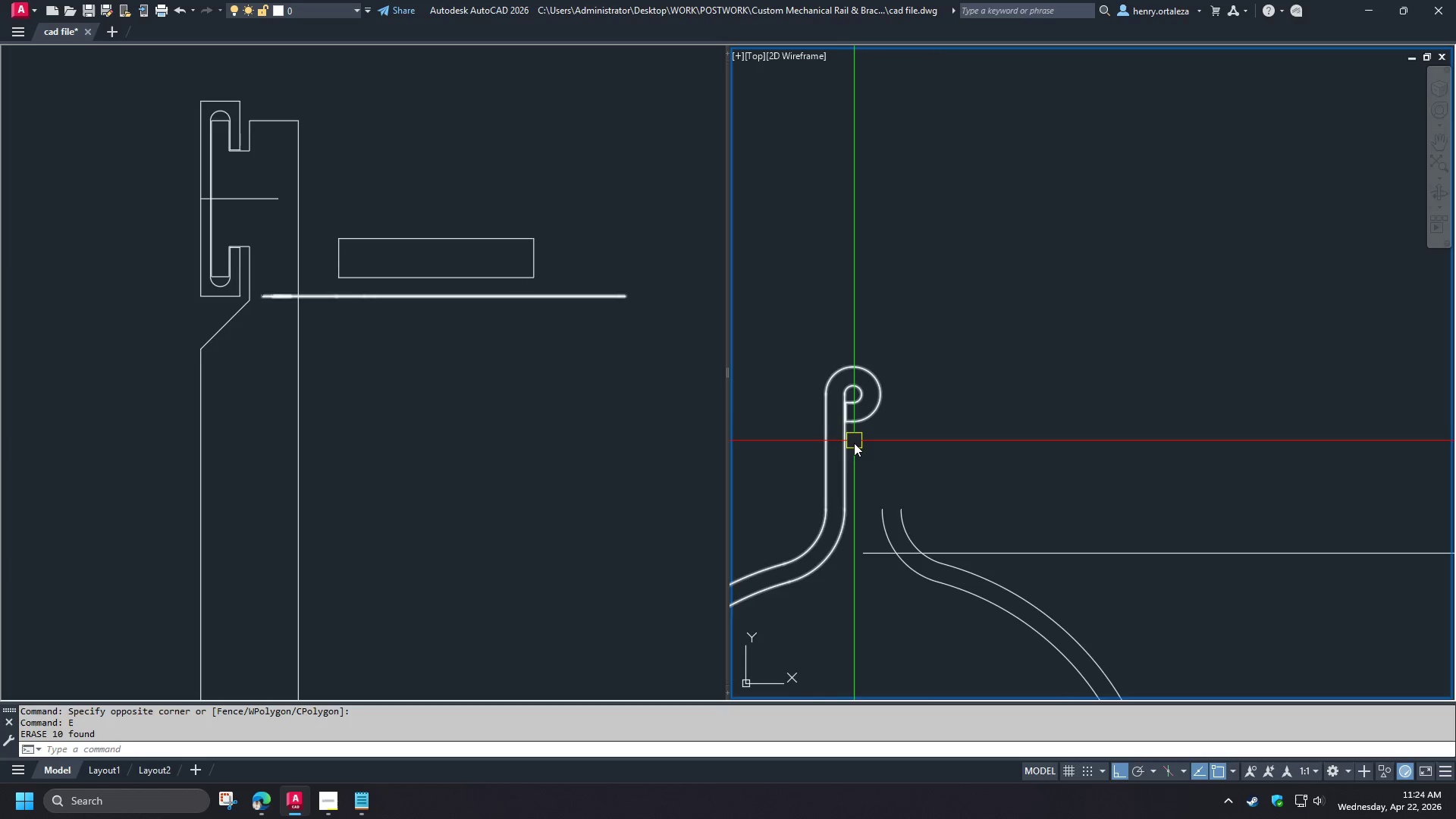 
scroll: coordinate [854, 441], scroll_direction: up, amount: 2.0
 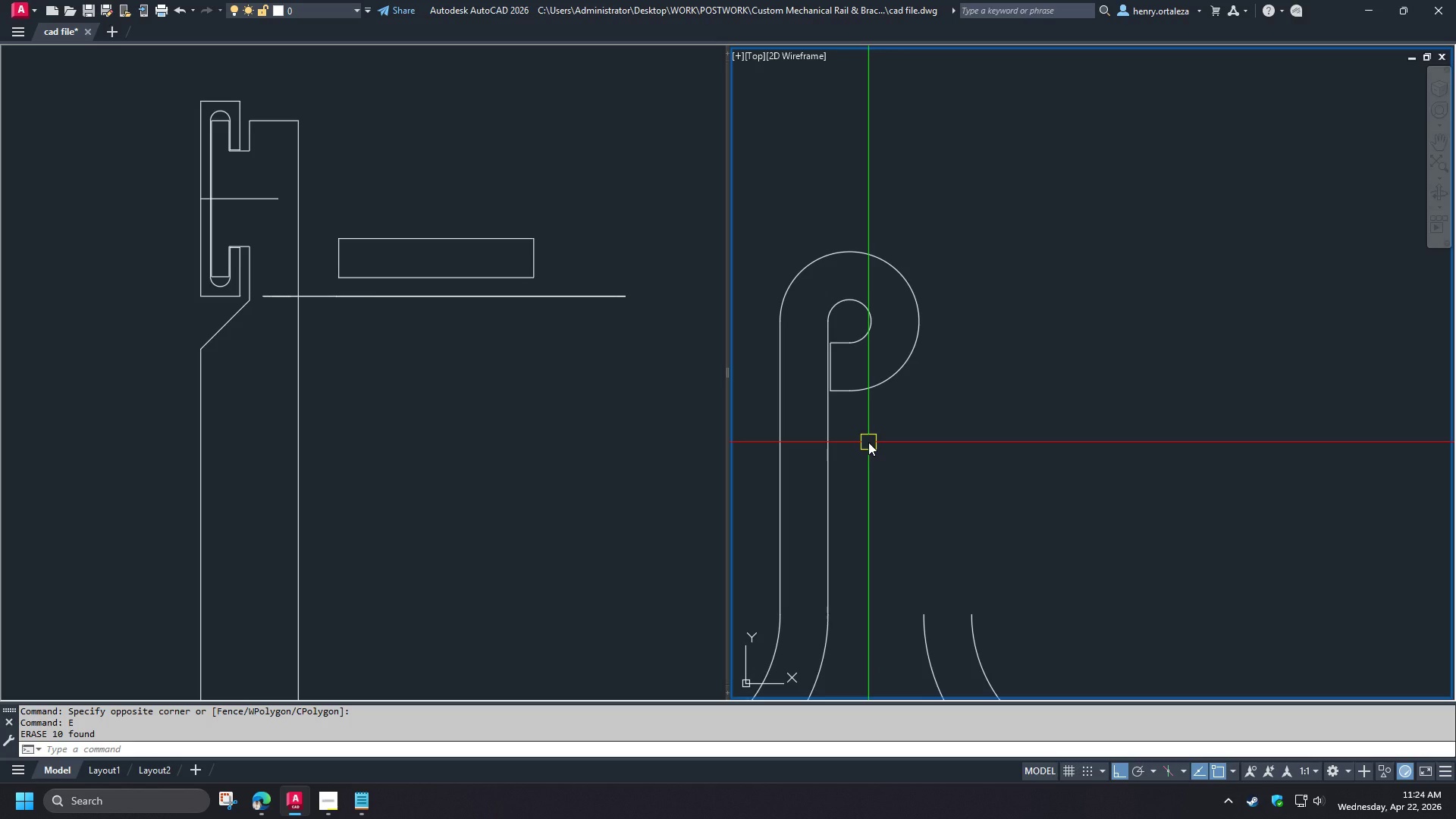 
wait(5.73)
 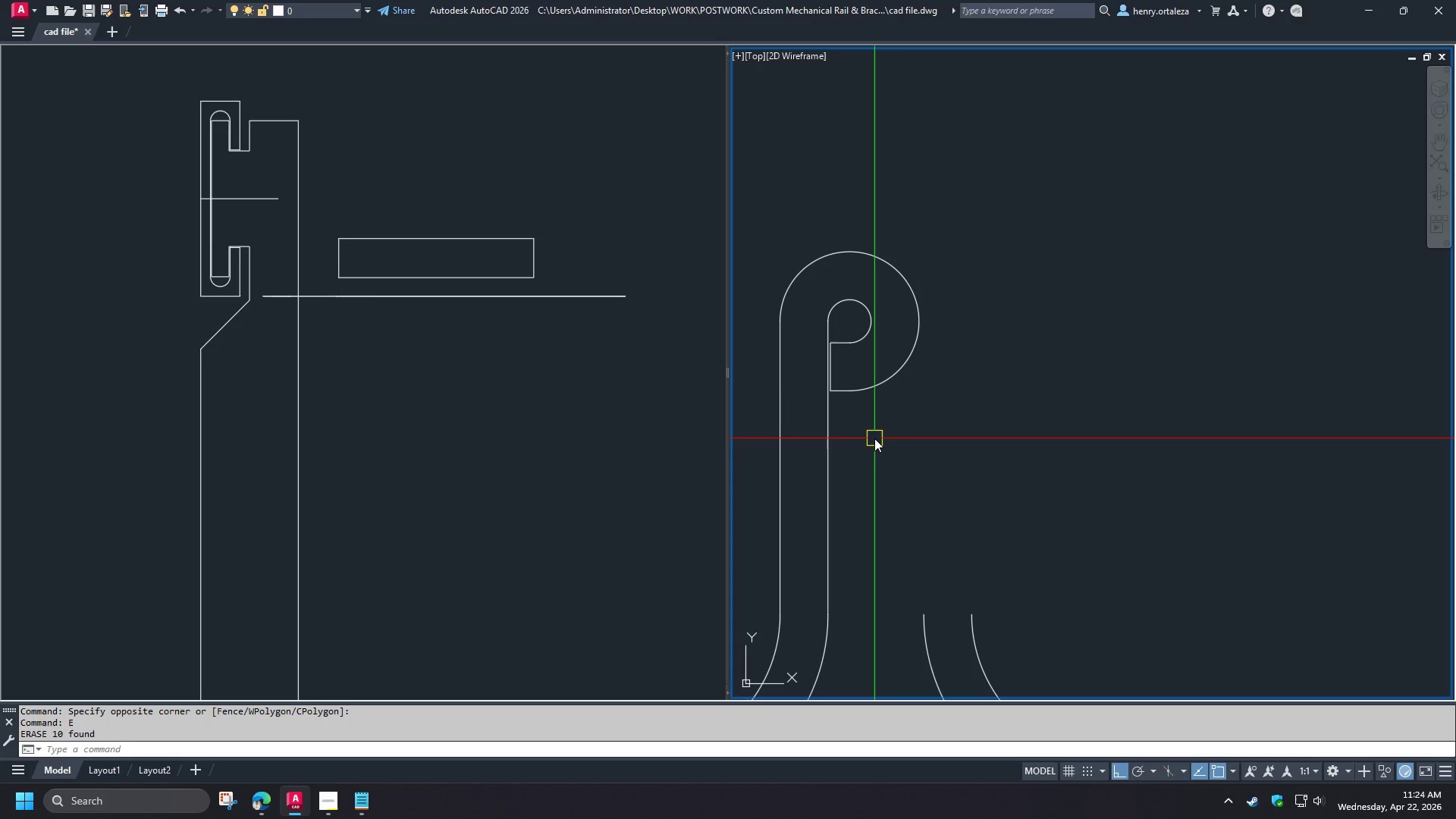 
key(C)
 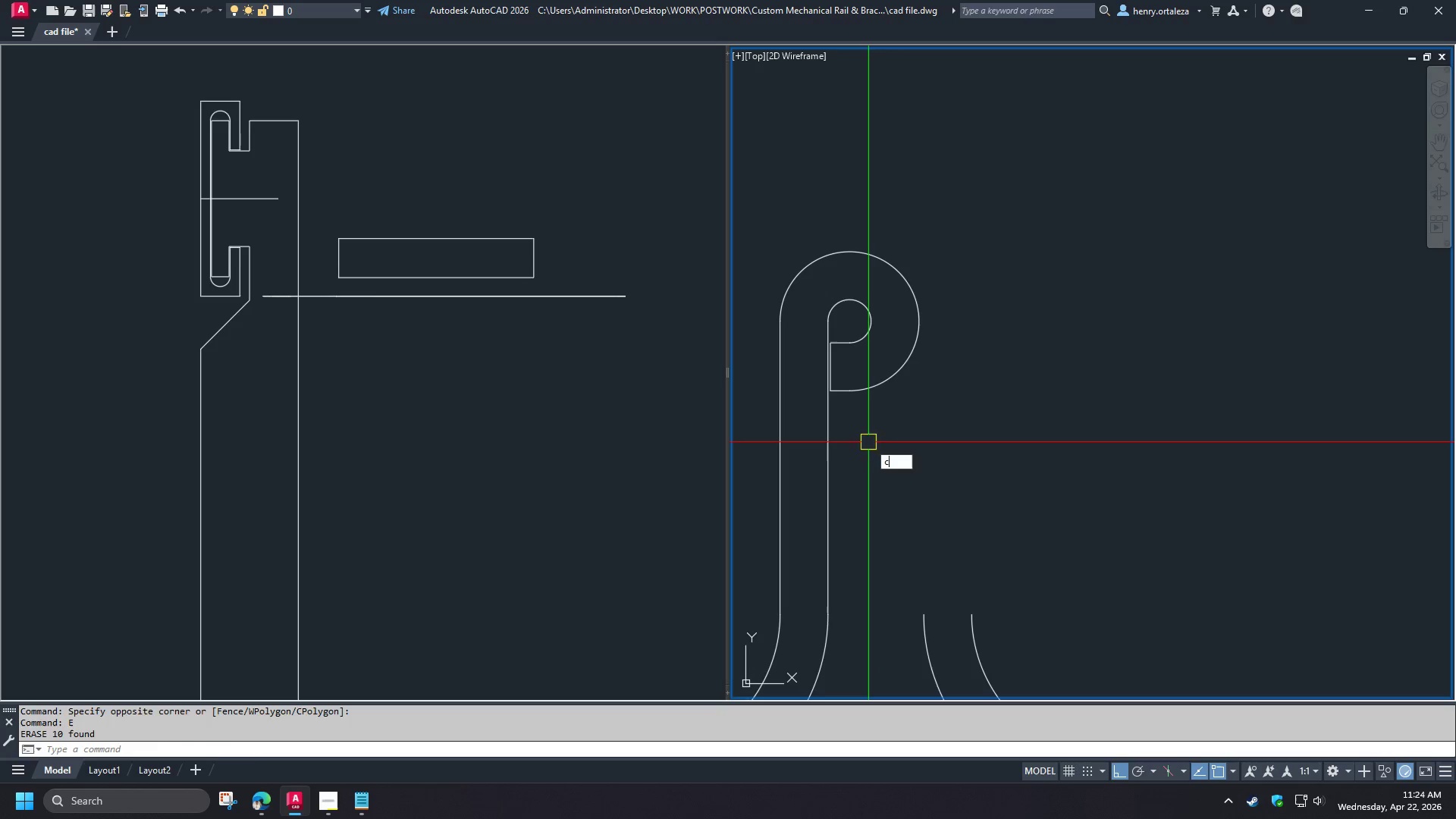 
key(Space)
 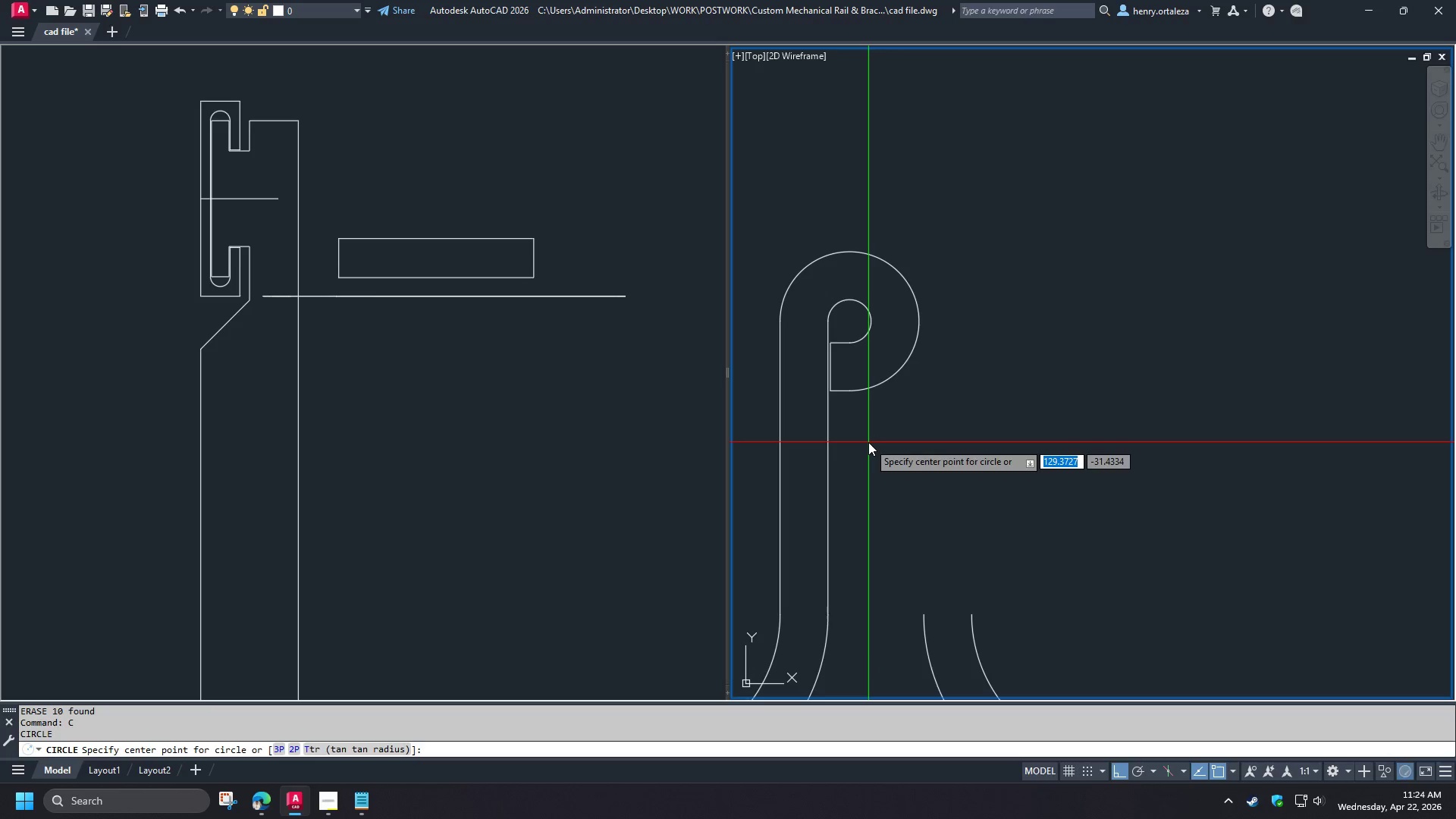 
key(T)
 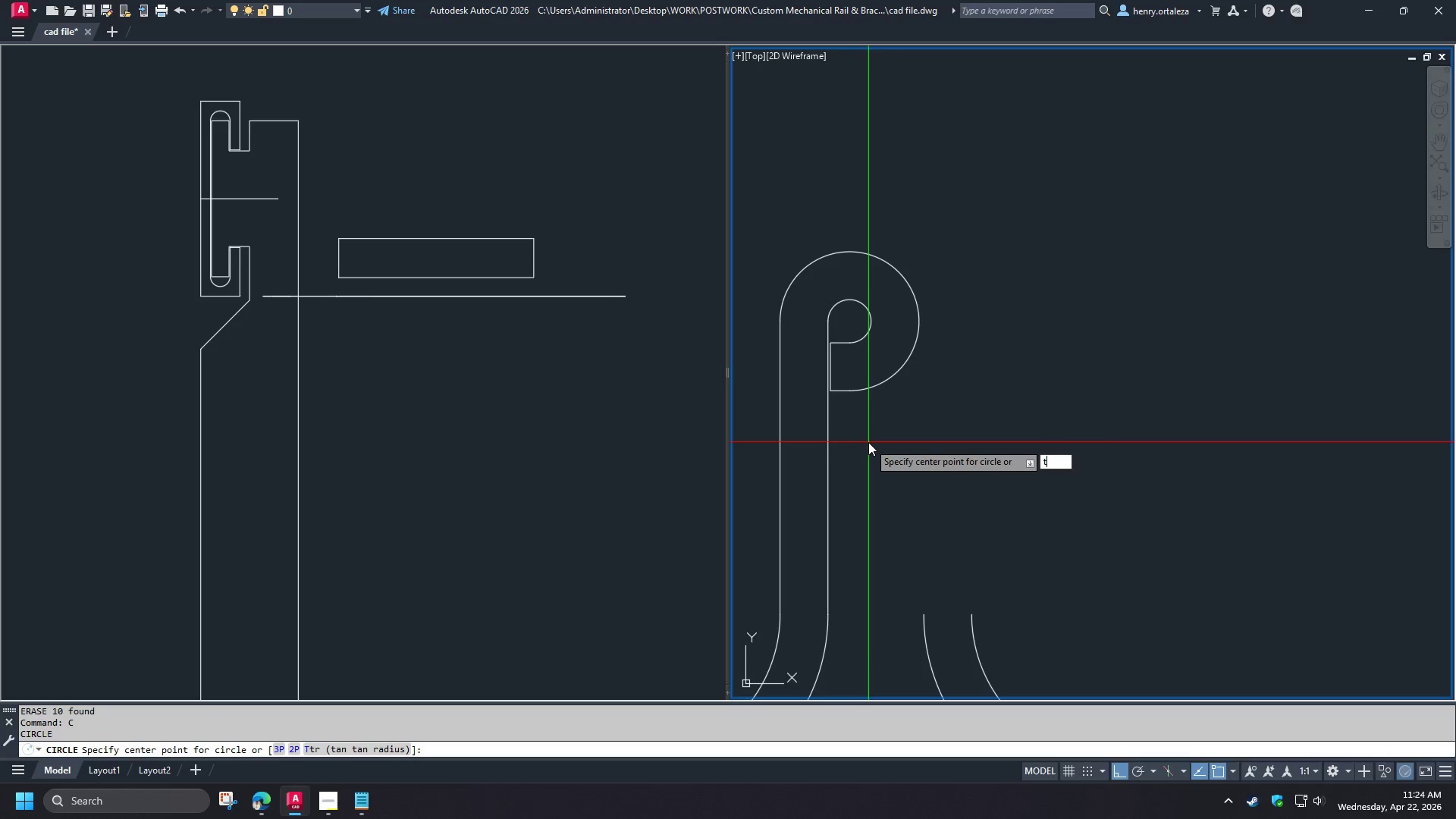 
key(Space)
 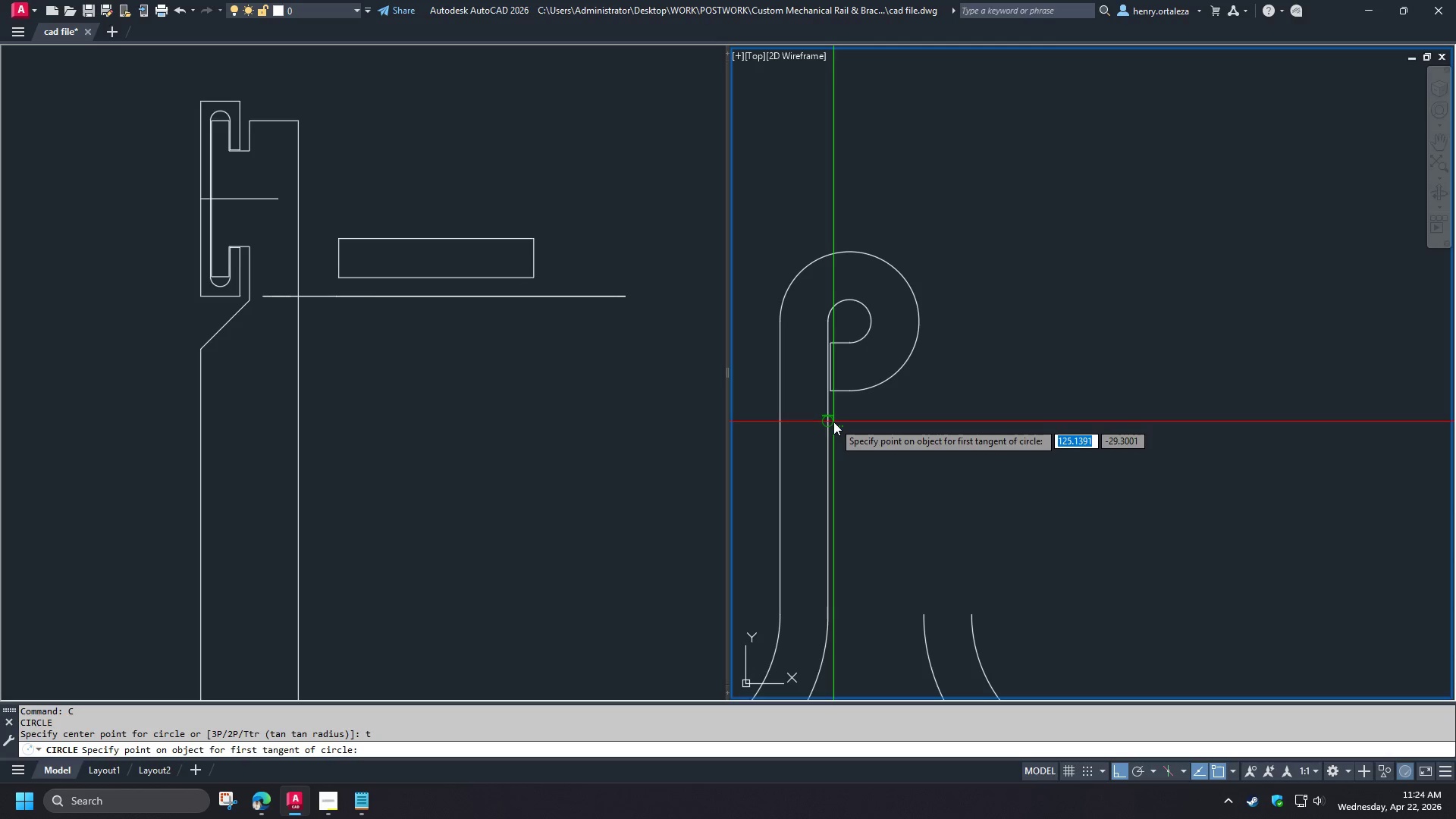 
left_click([833, 421])
 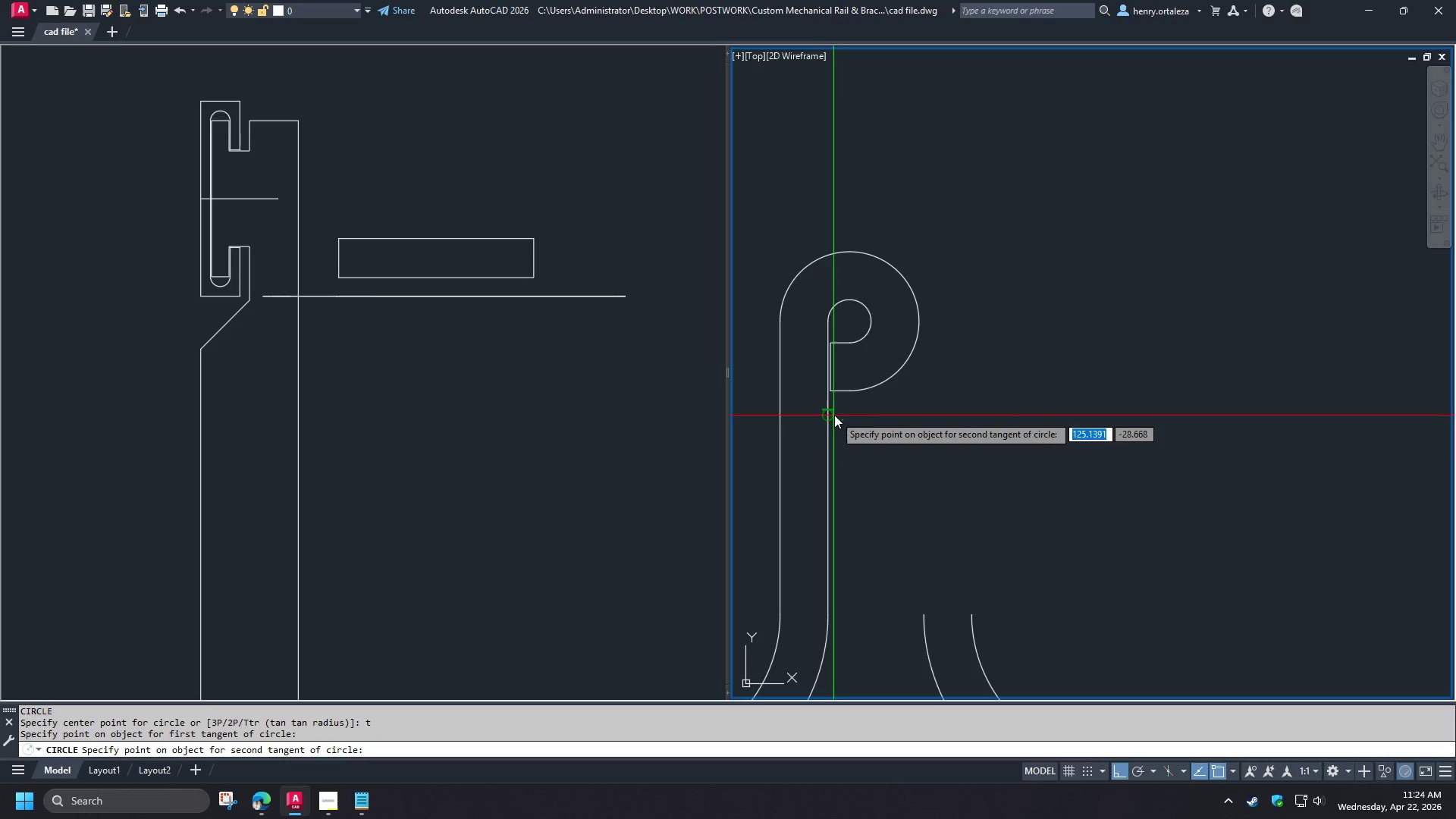 
scroll: coordinate [836, 408], scroll_direction: up, amount: 1.0
 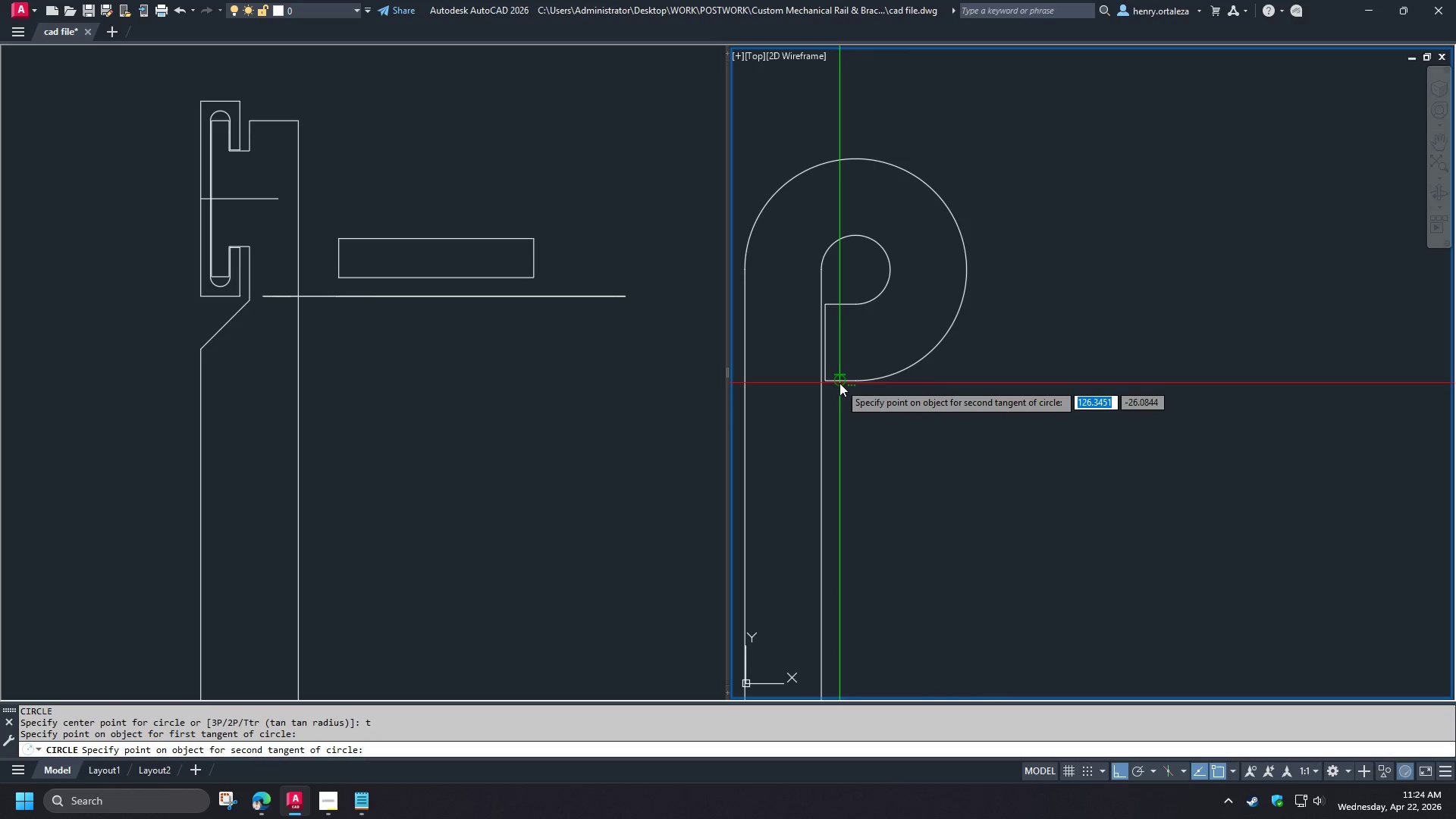 
left_click([839, 383])
 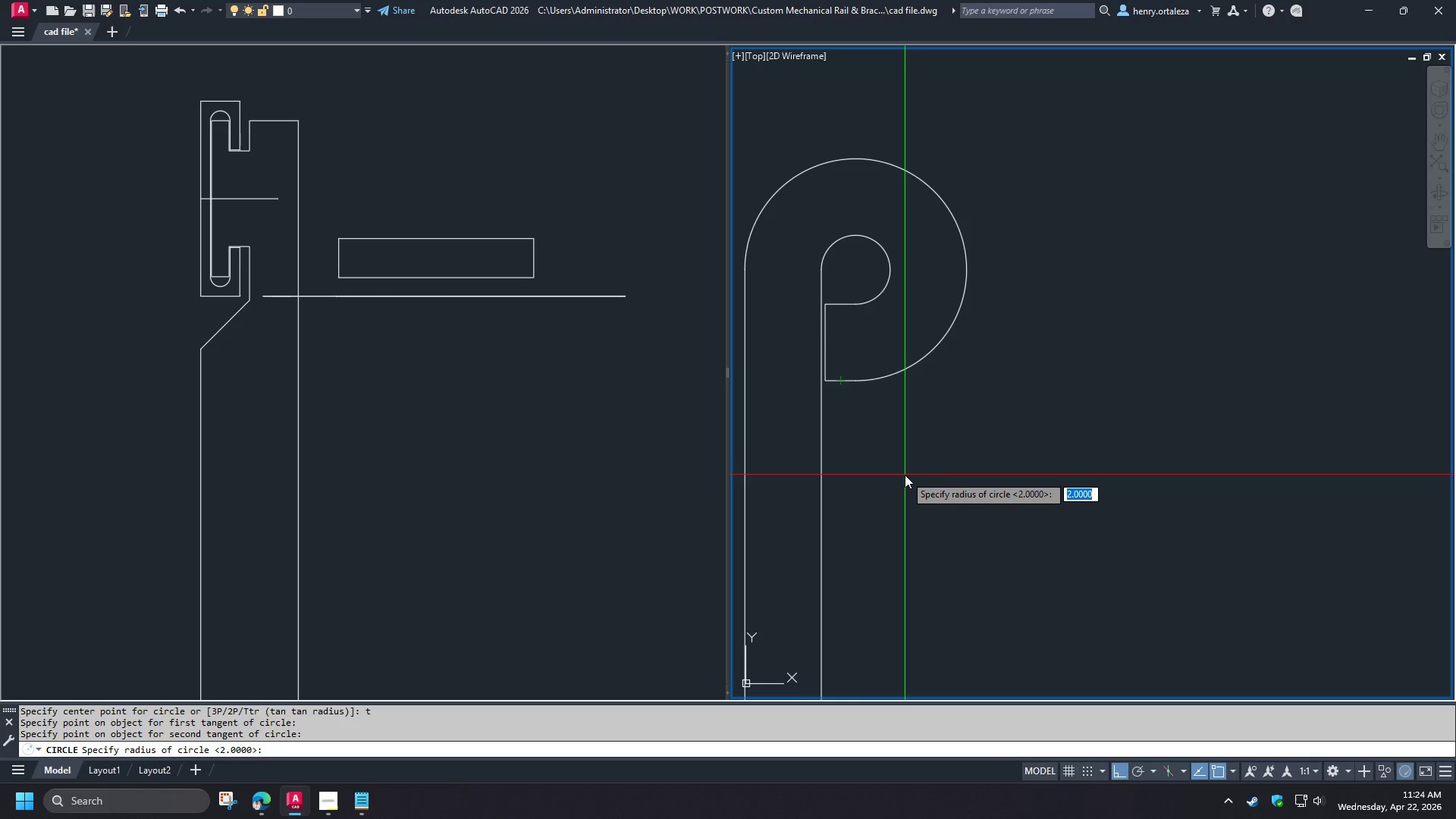 
wait(10.83)
 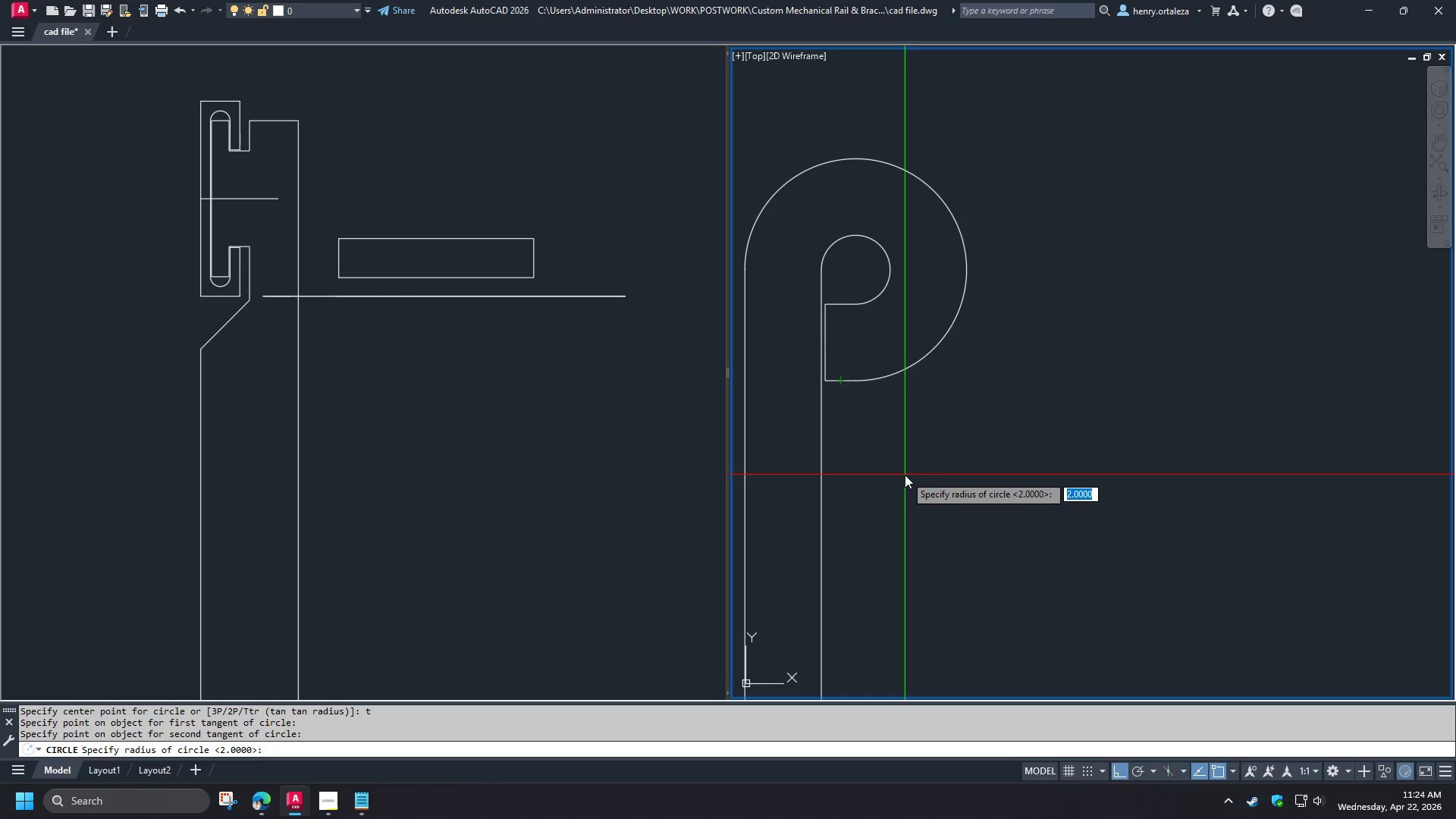 
key(Numpad5)
 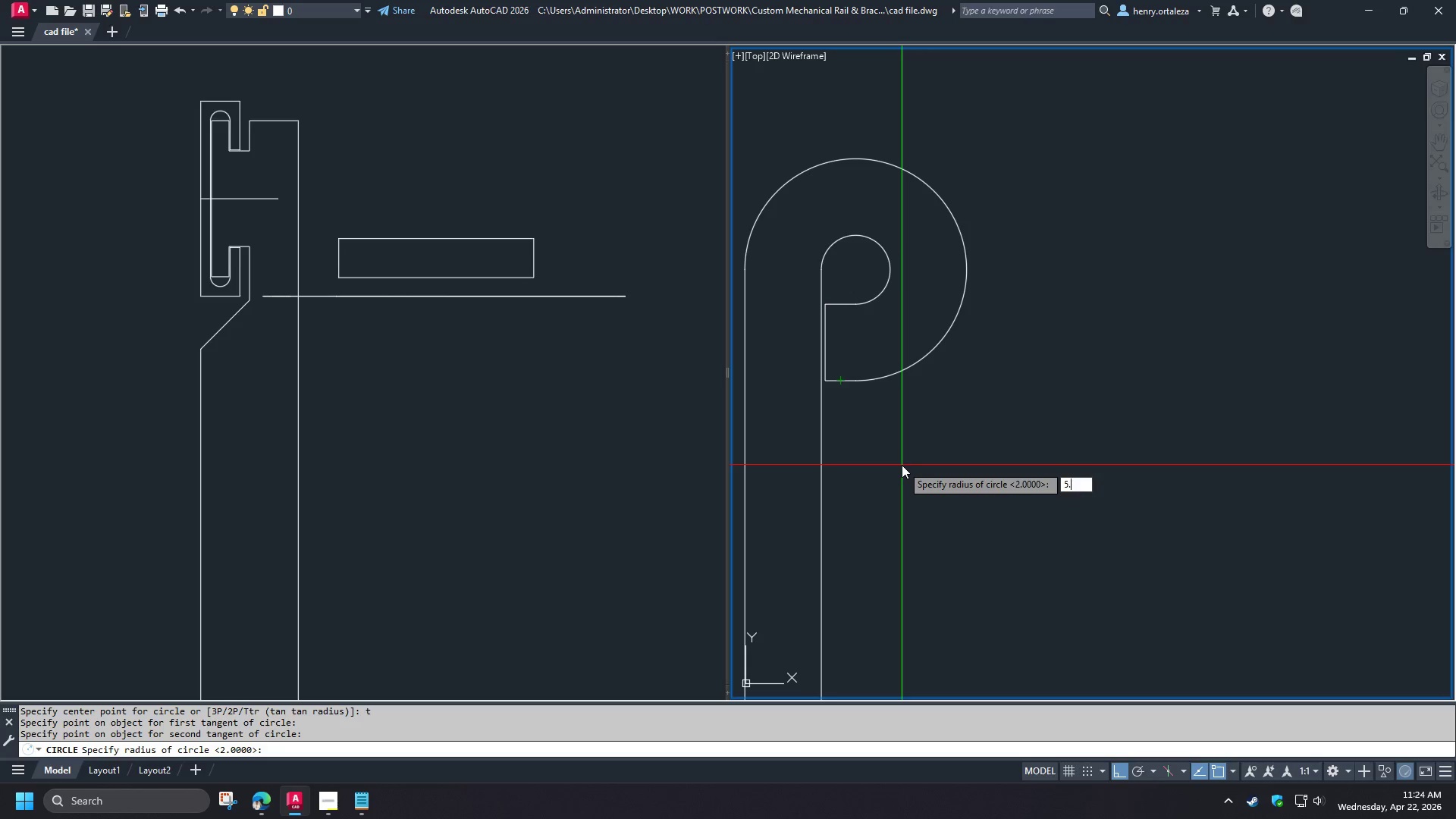 
key(NumpadDecimal)
 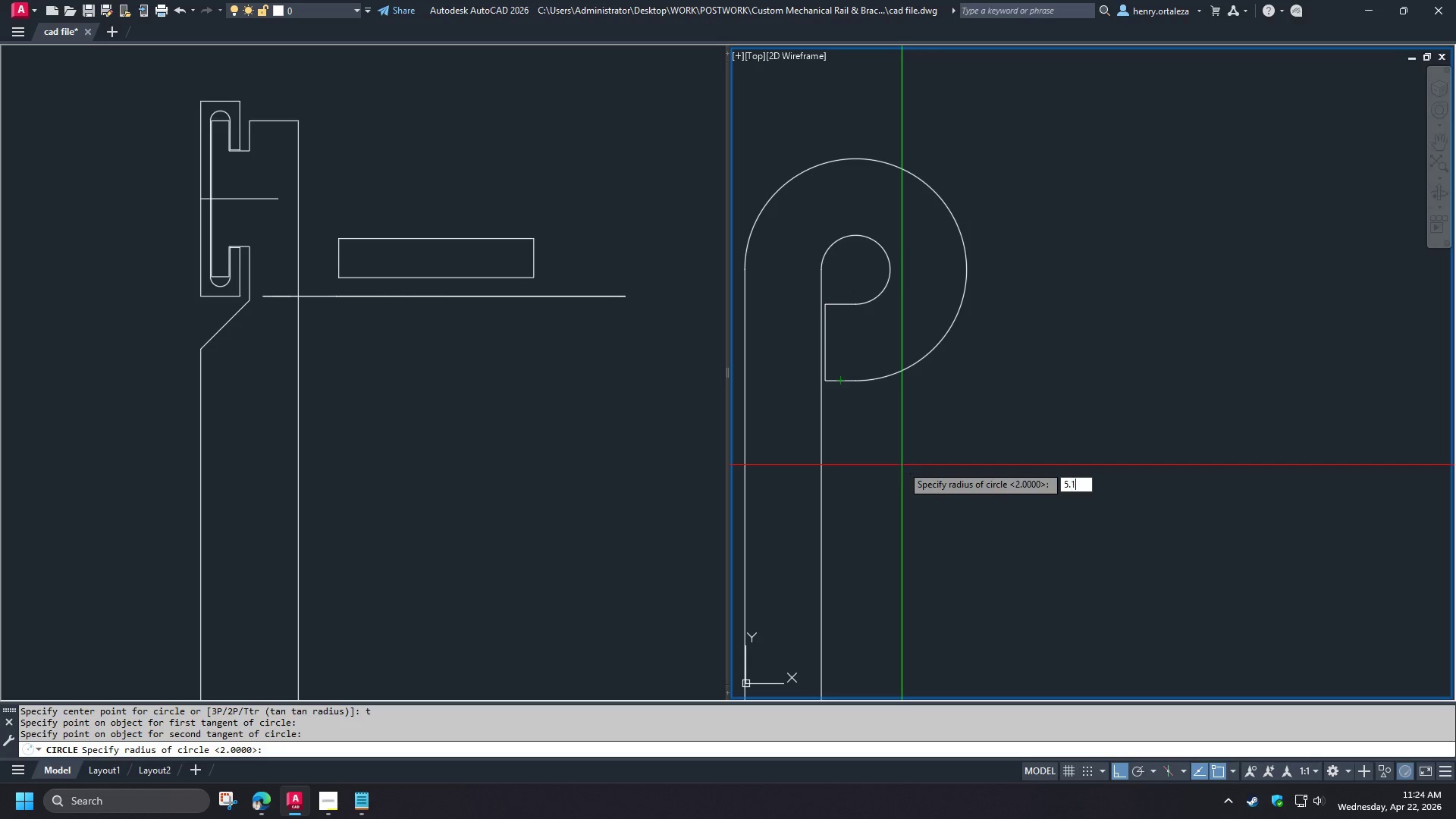 
key(Numpad1)
 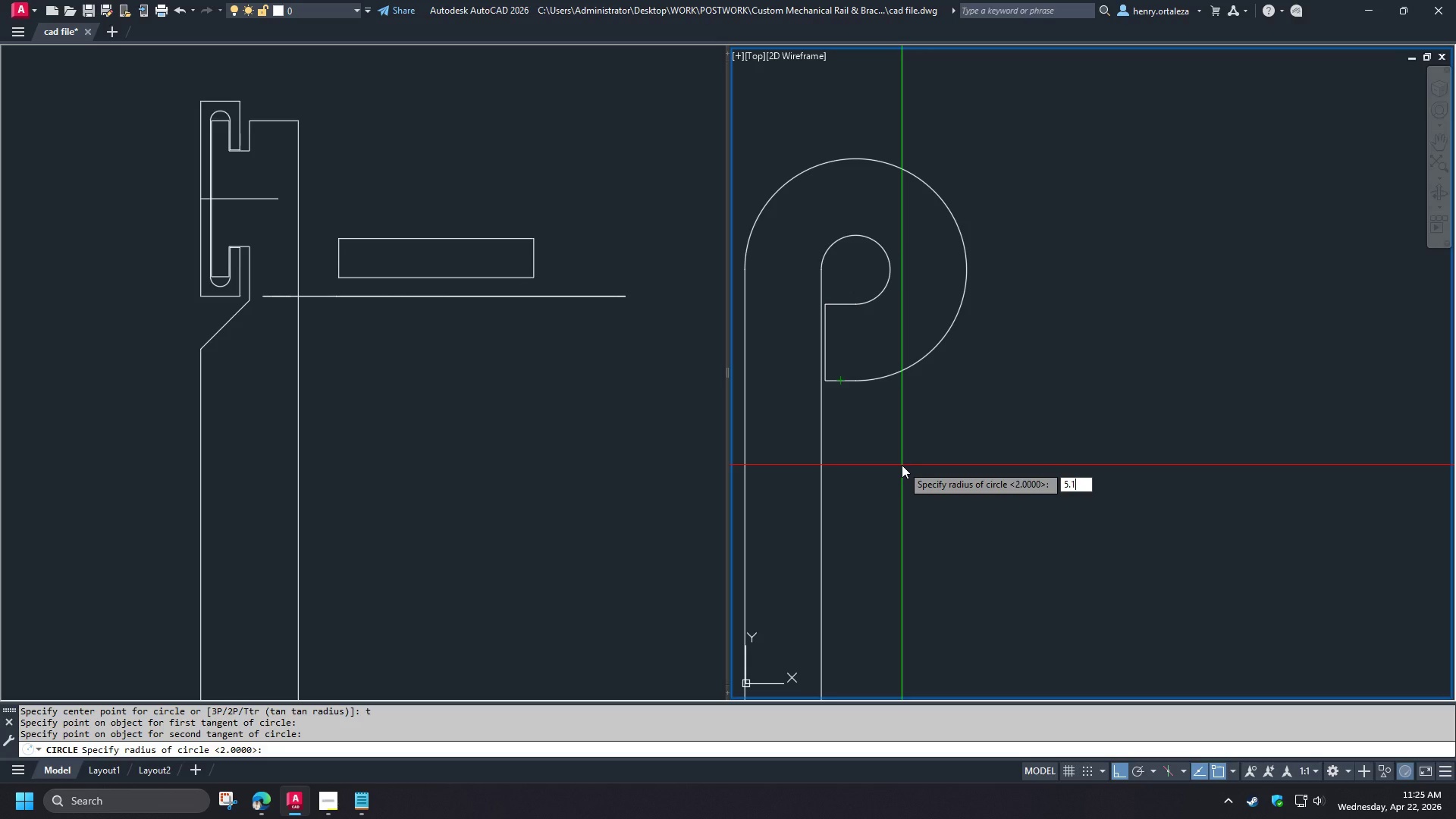 
key(NumpadEnter)
 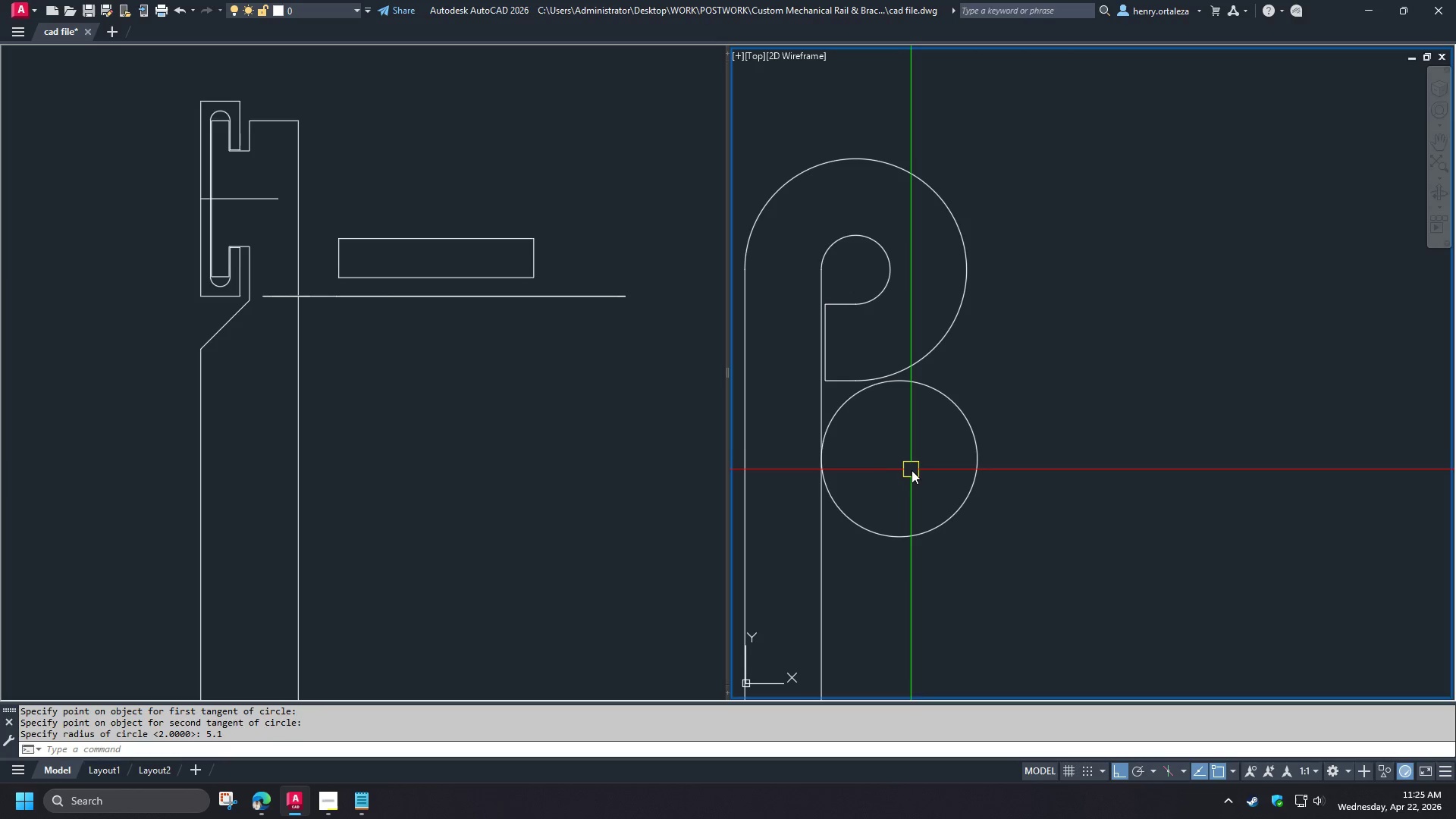 
scroll: coordinate [912, 473], scroll_direction: down, amount: 1.0
 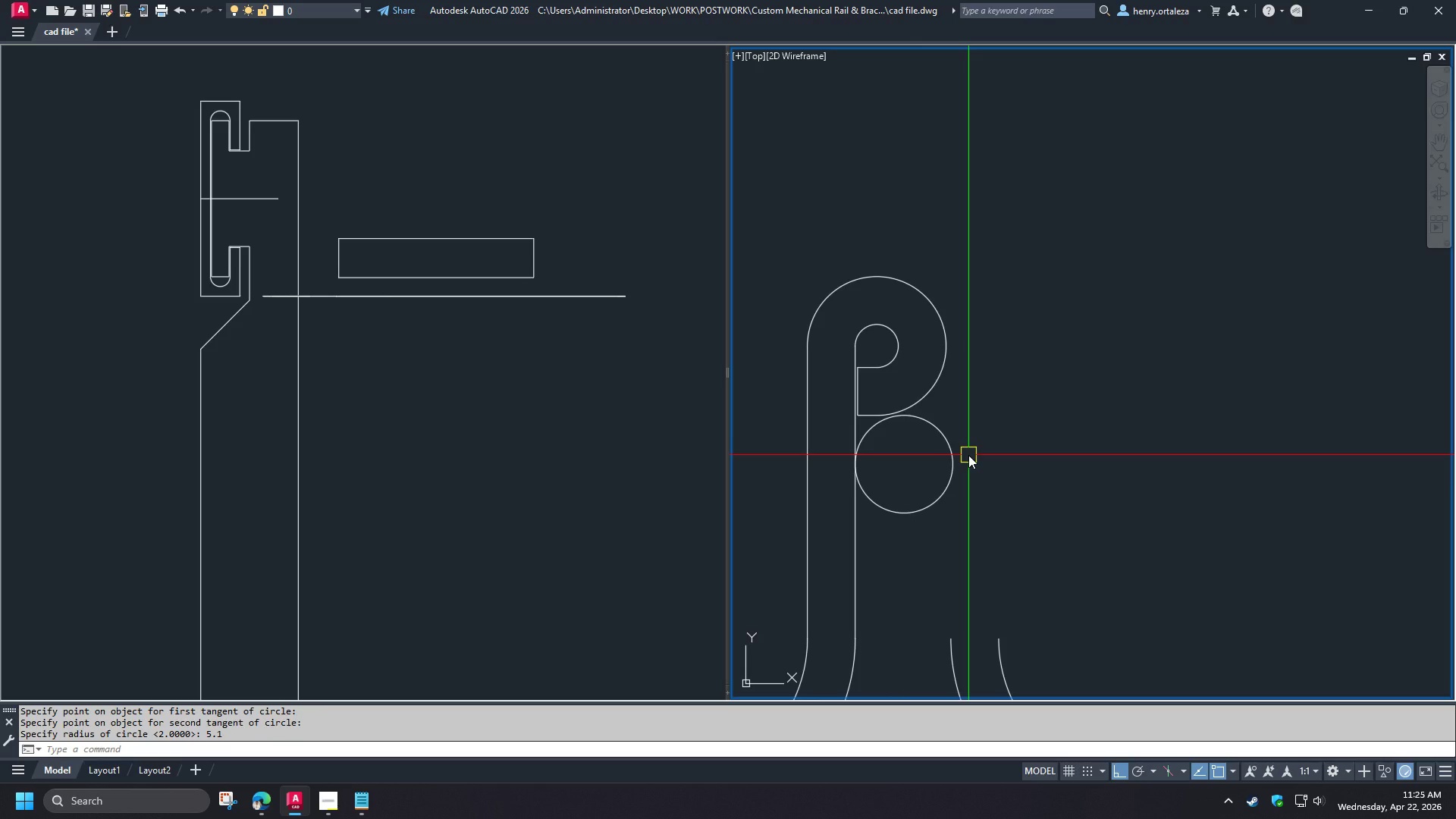 
wait(10.18)
 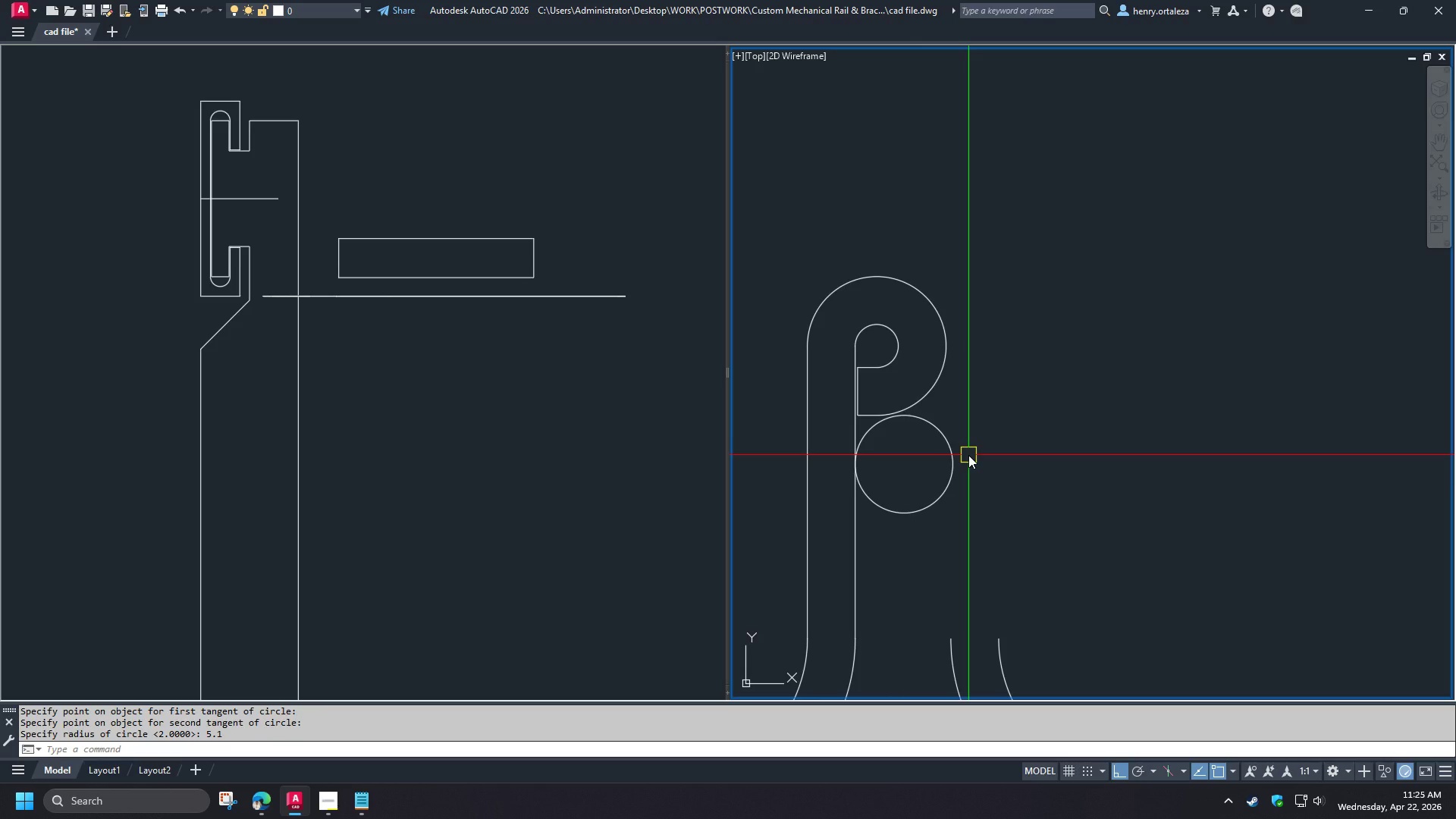 
left_click([946, 450])
 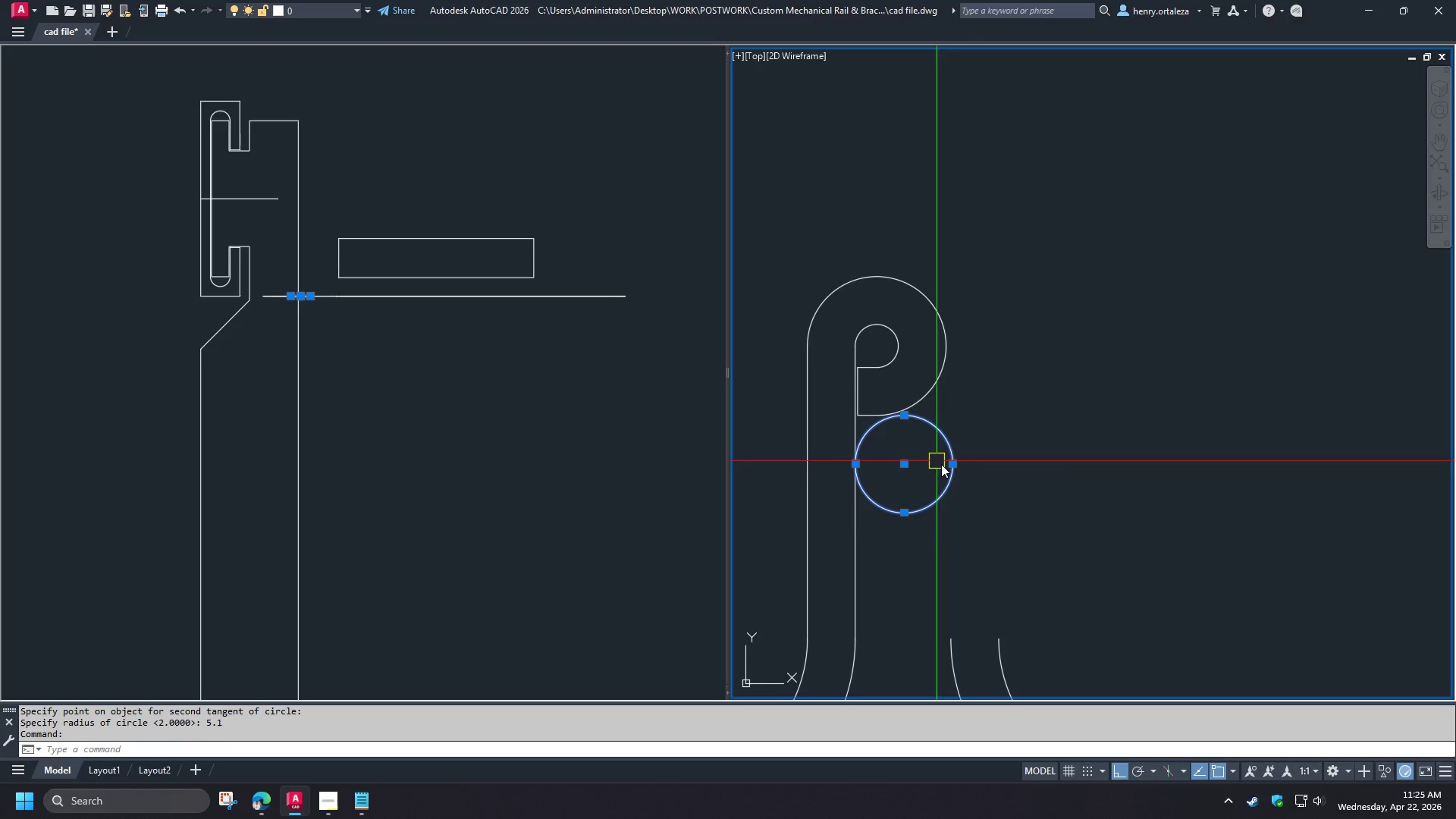 
key(E)
 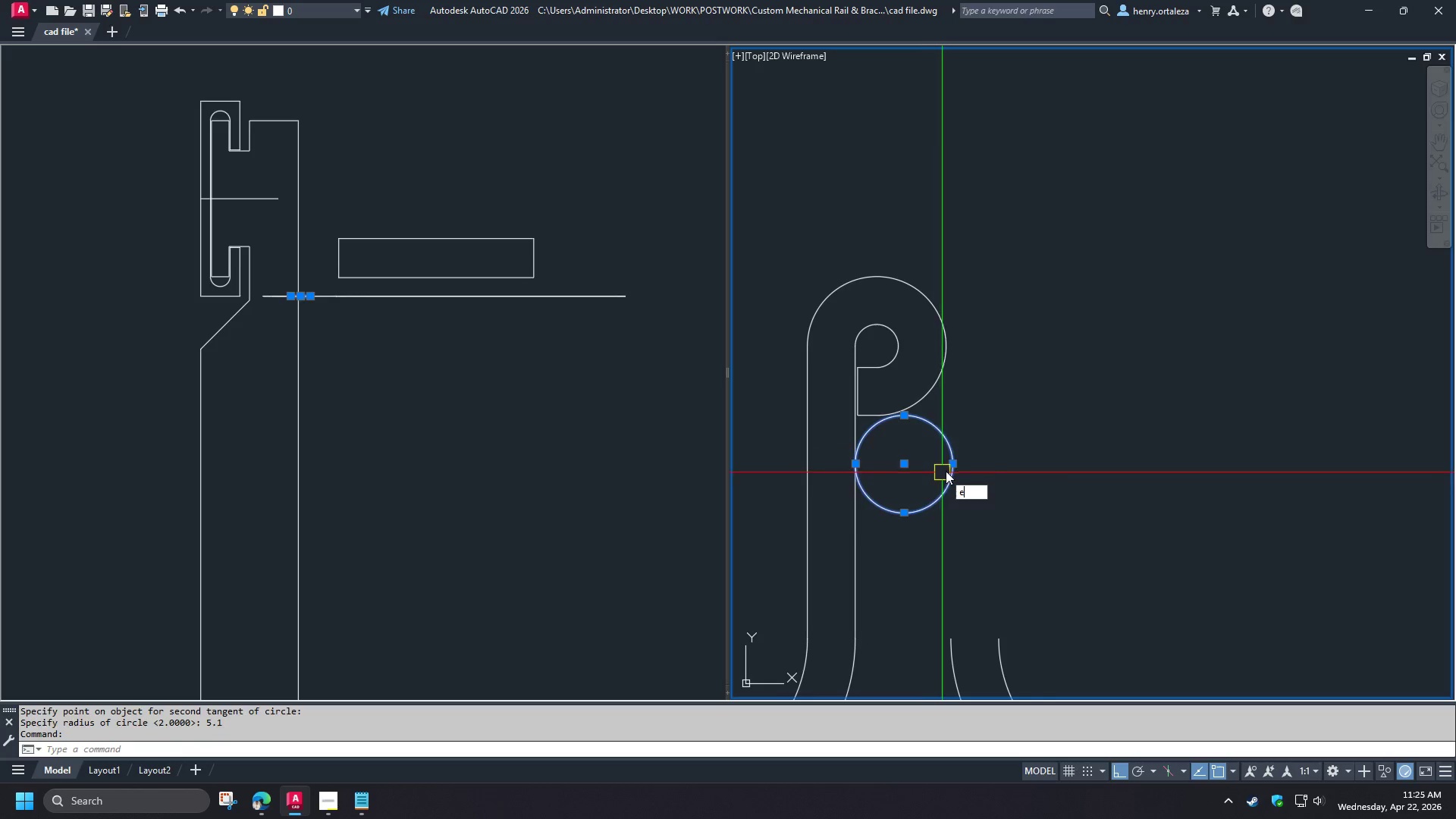 
key(Space)
 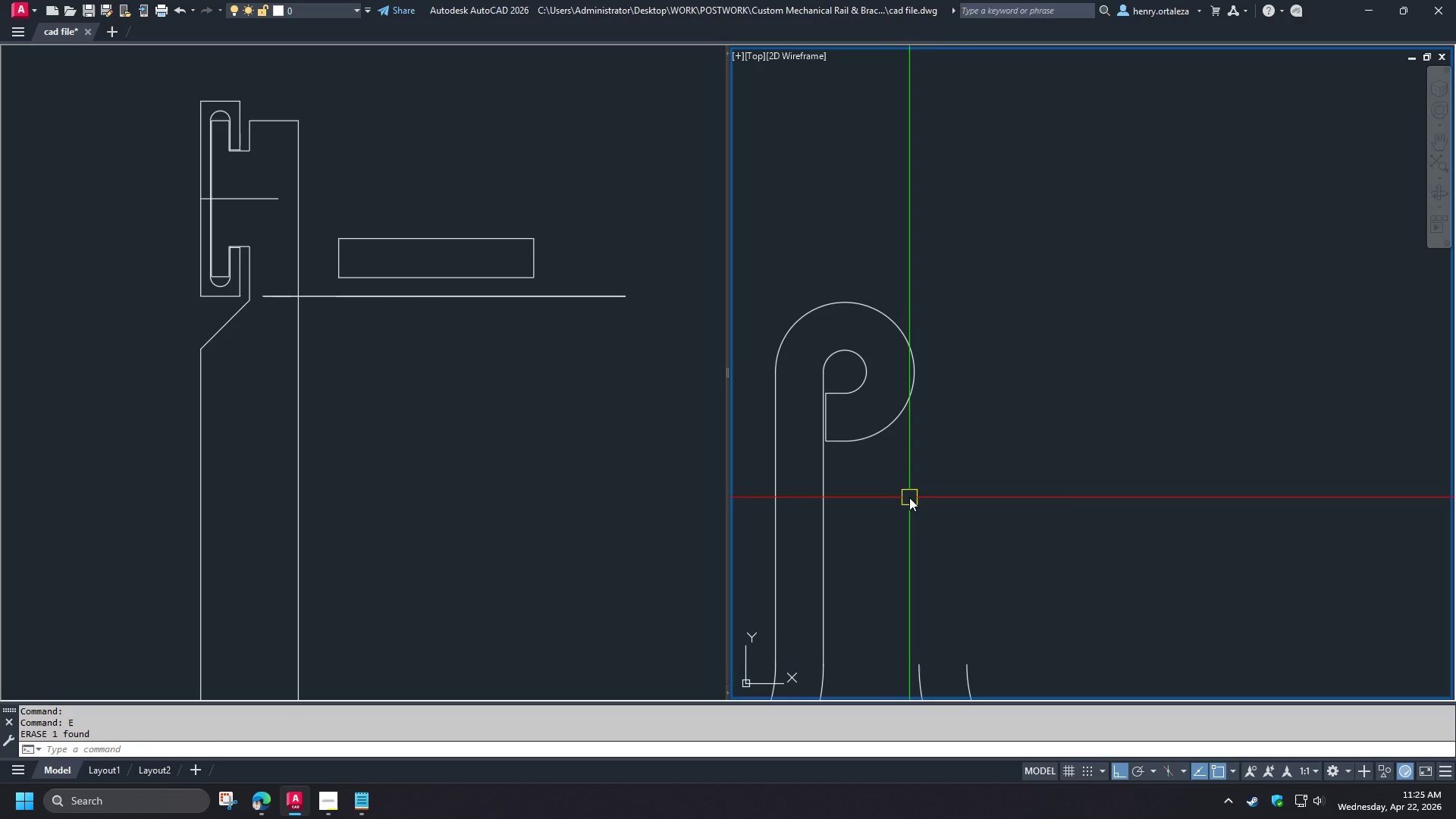 
wait(7.86)
 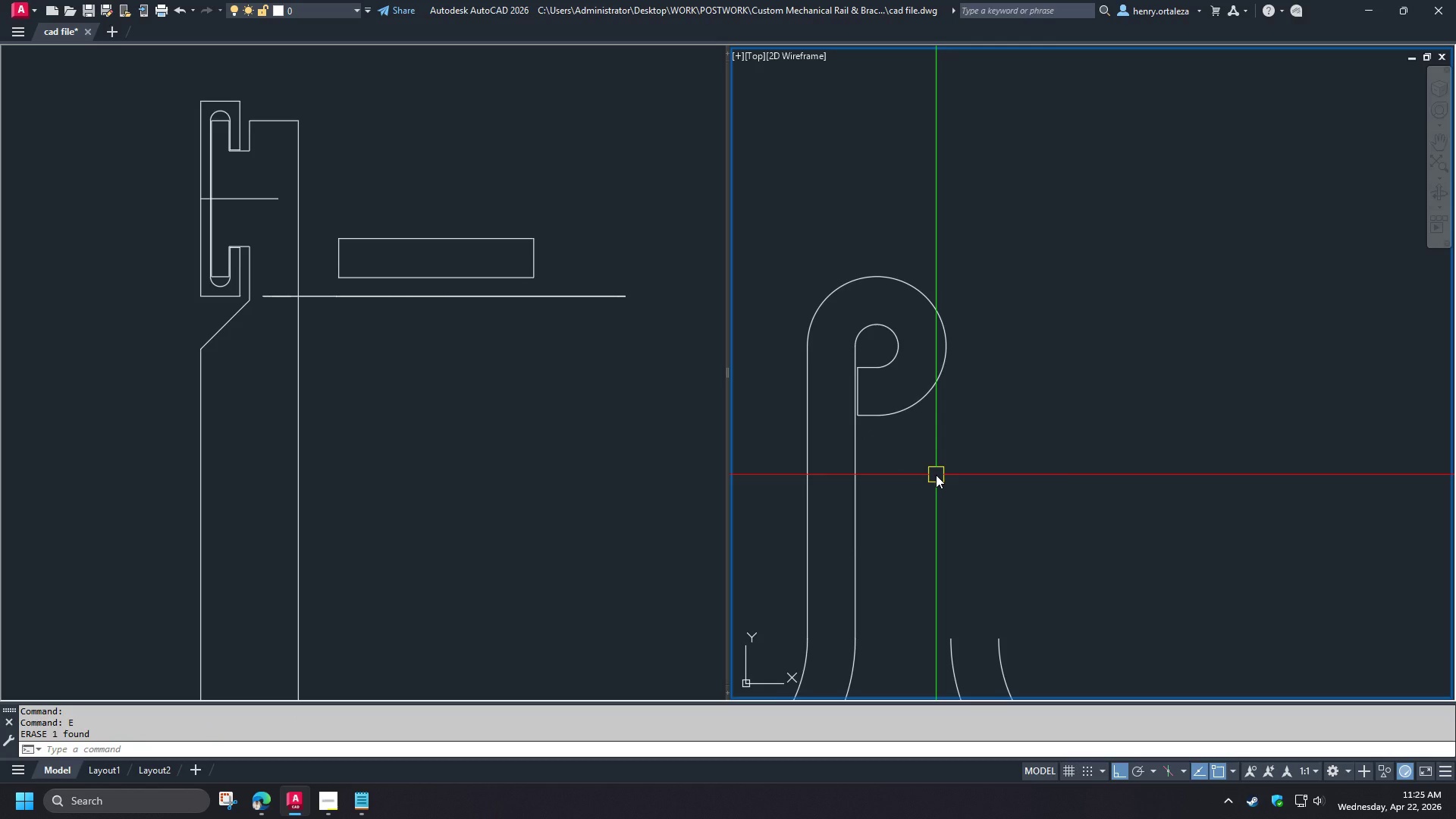 
key(C)
 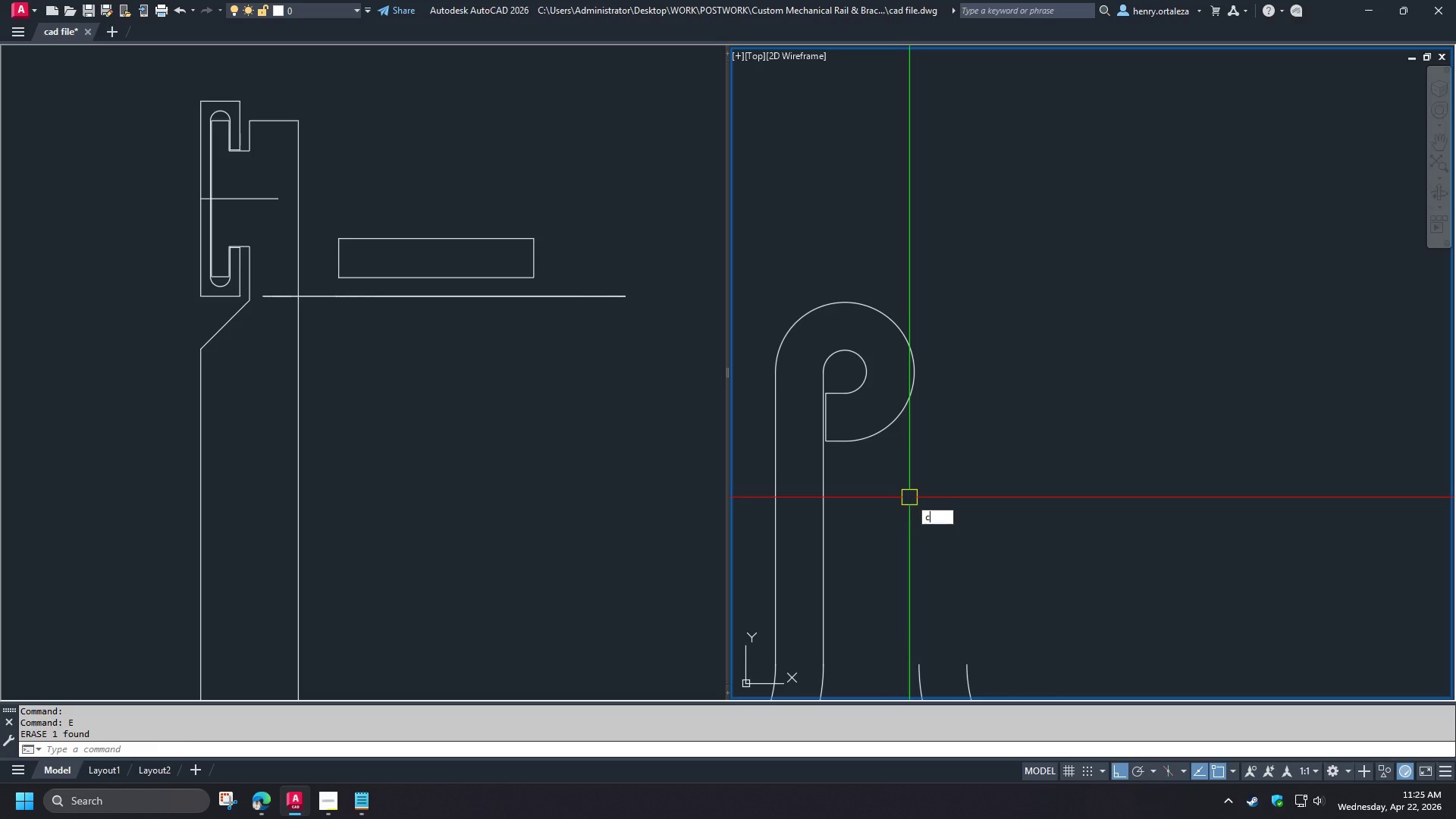 
key(Space)
 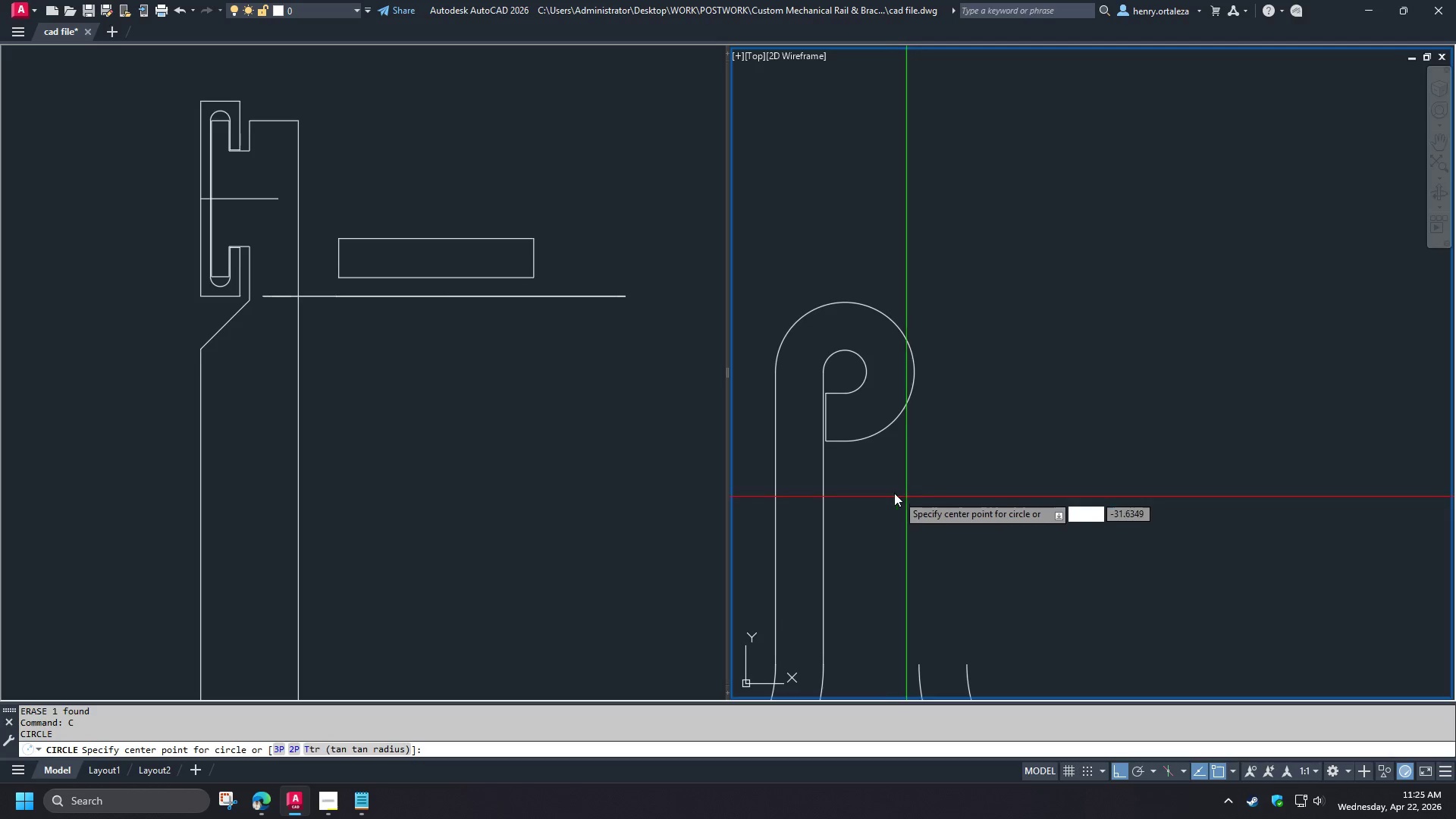 
key(T)
 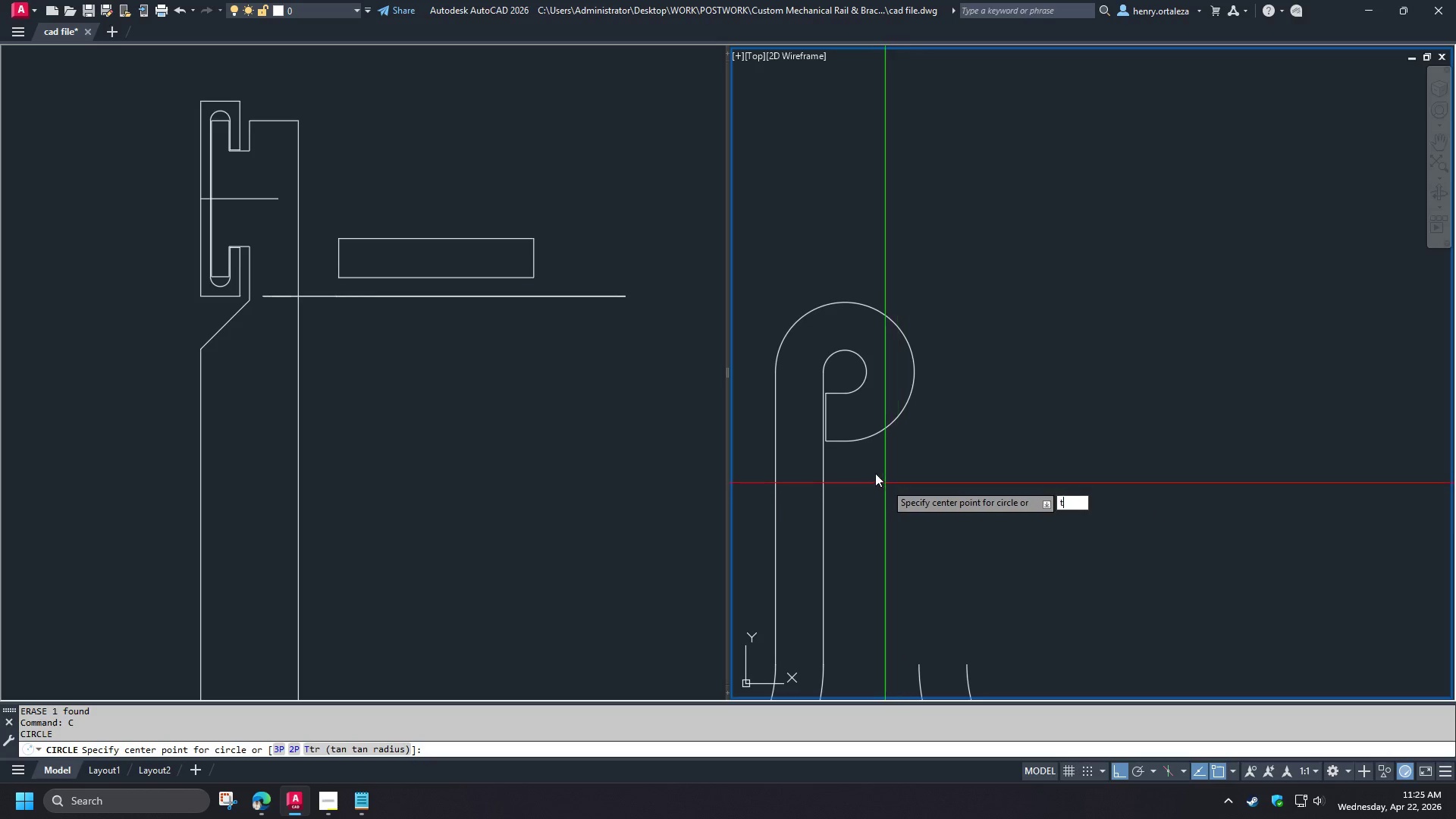 
key(Space)
 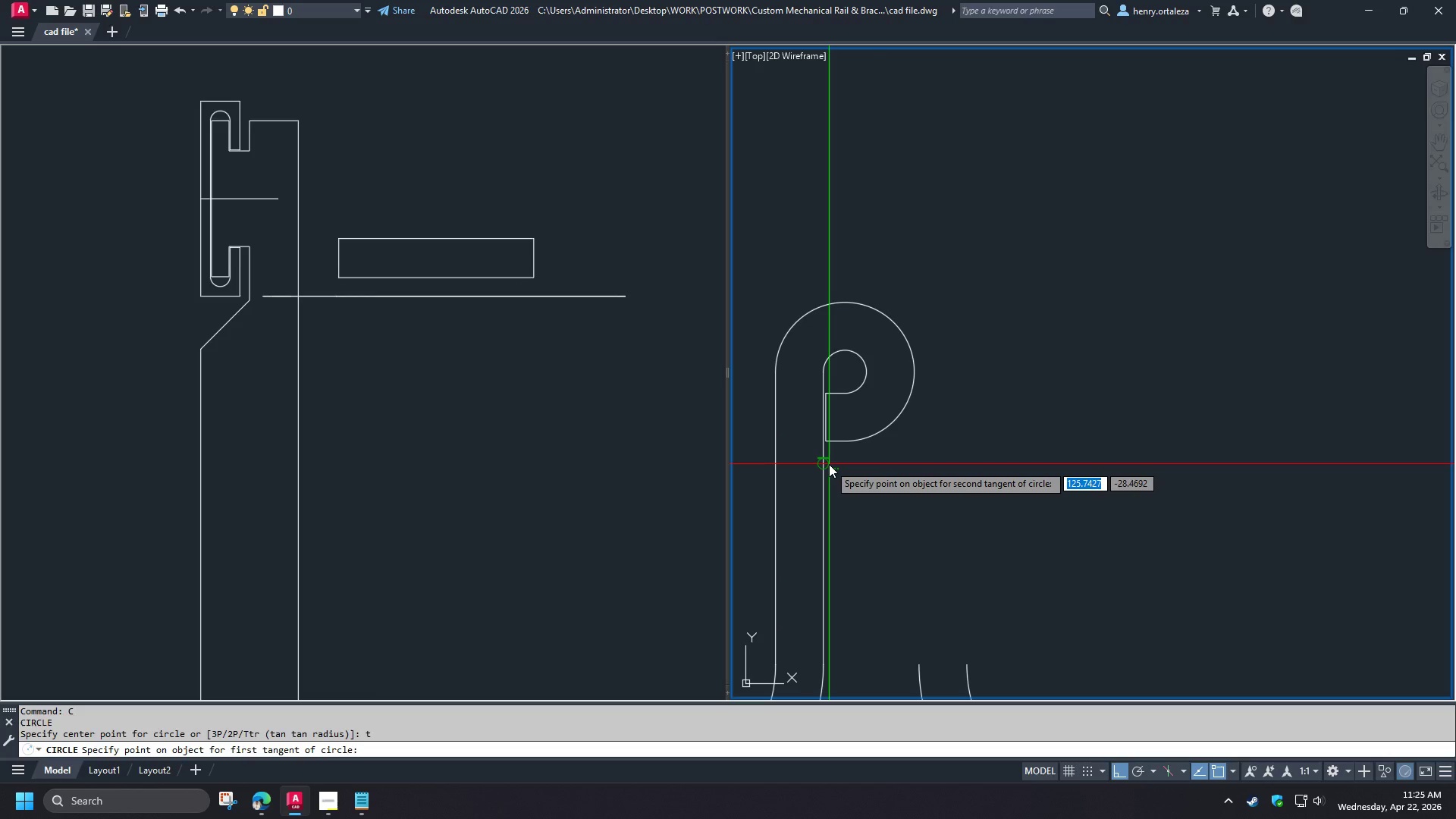 
left_click([844, 443])
 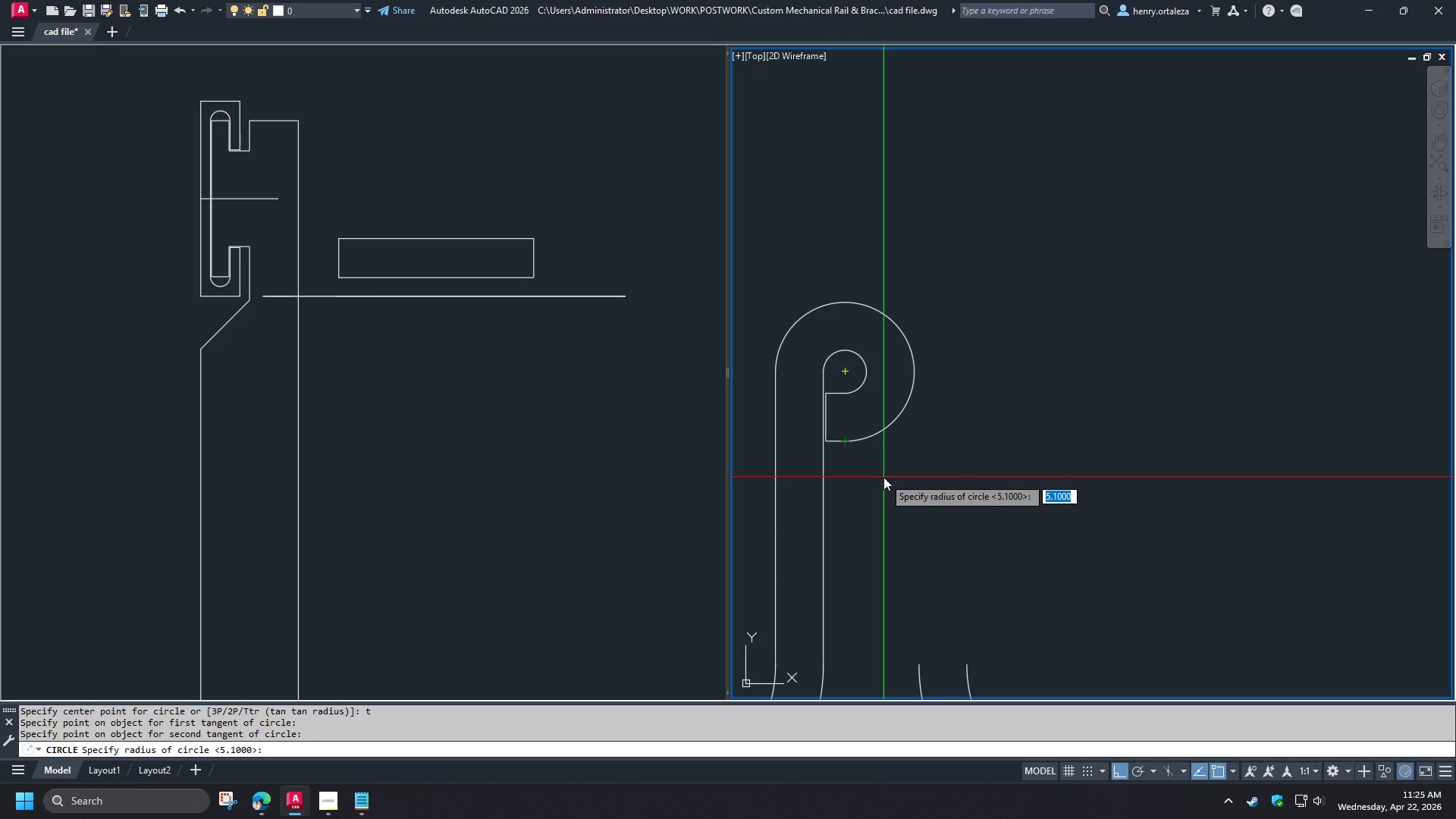 
wait(8.05)
 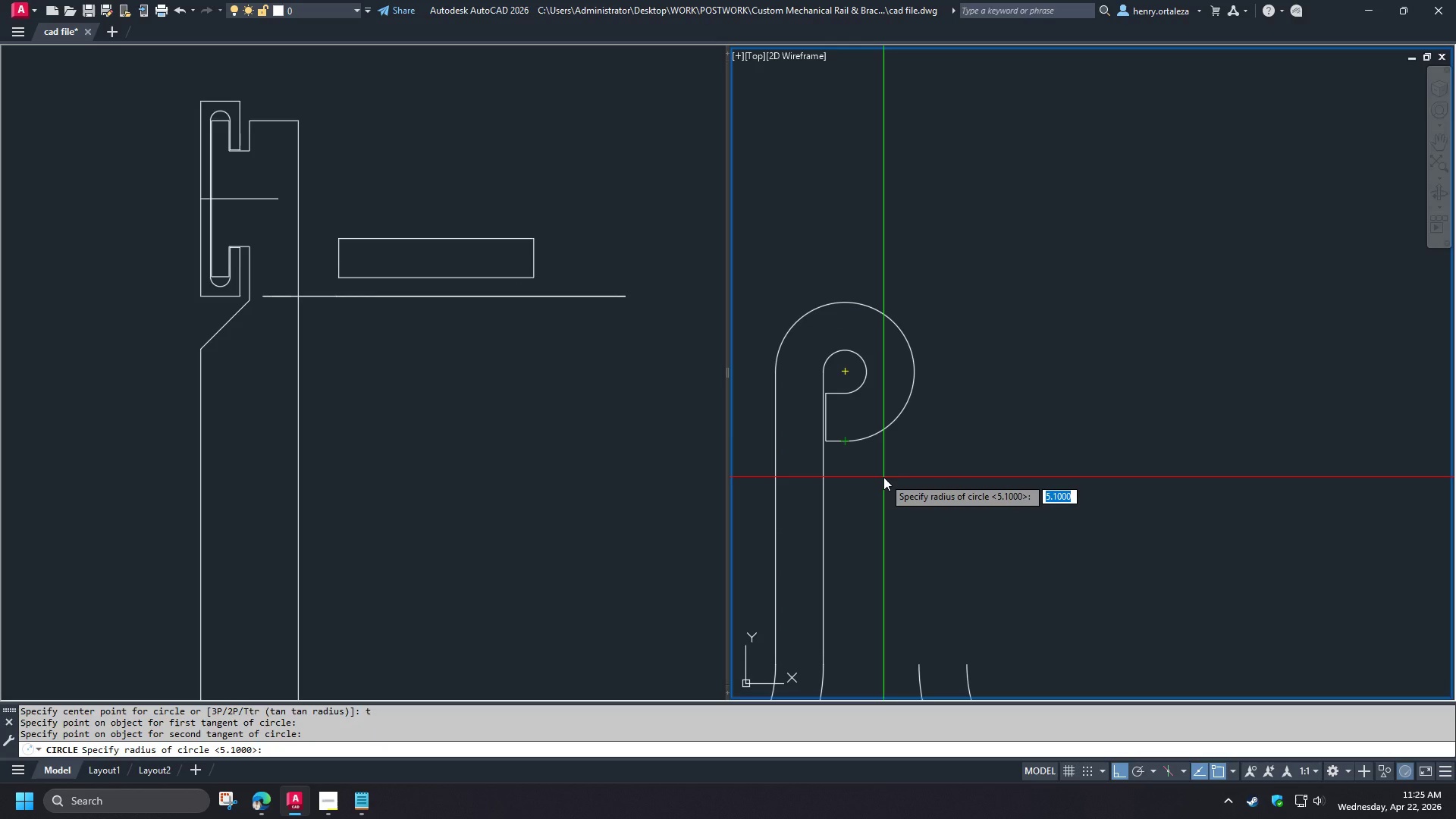 
key(Numpad2)
 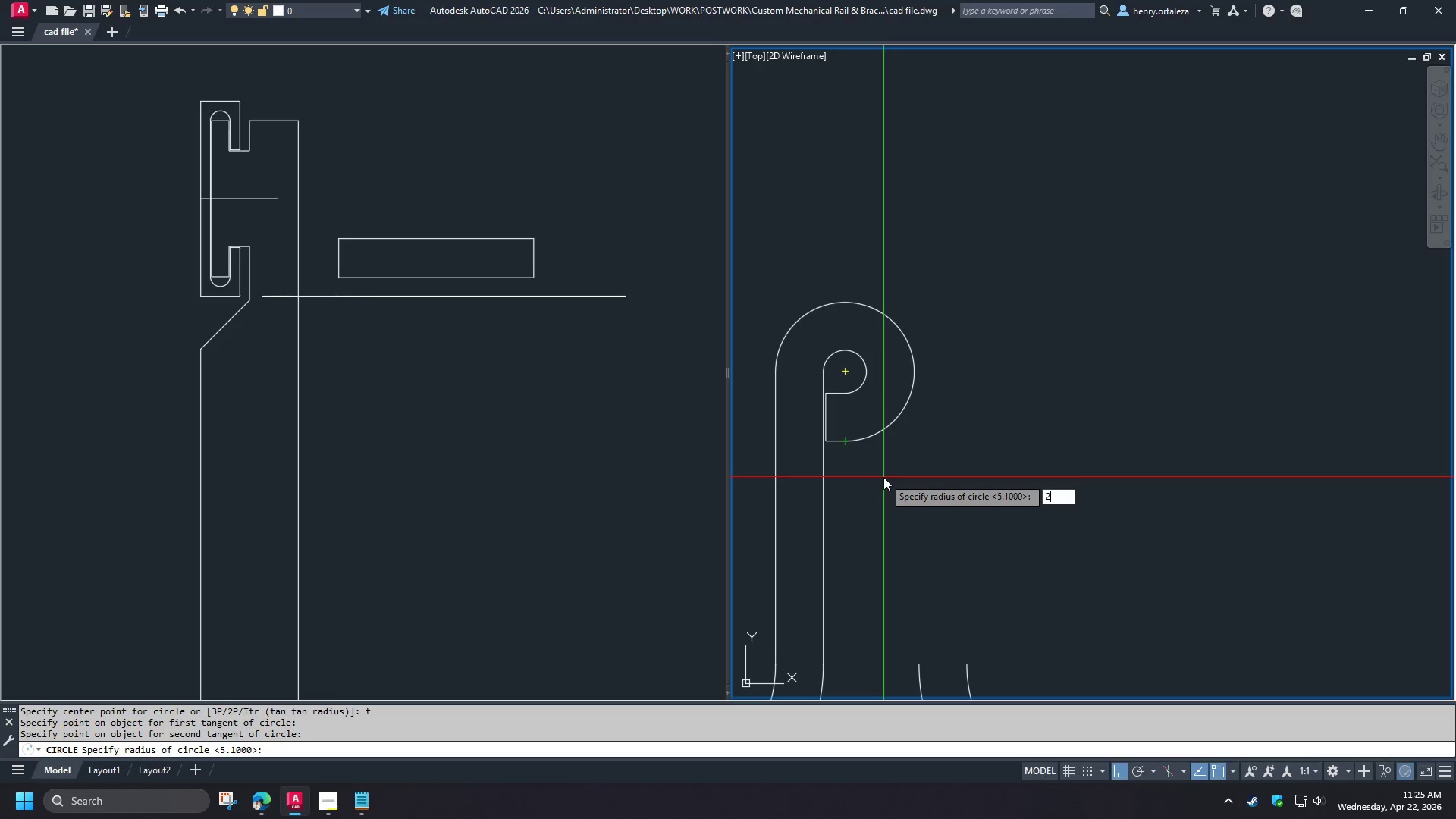 
key(NumpadDecimal)
 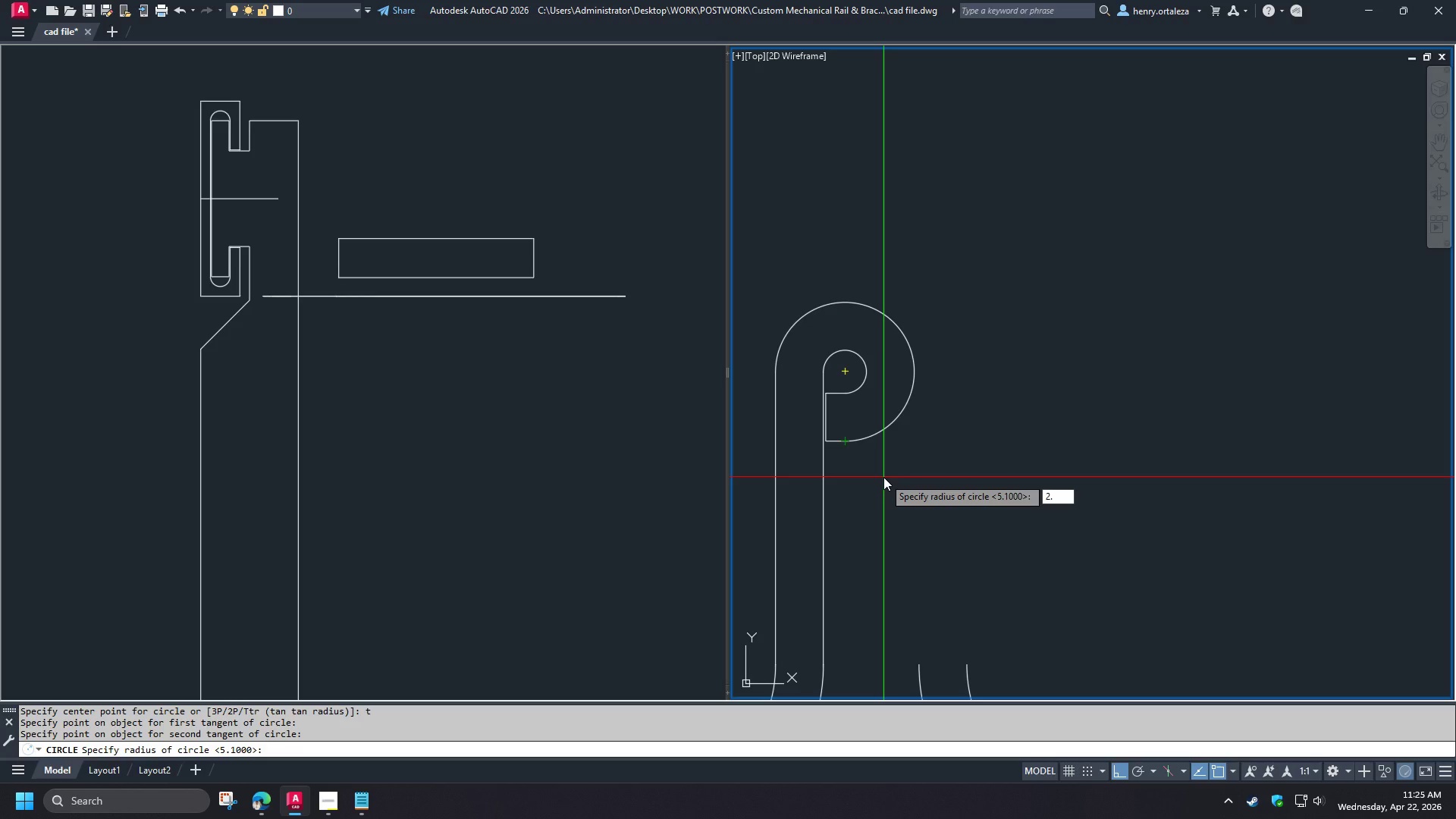 
key(Numpad6)
 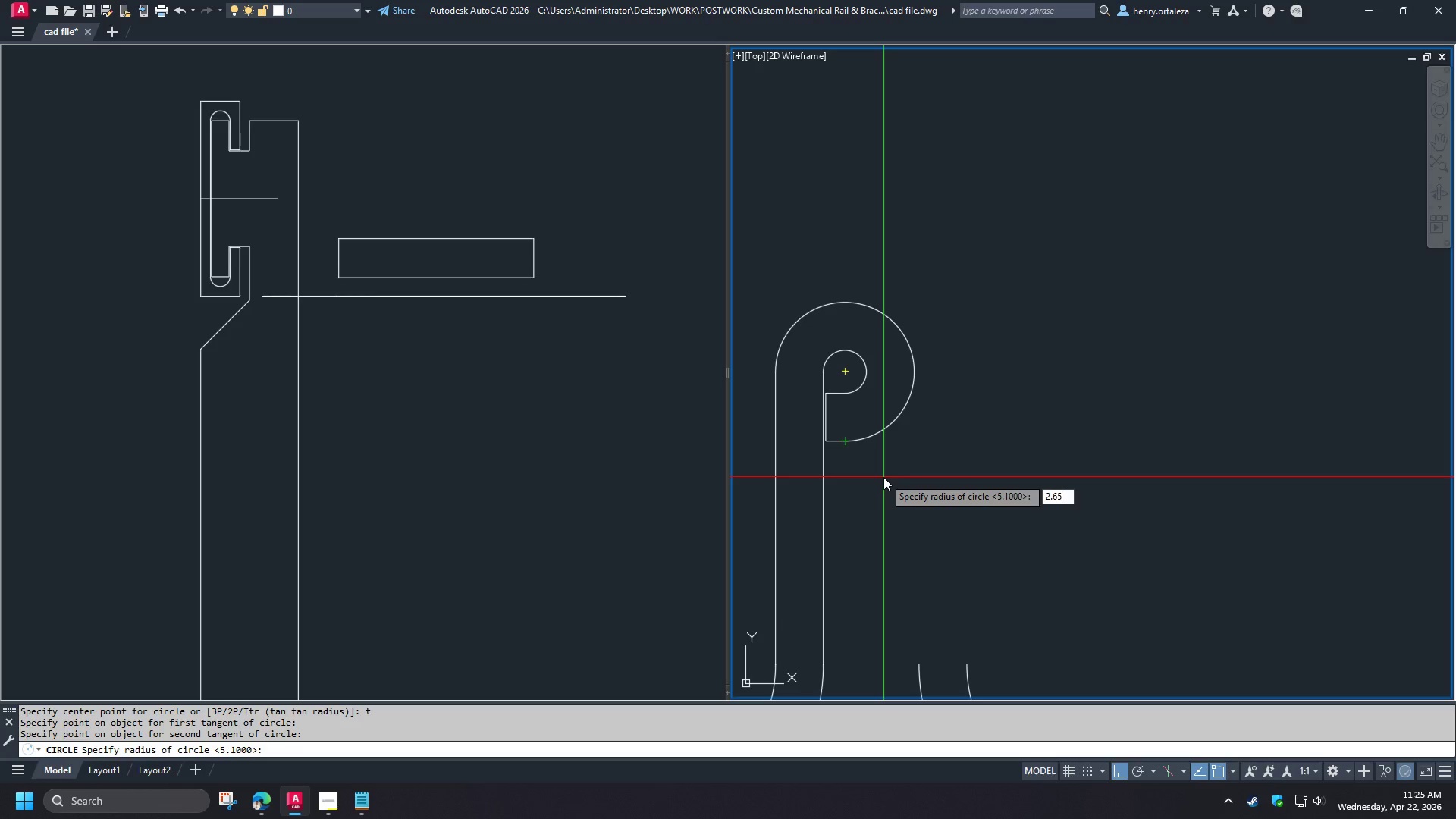 
key(Numpad5)
 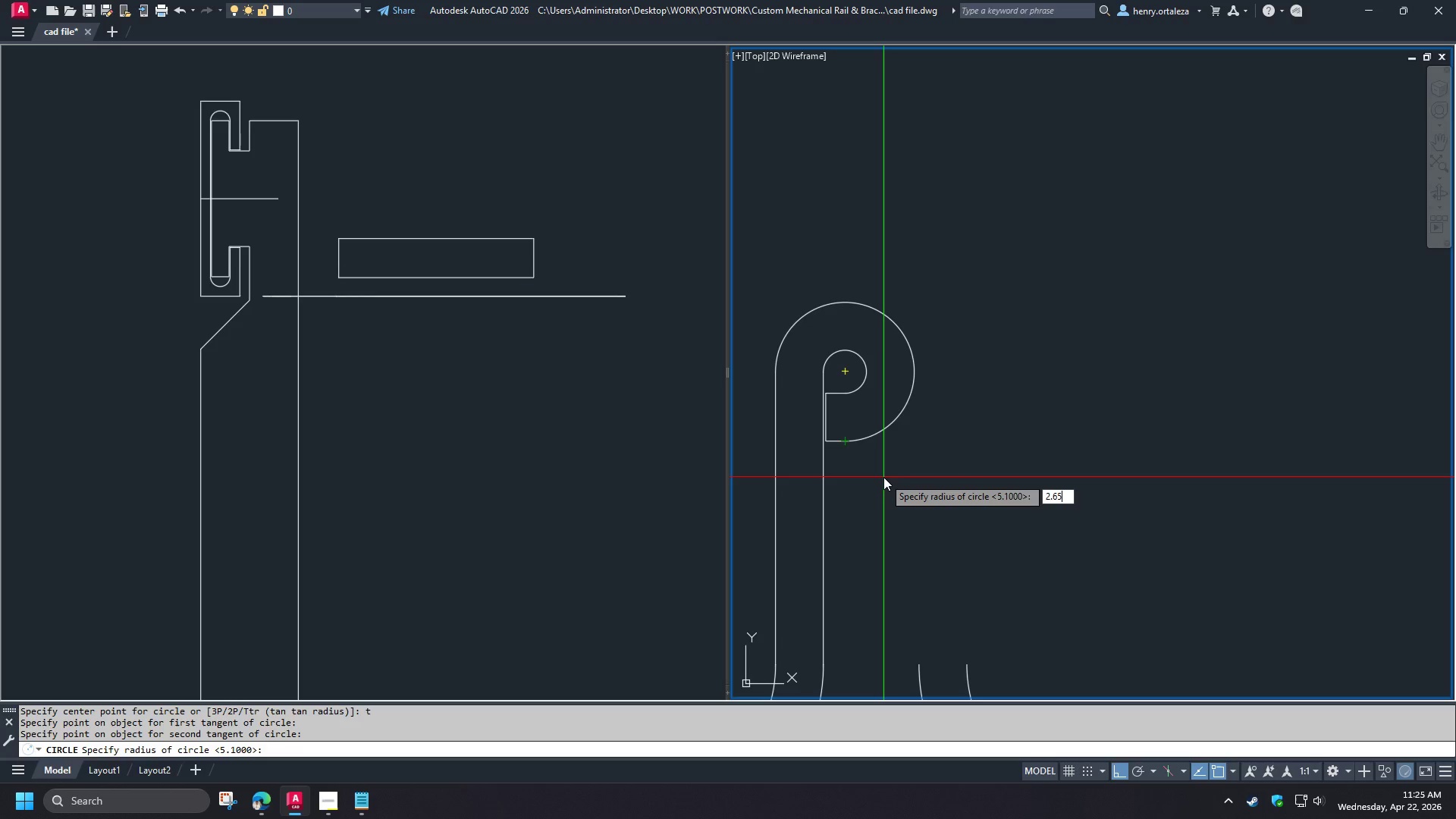 
key(NumpadEnter)
 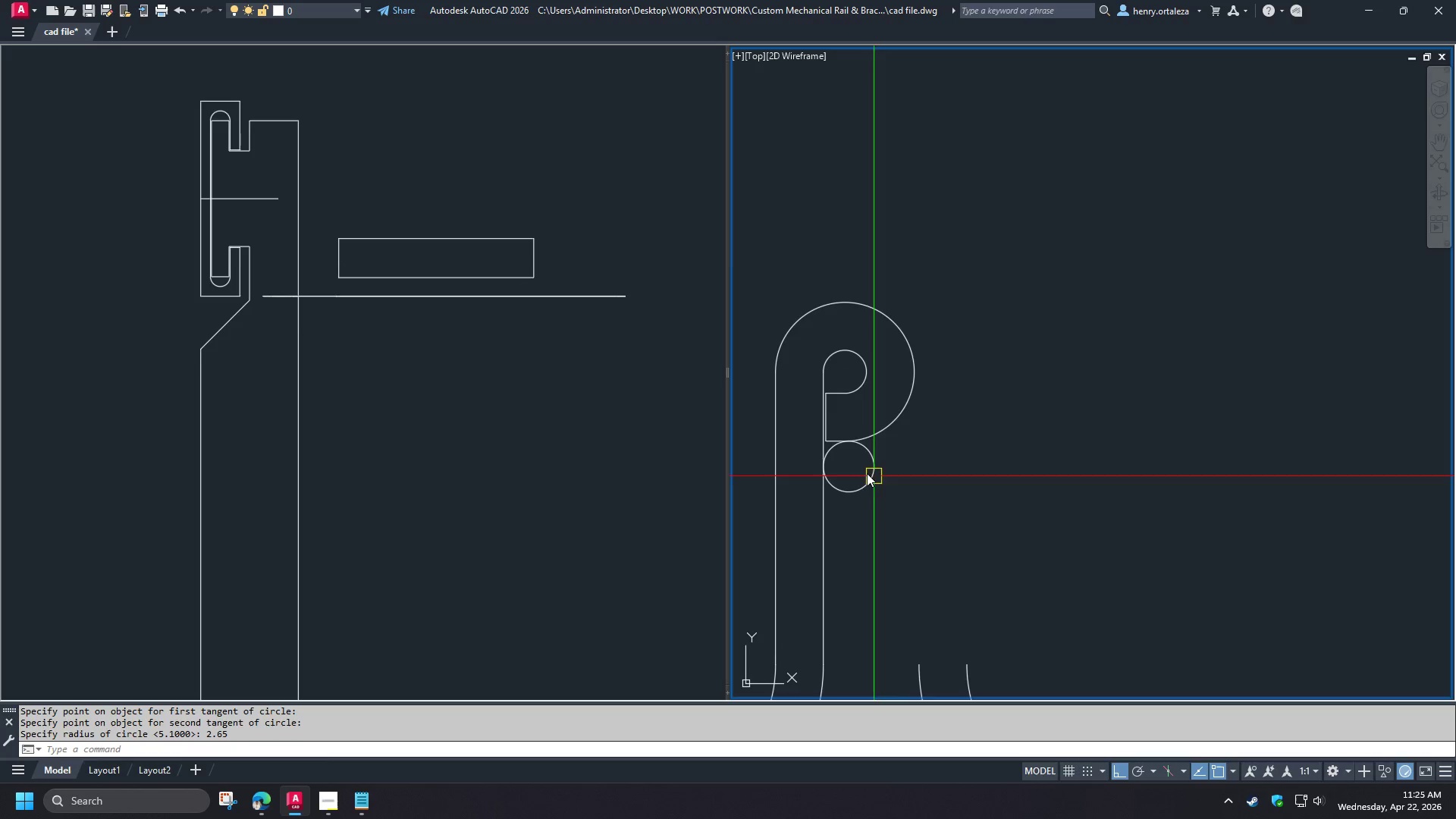 
scroll: coordinate [862, 471], scroll_direction: up, amount: 2.0
 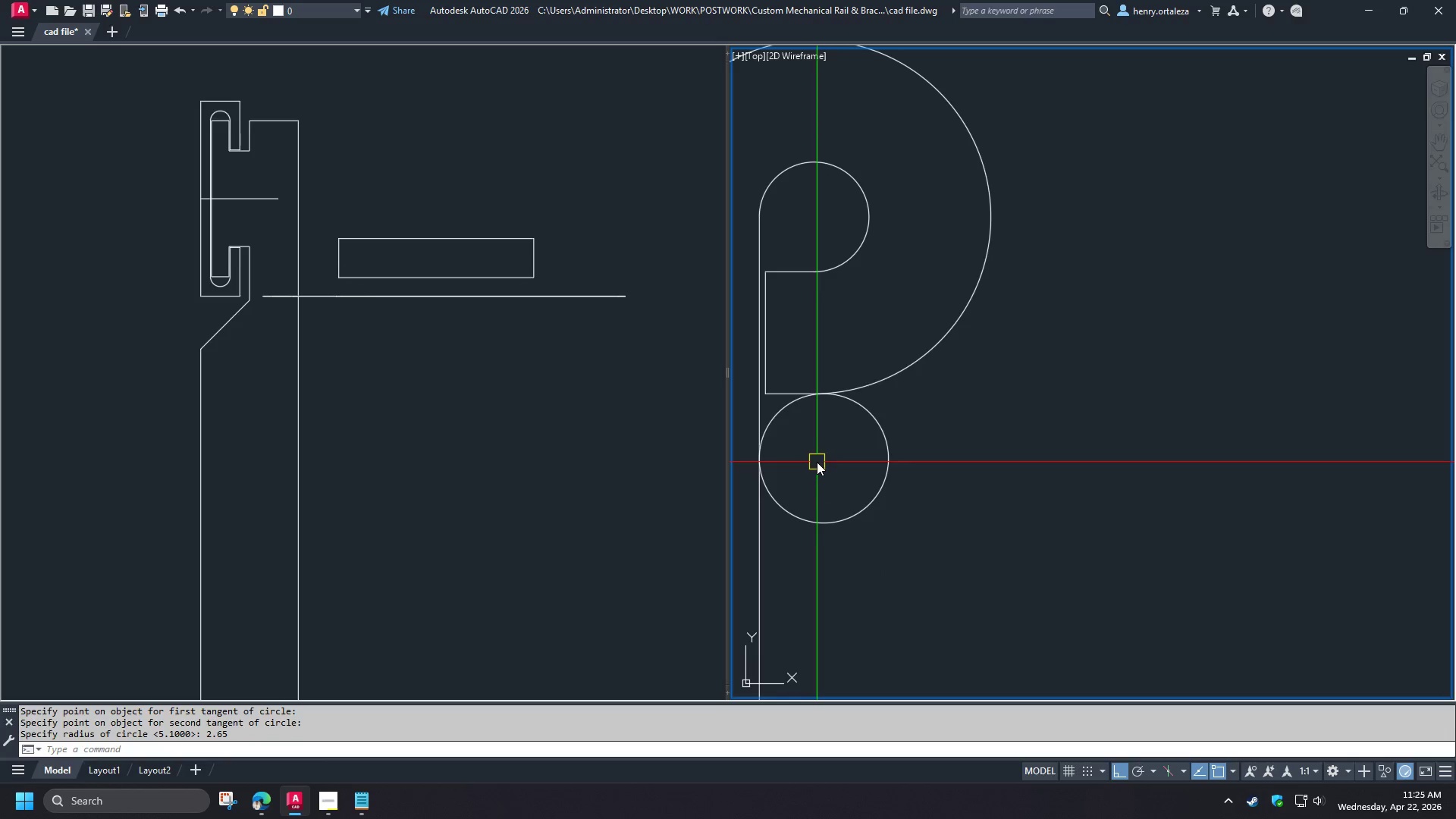 
key(C)
 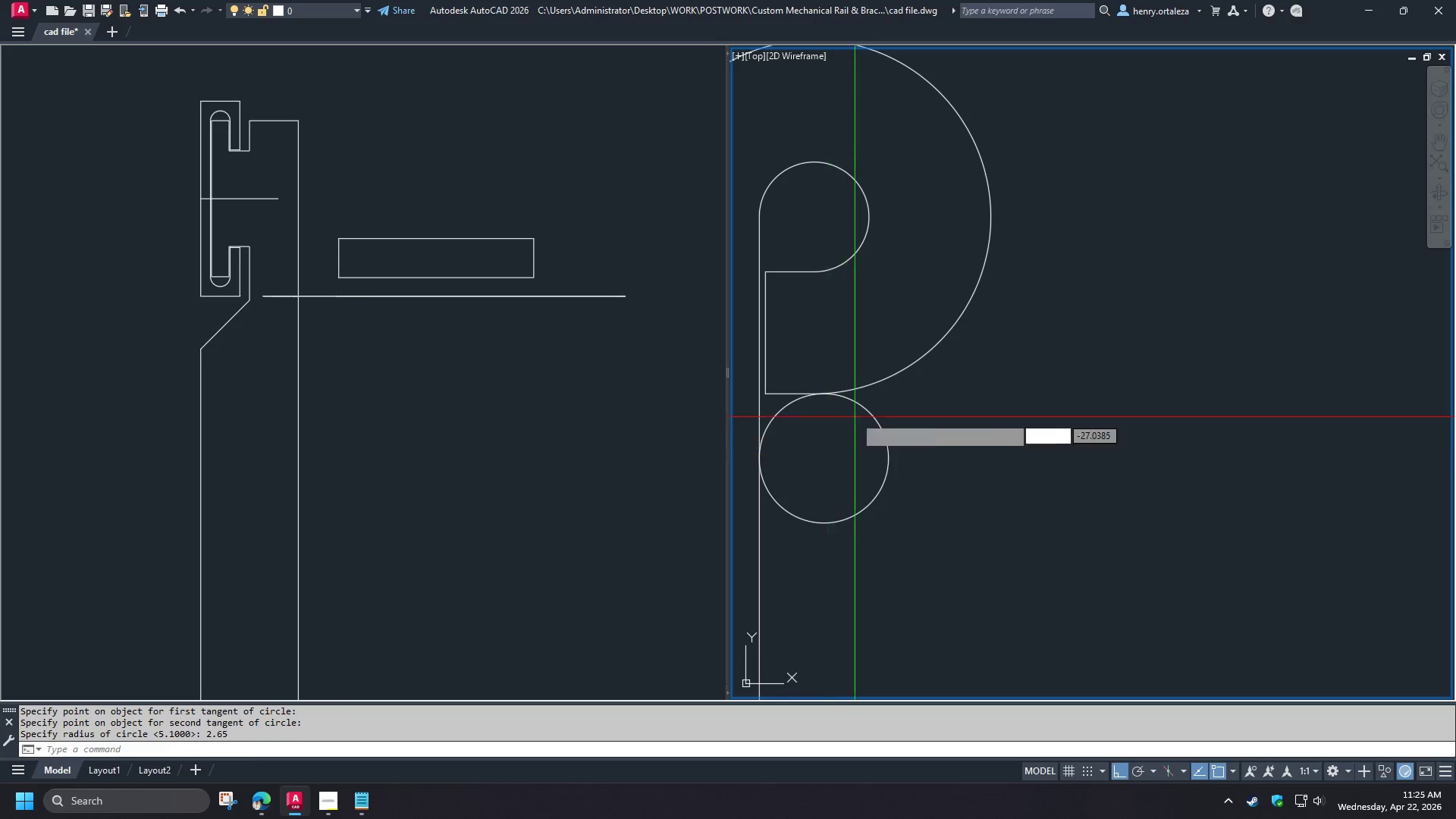 
key(Space)
 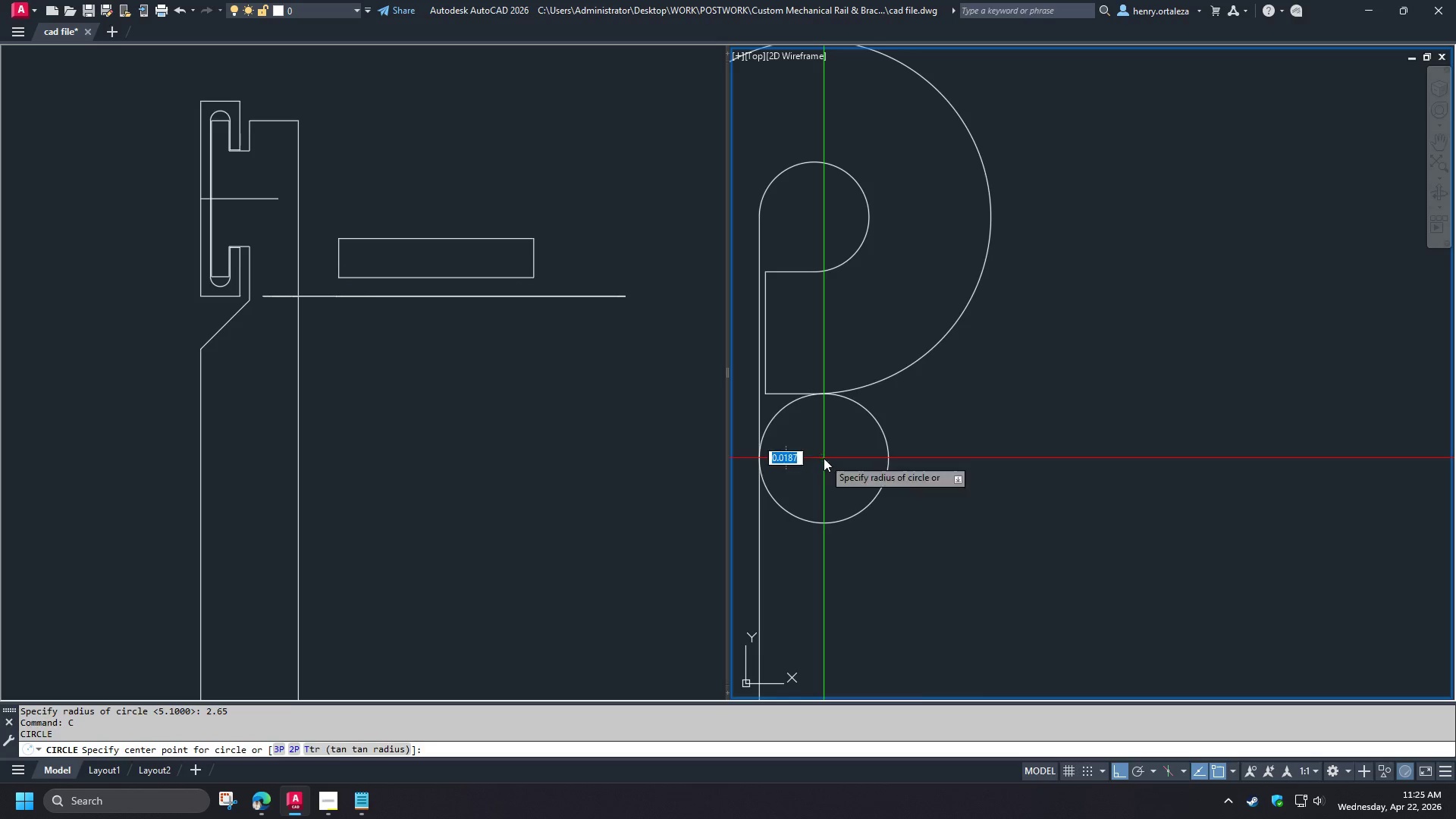 
key(D)
 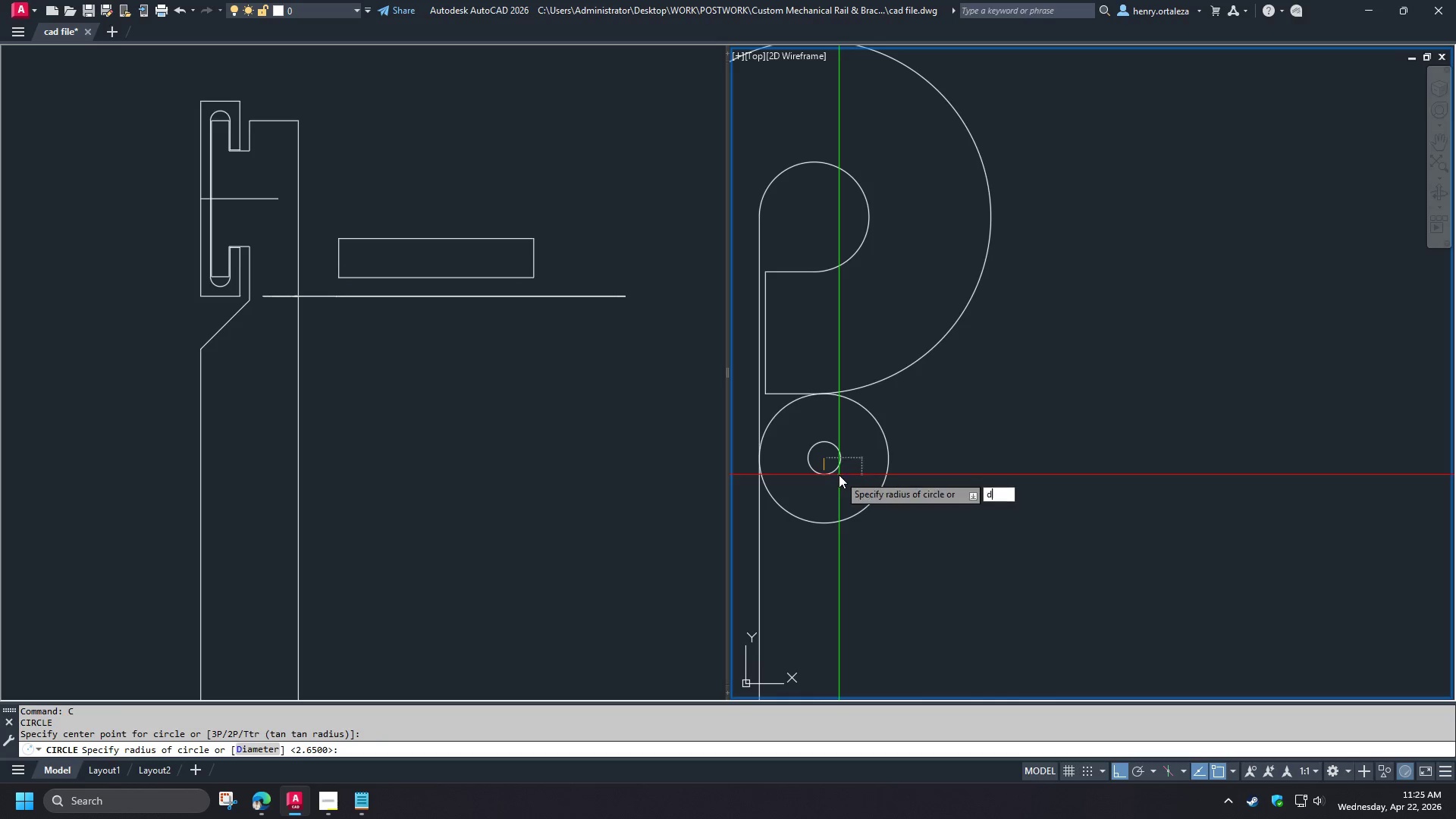 
key(Space)
 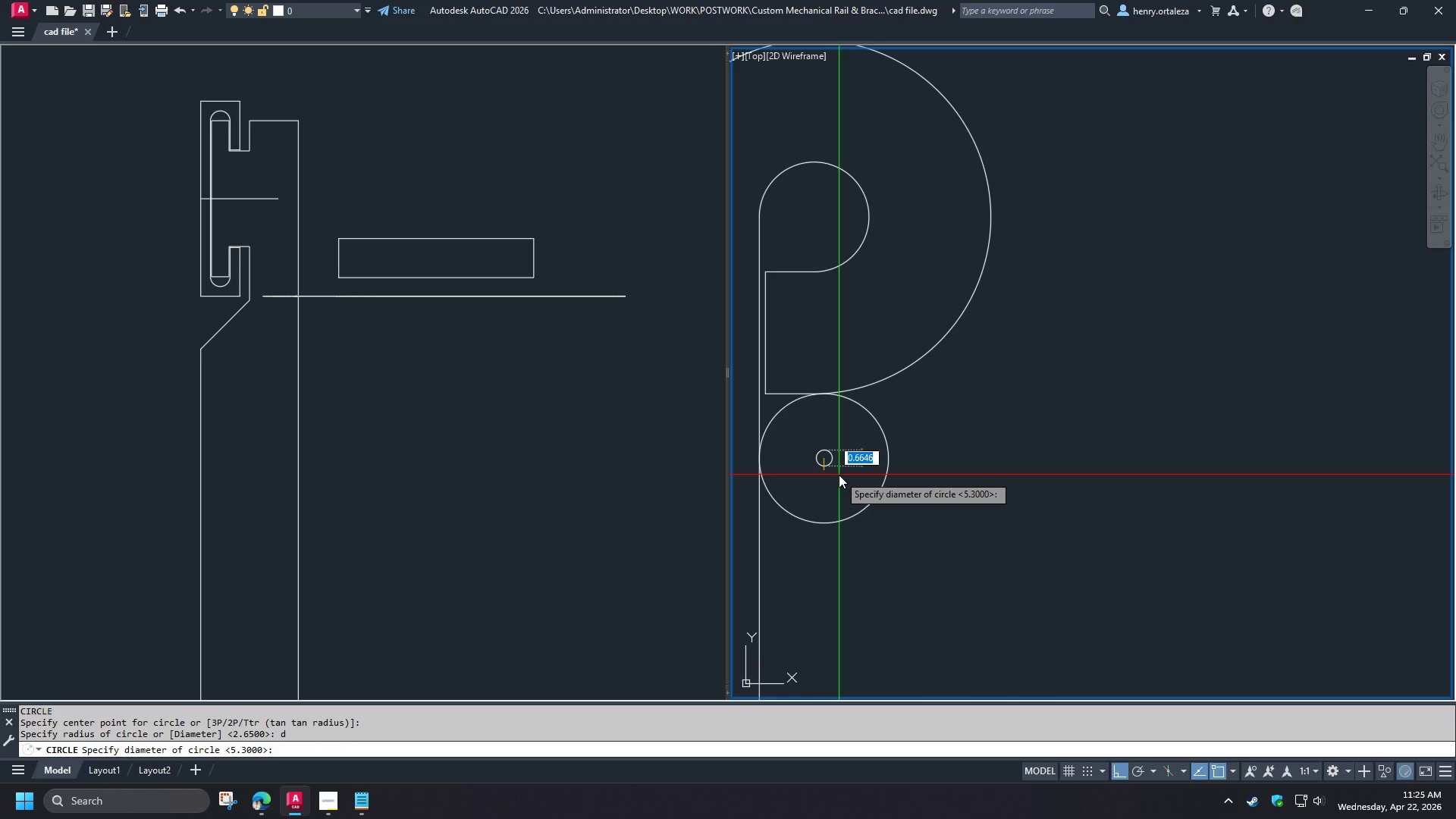 
key(5)
 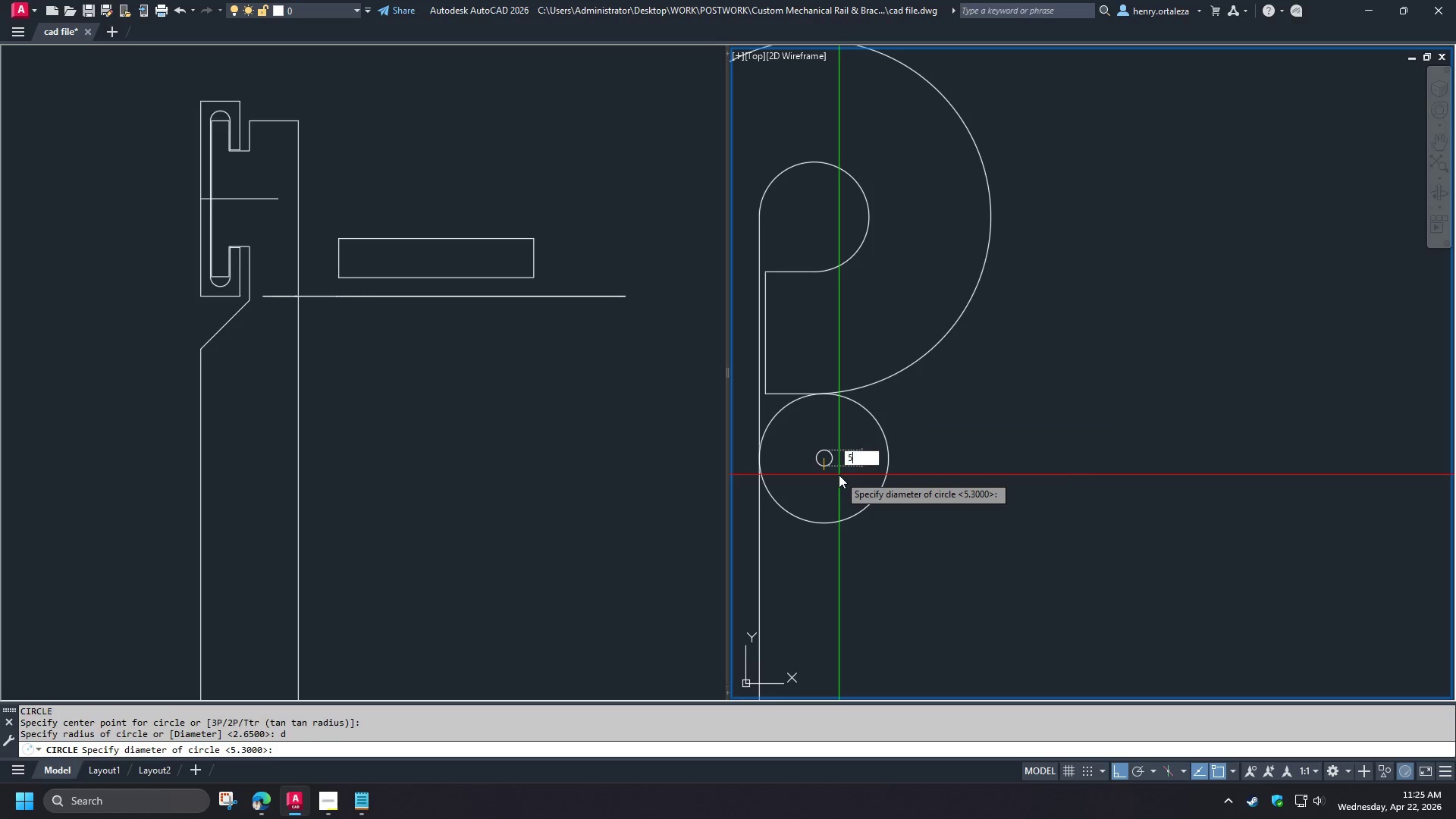 
key(Space)
 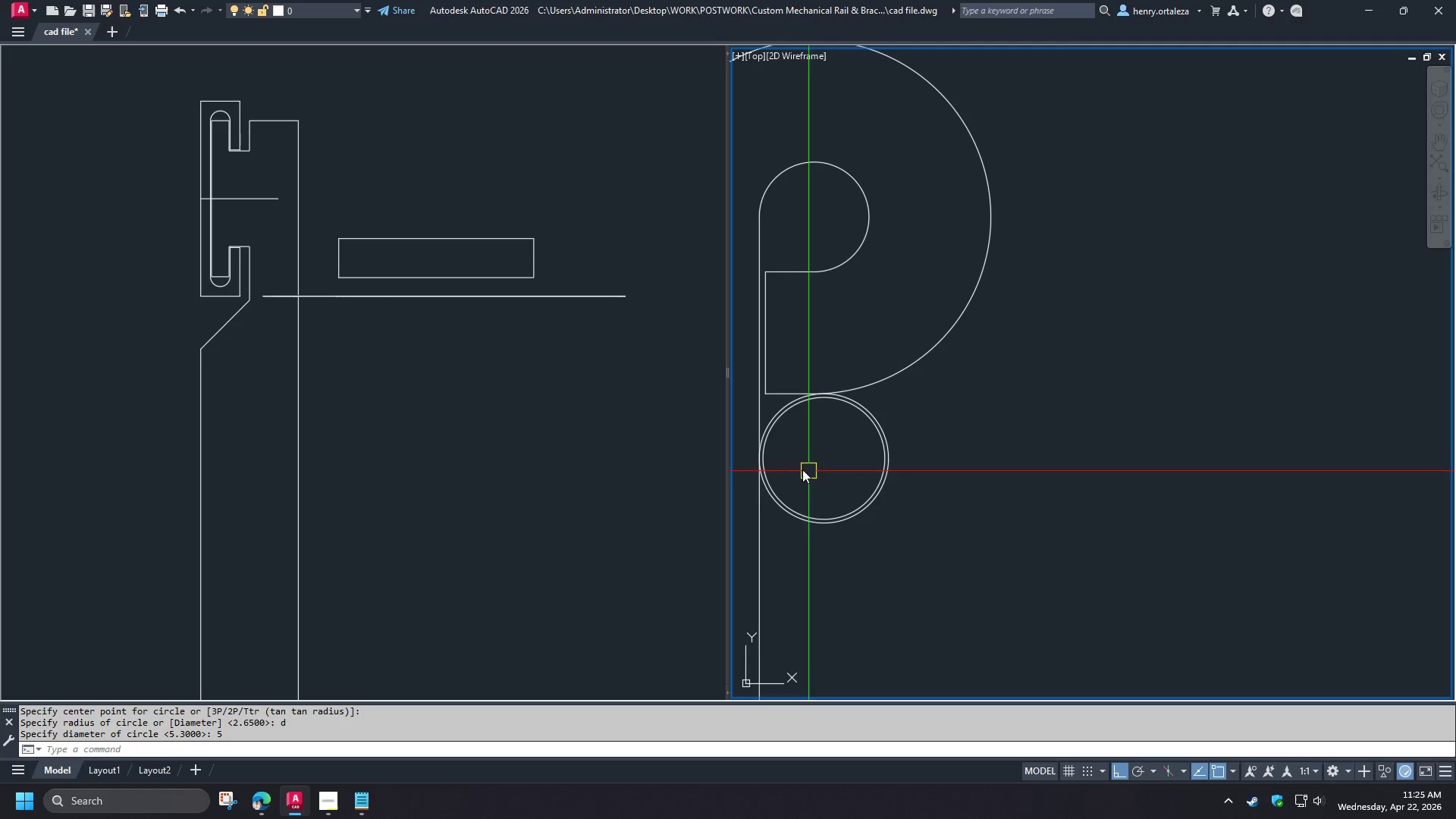 
type(di )
 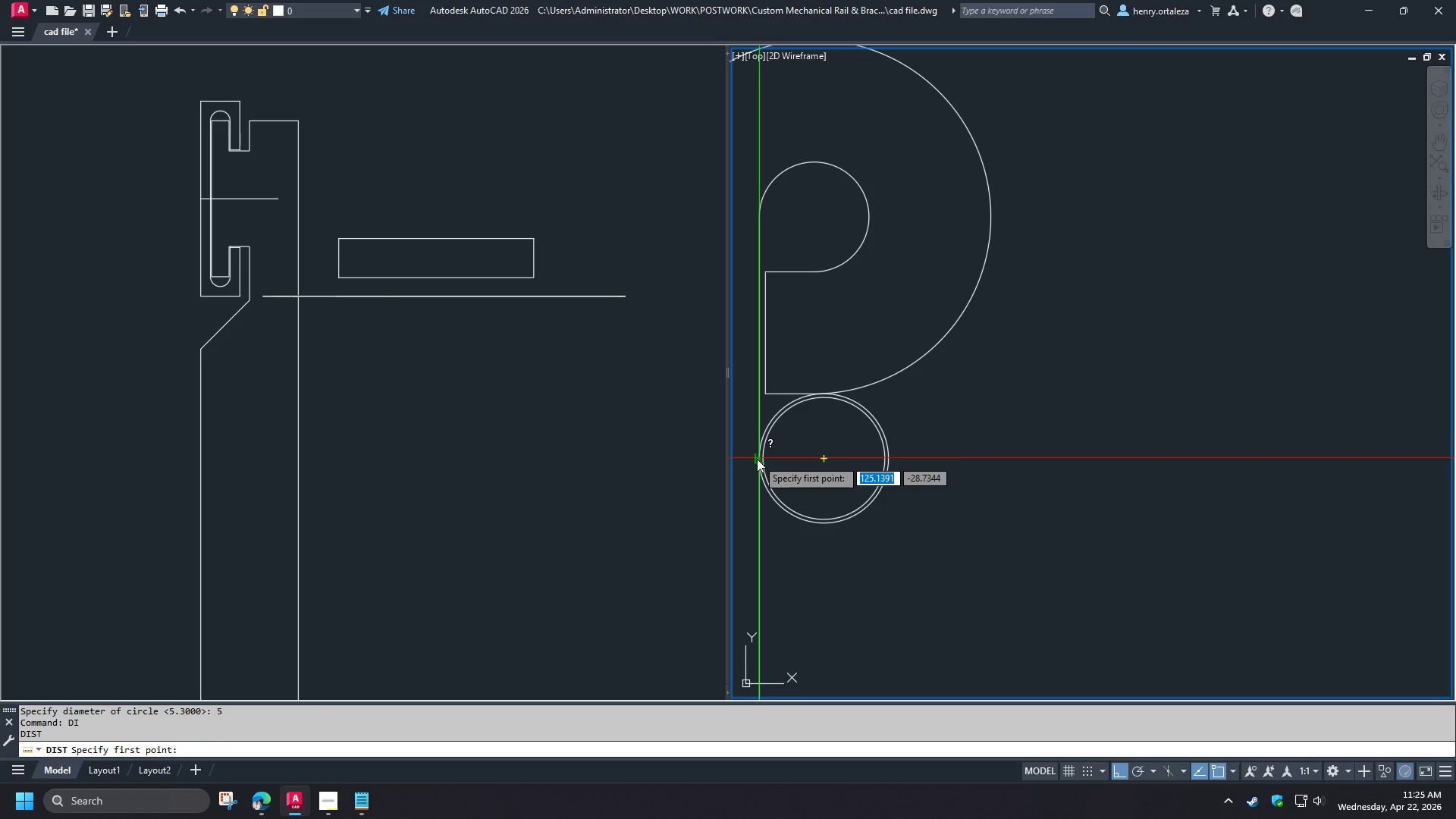 
left_click([757, 459])
 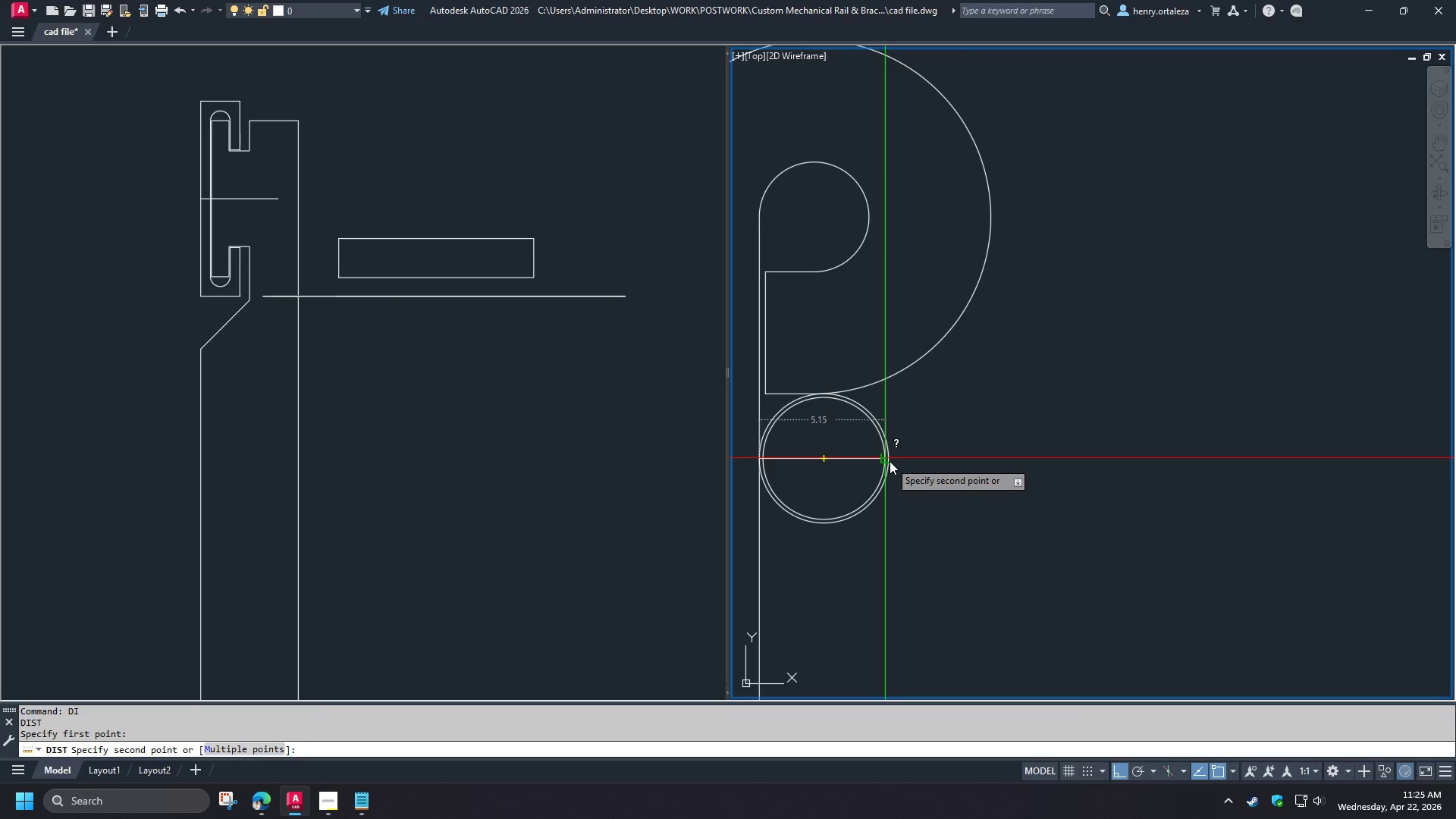 
key(Escape)
 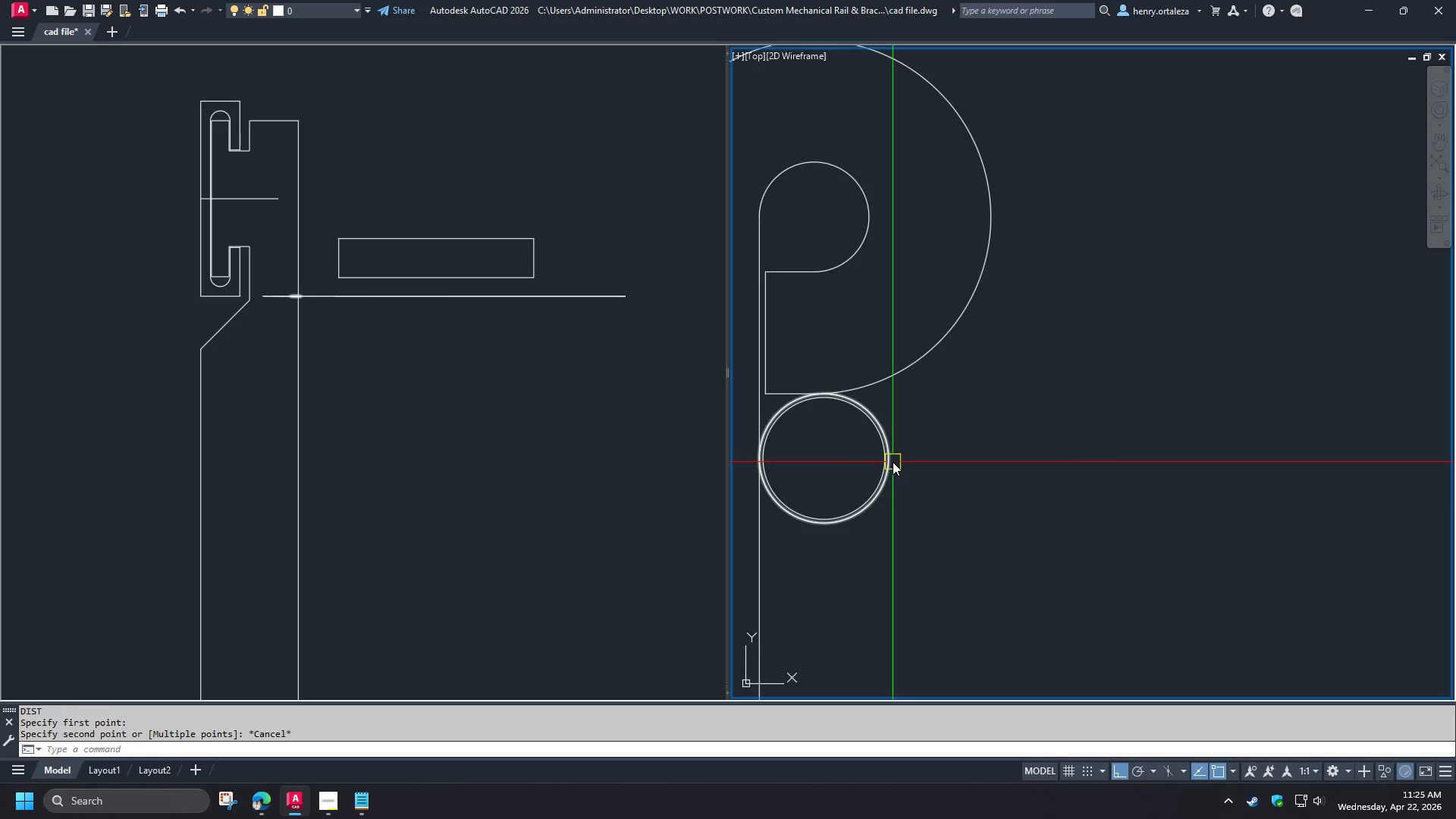 
key(Space)
 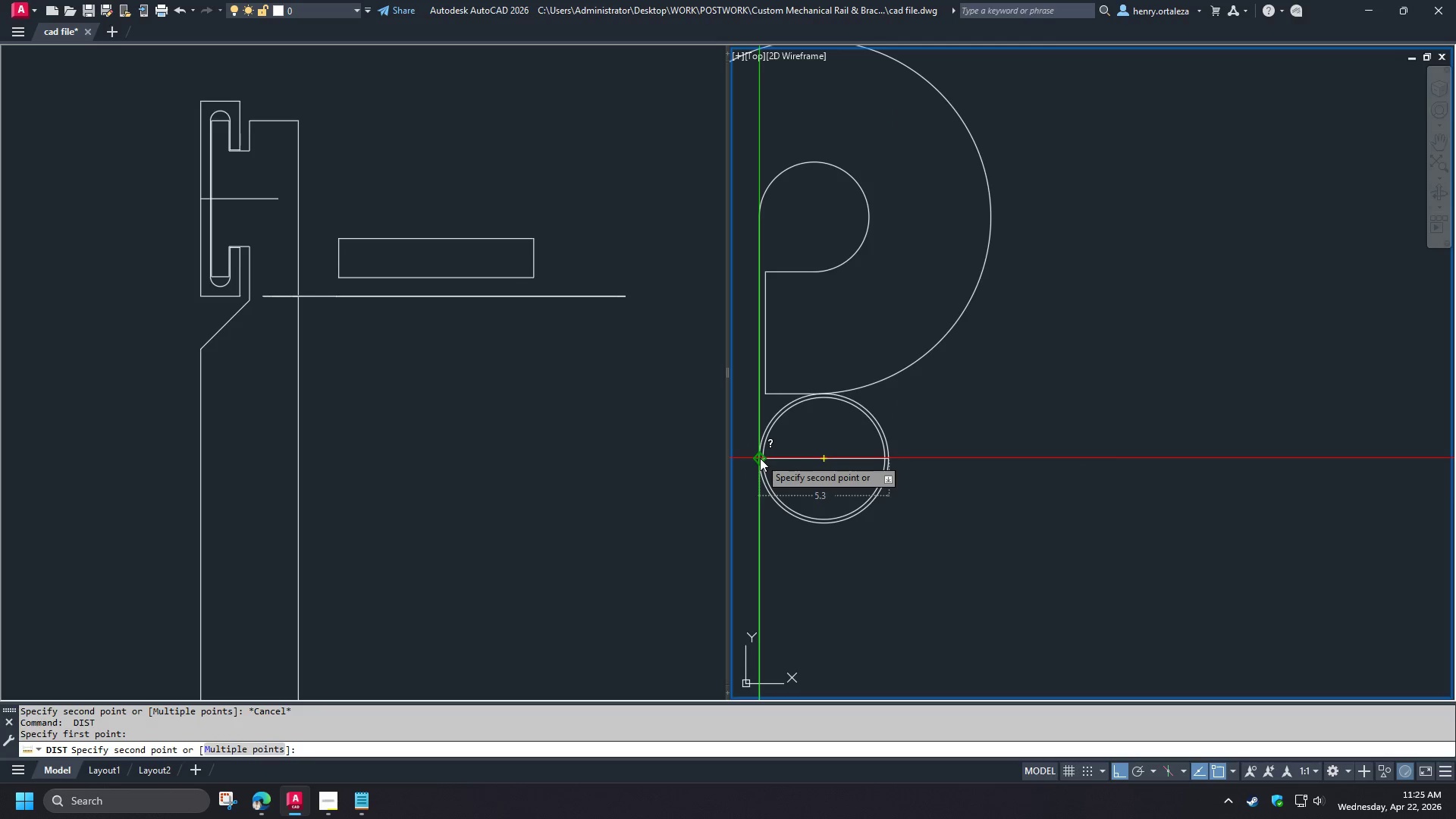 
key(Escape)
 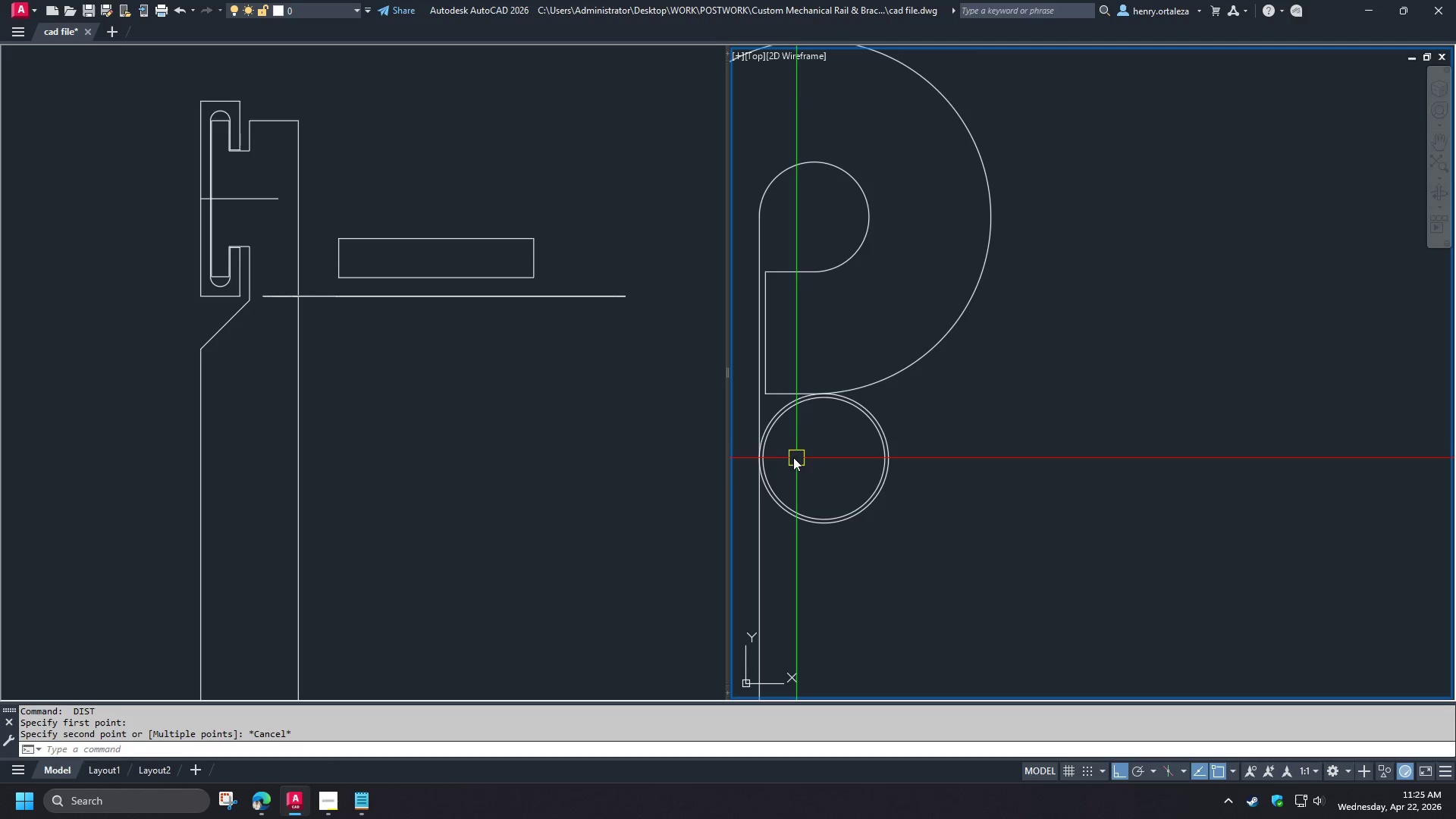 
key(Space)
 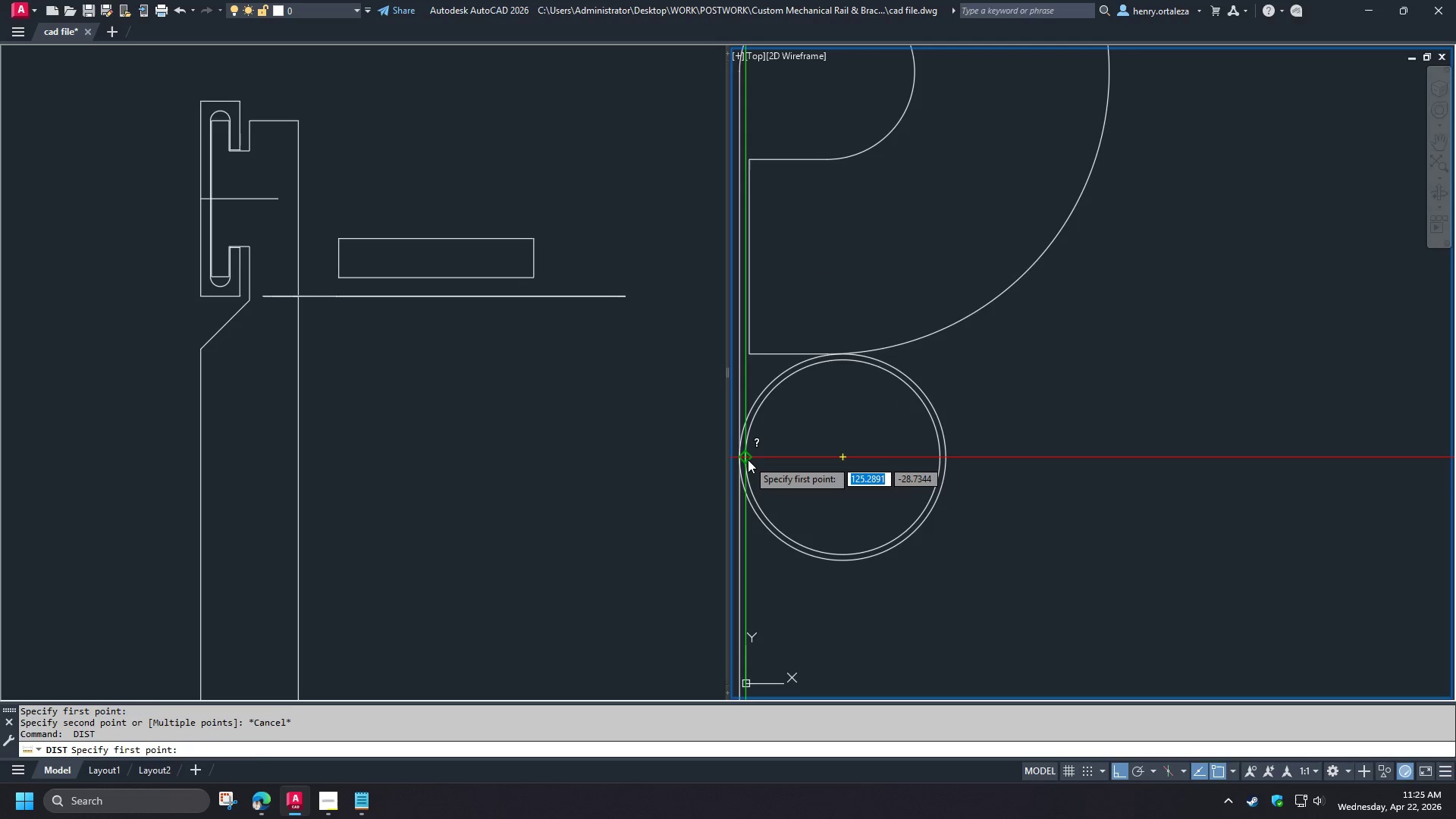 
scroll: coordinate [791, 460], scroll_direction: up, amount: 1.0
 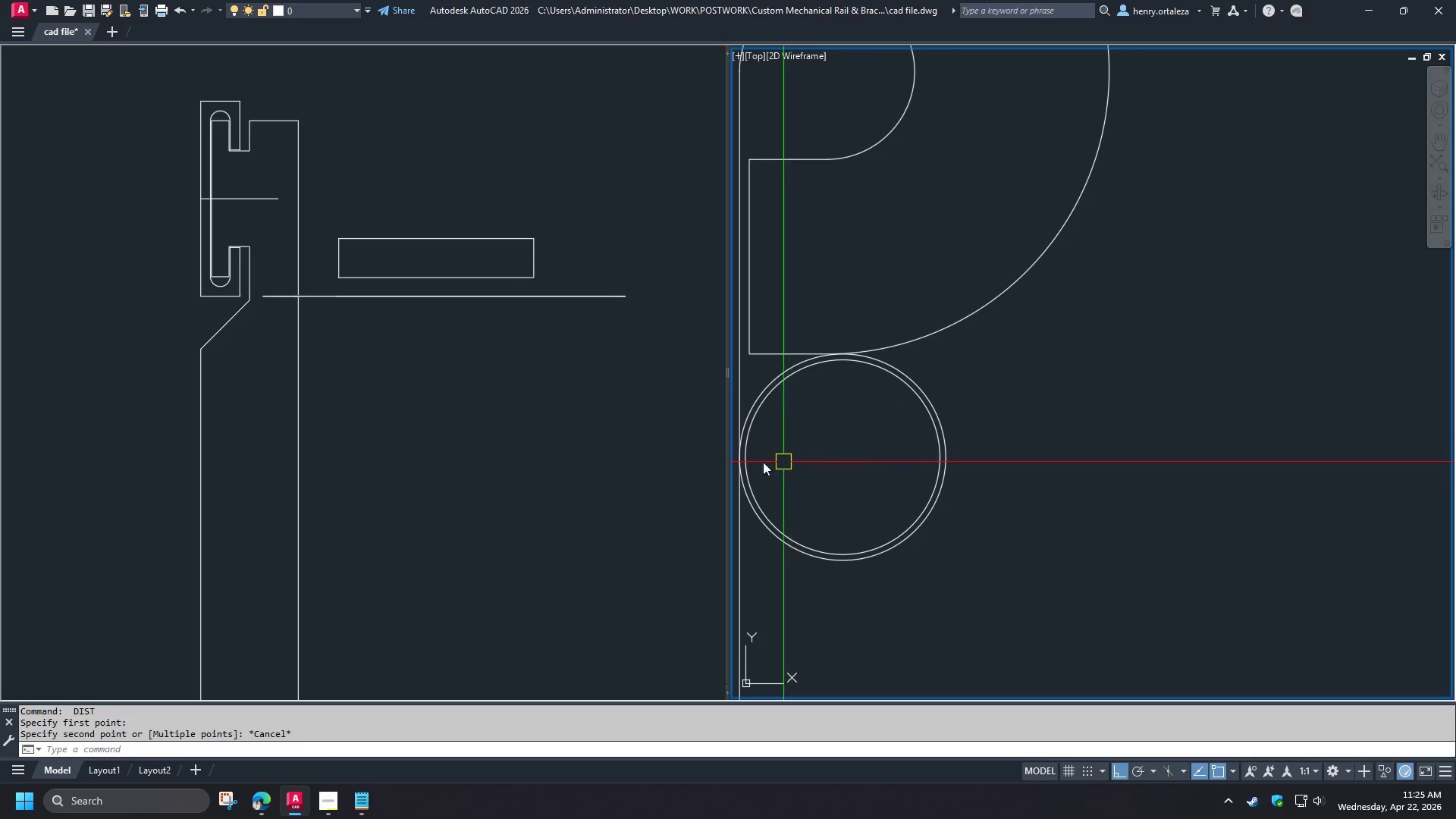 
left_click([748, 460])
 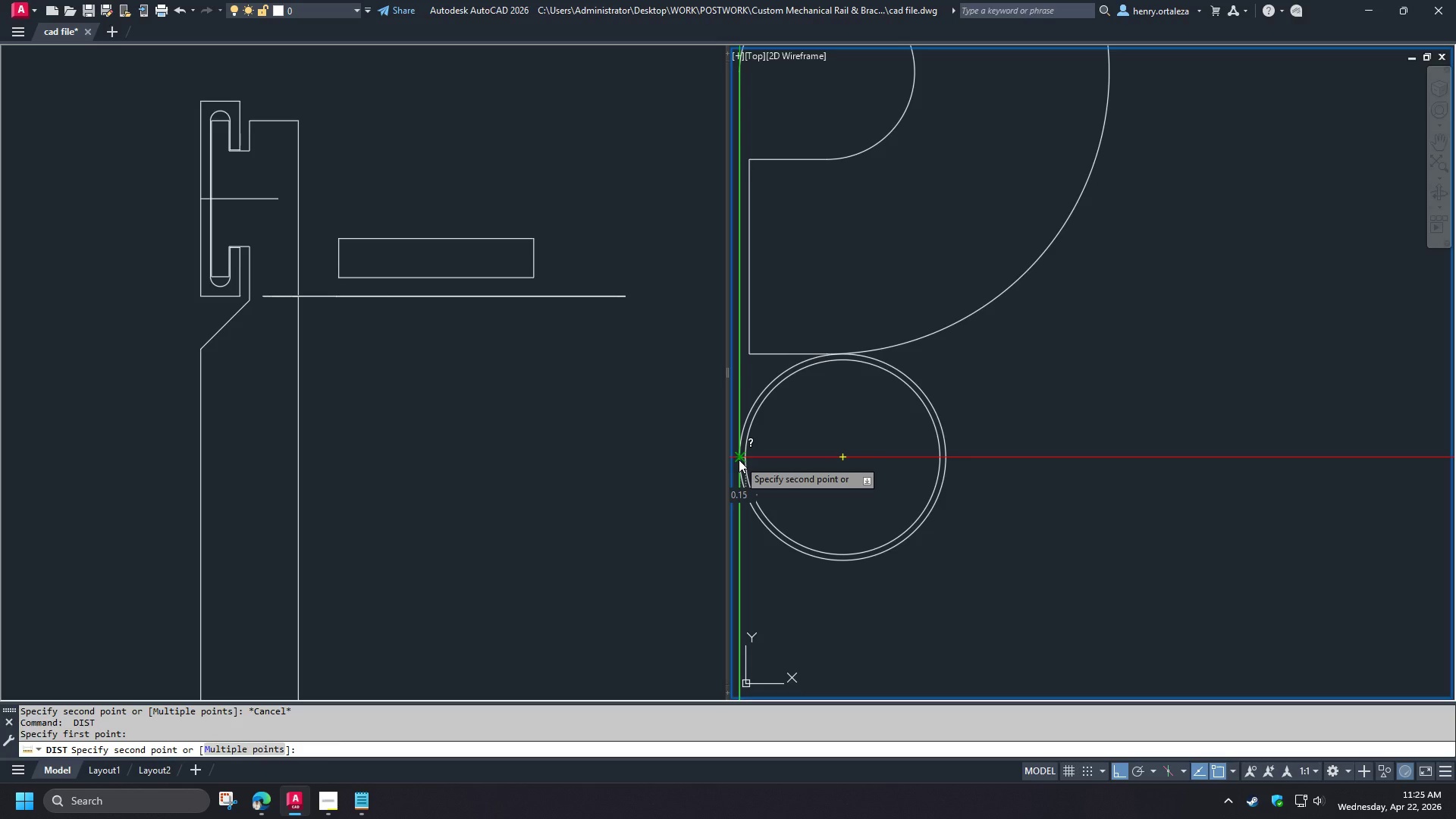 
key(Escape)
 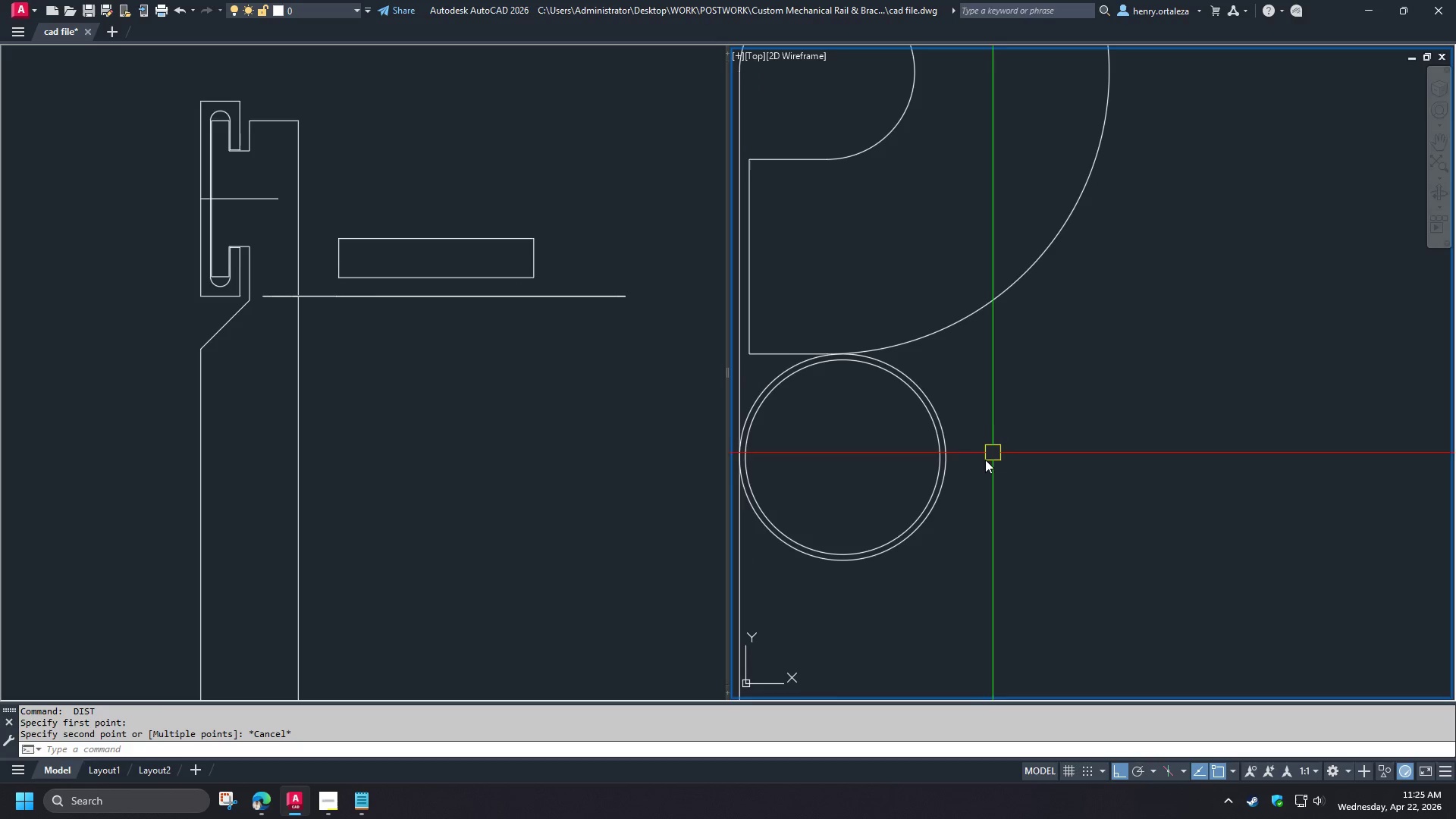 
left_click([954, 460])
 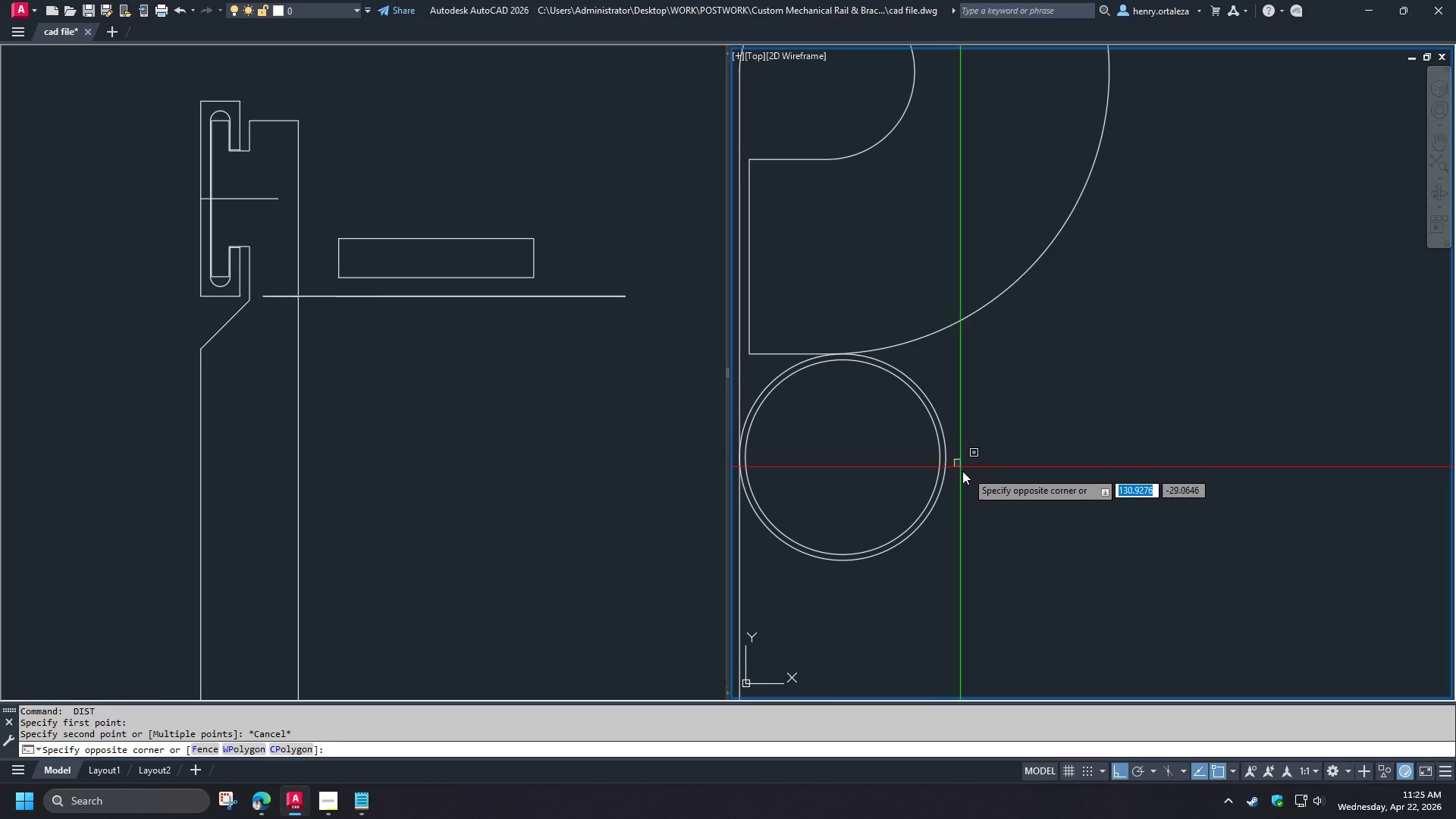 
left_click_drag(start_coordinate=[943, 463], to_coordinate=[947, 466])
 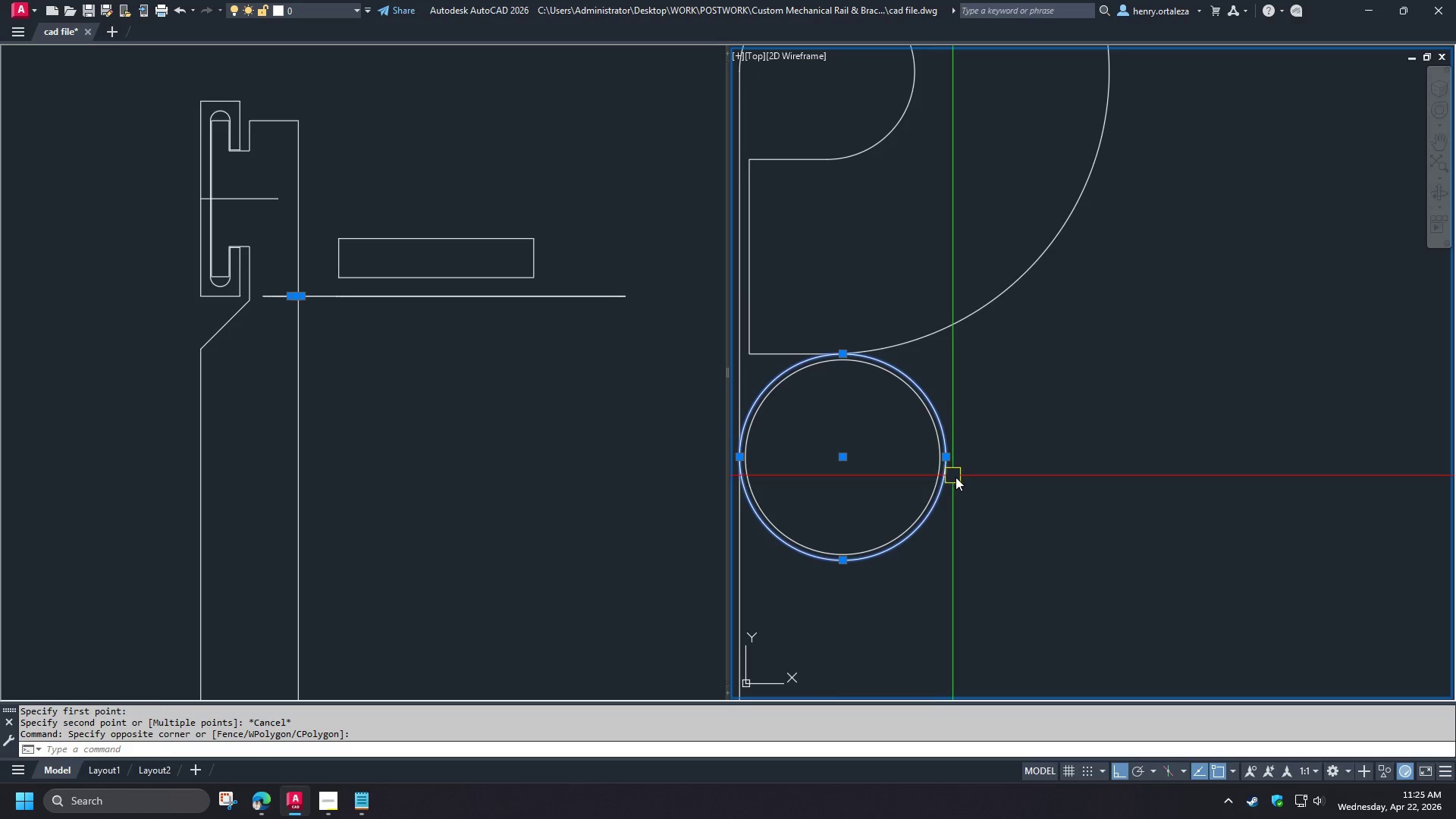 
key(E)
 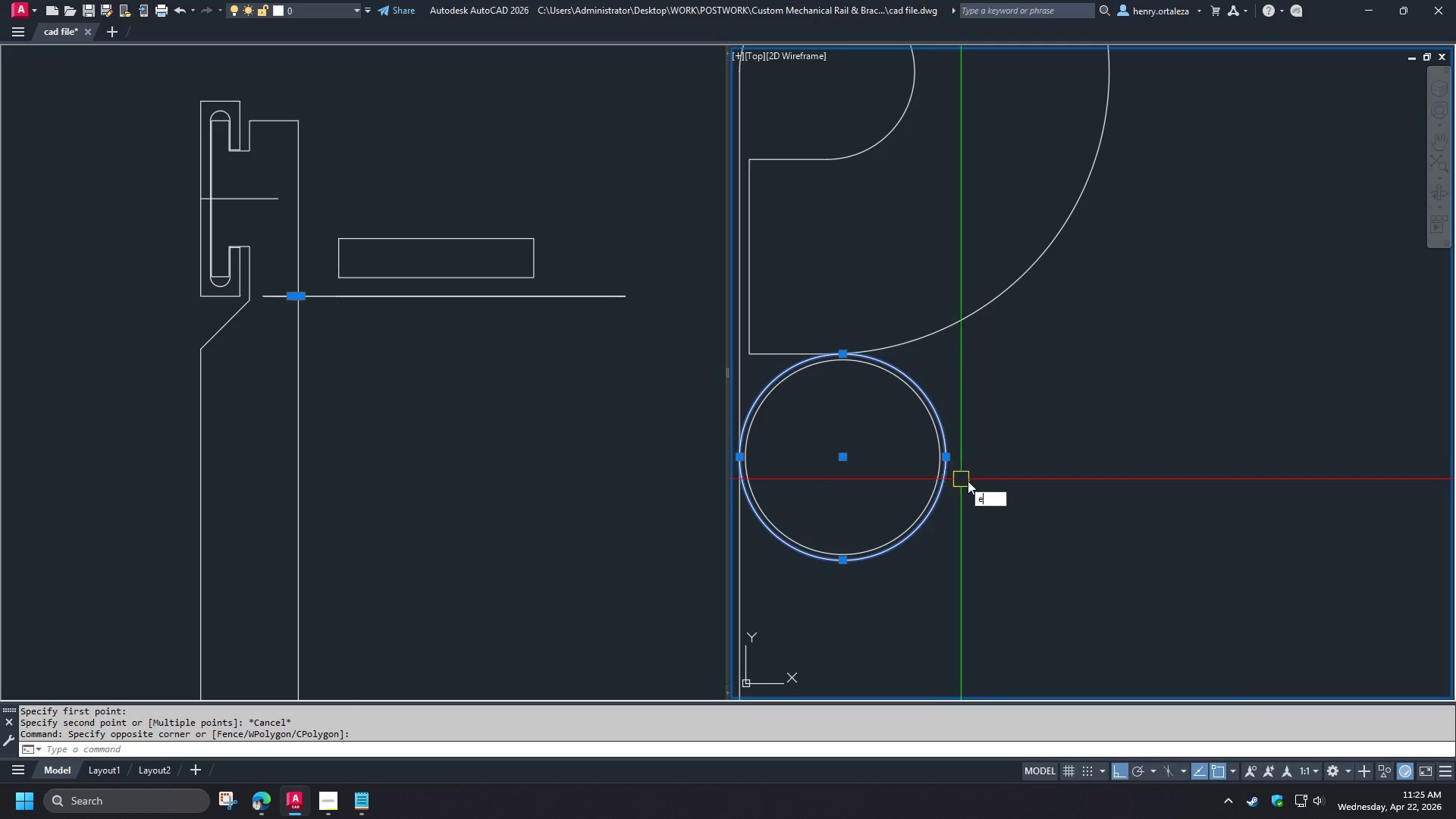 
key(Space)
 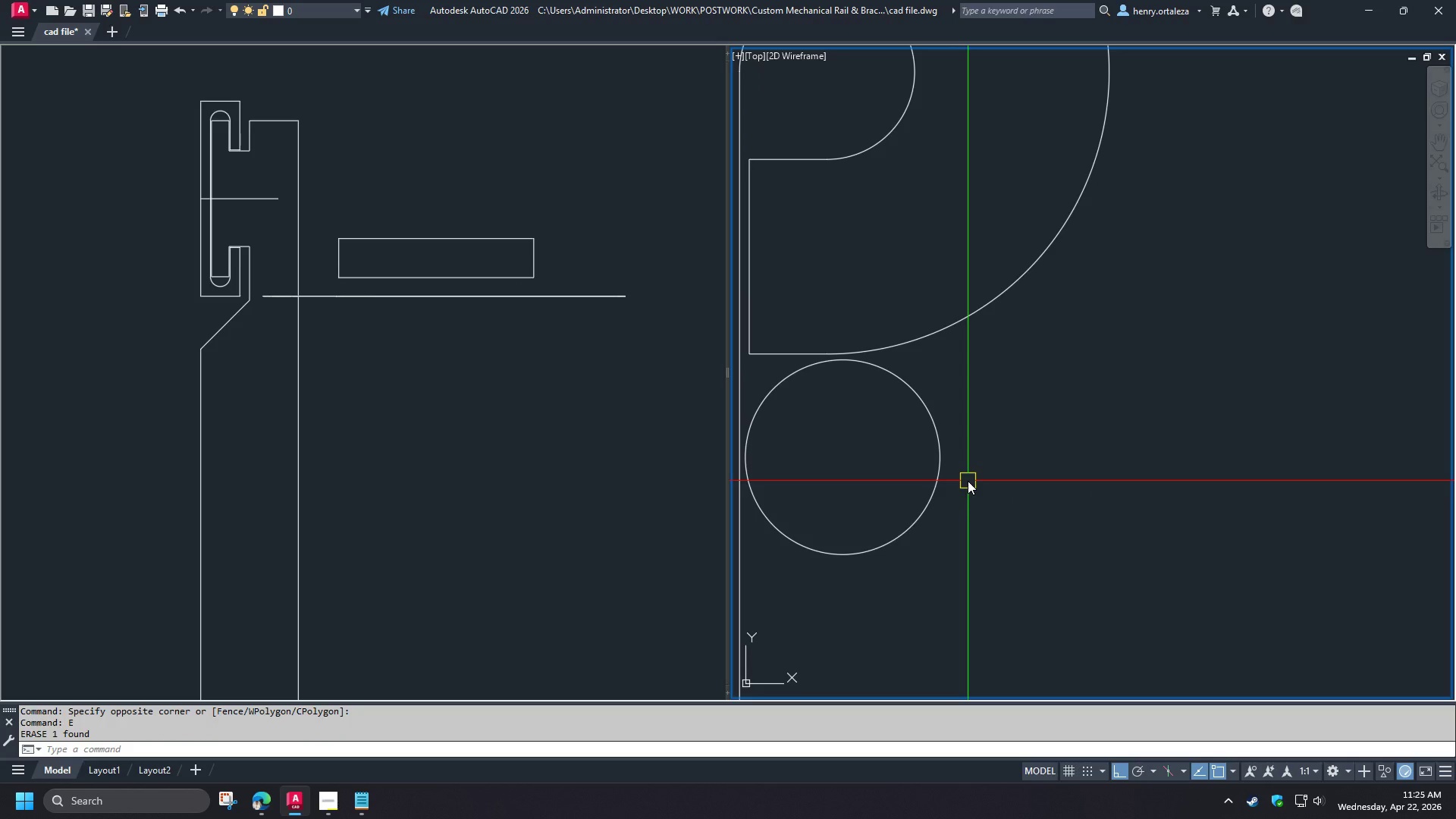 
key(O)
 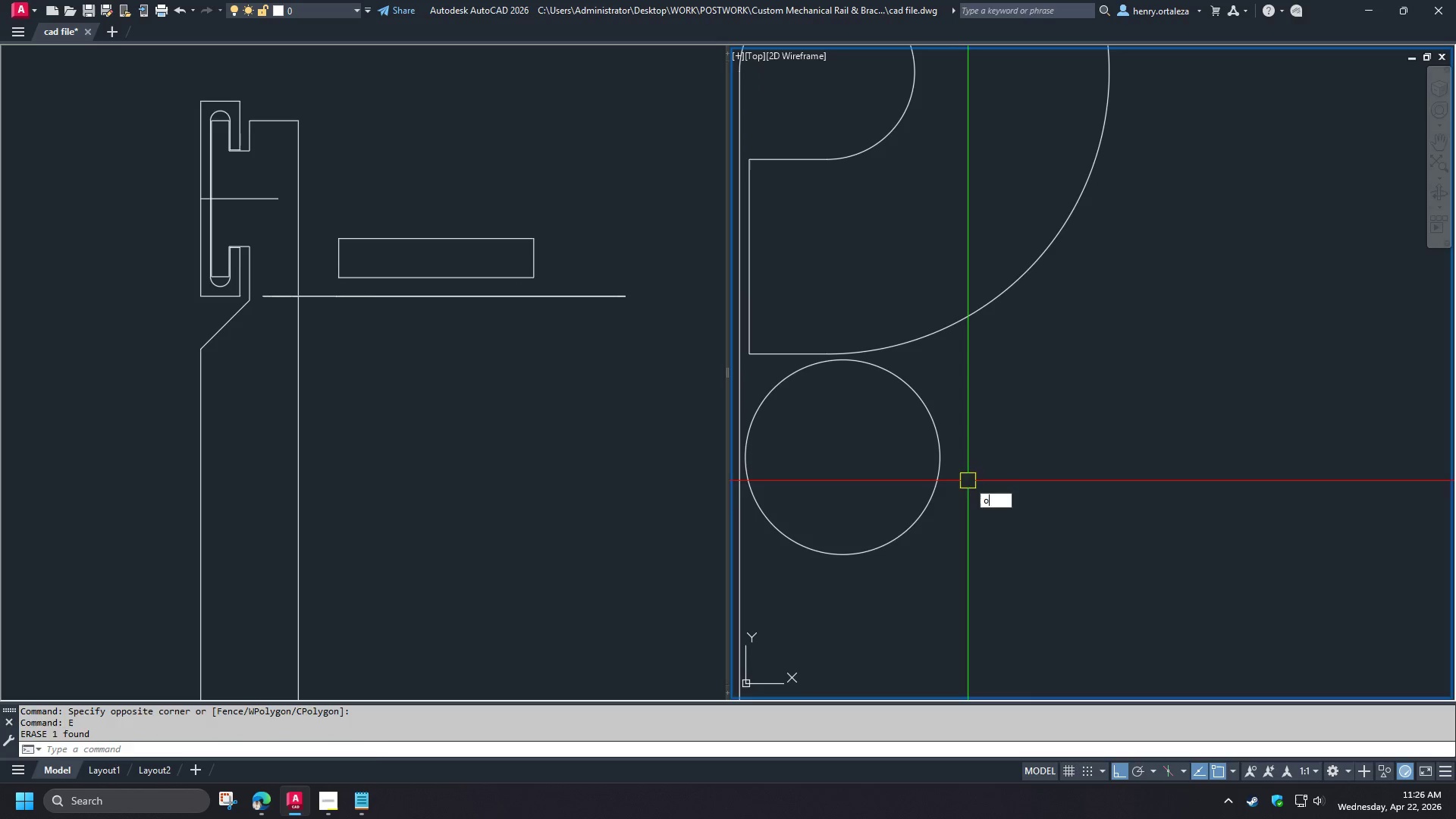 
key(Space)
 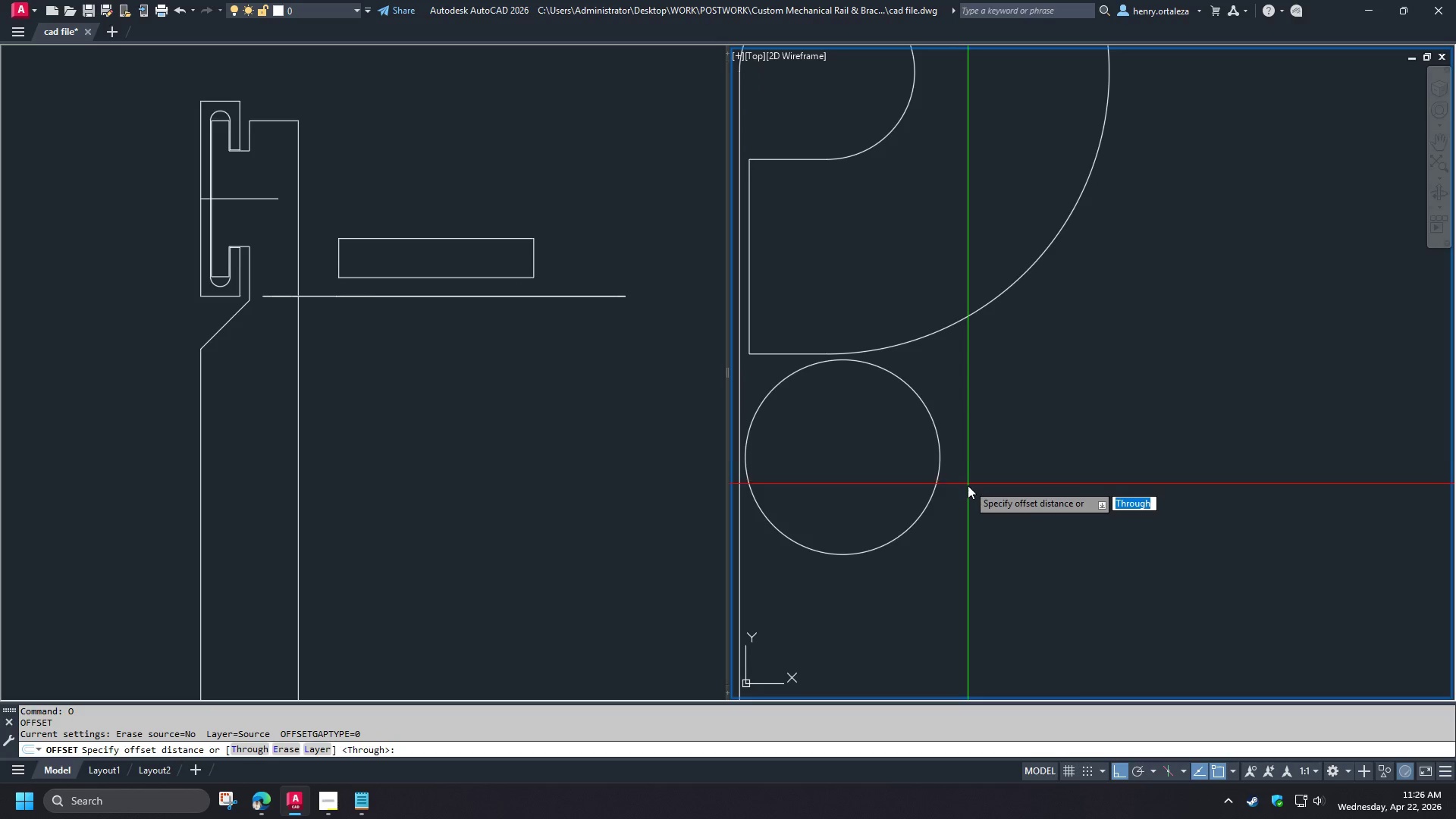 
key(Escape)
 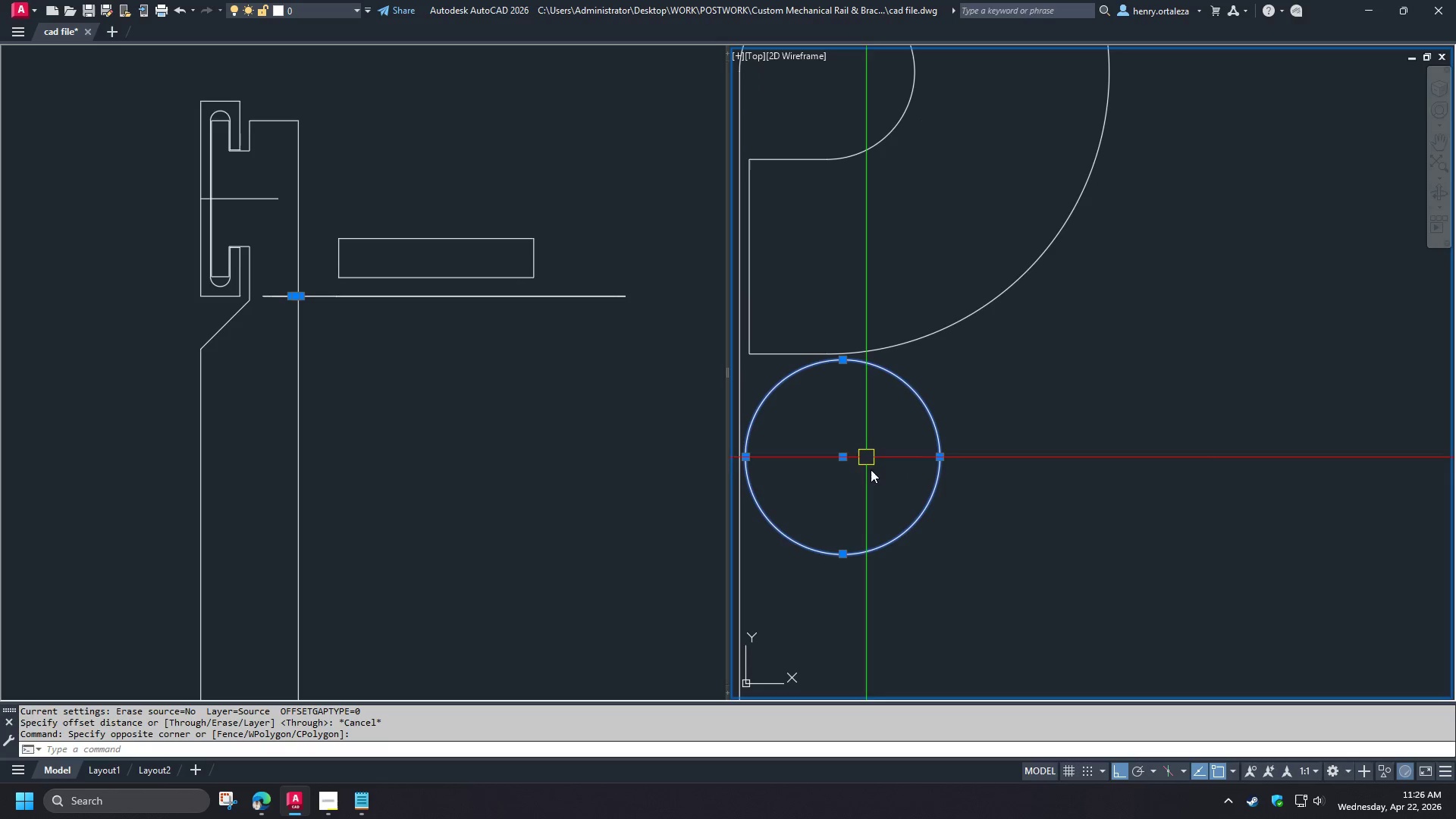 
scroll: coordinate [893, 491], scroll_direction: down, amount: 3.0
 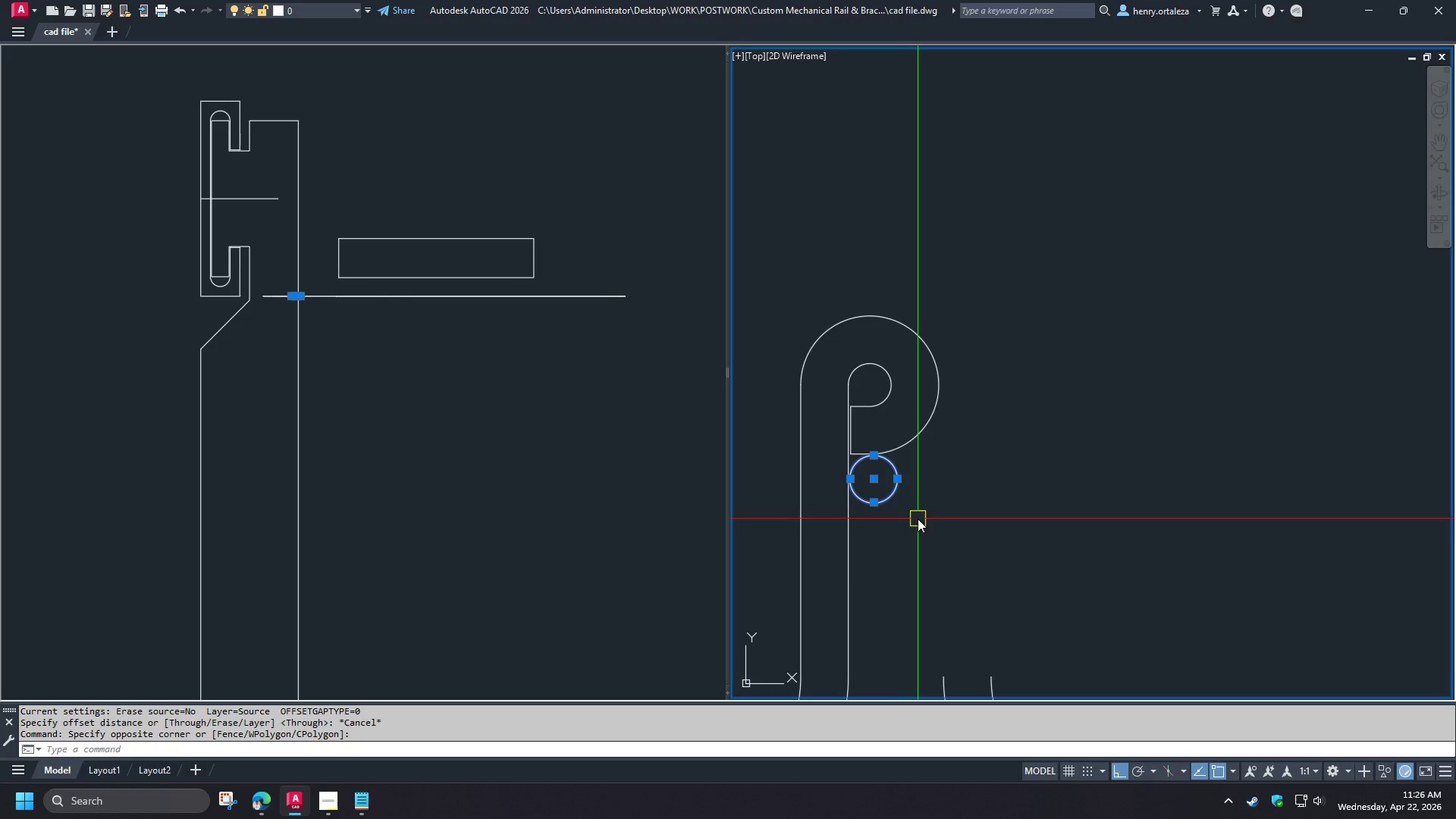 
key(M)
 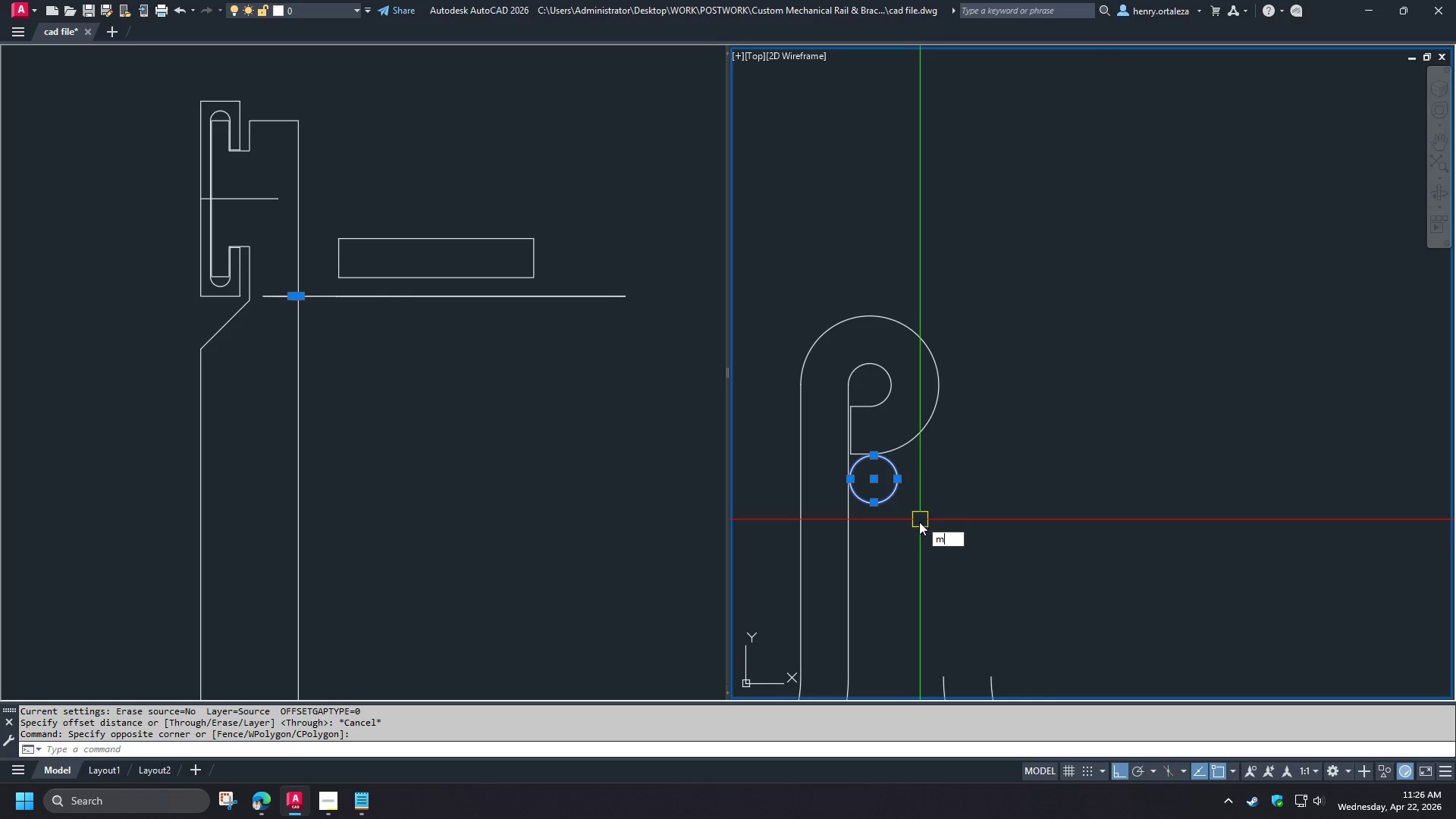 
key(Space)
 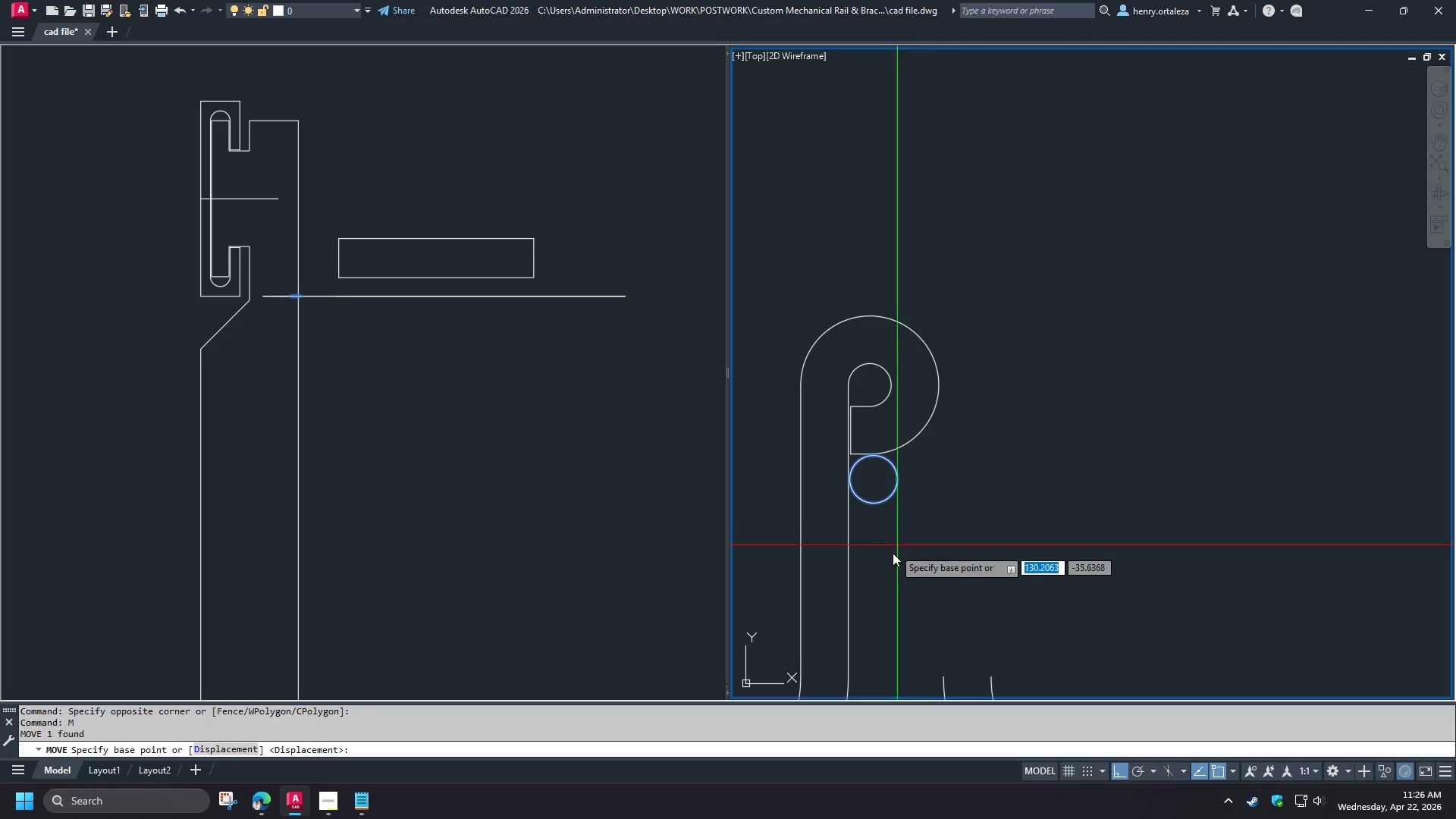 
left_click_drag(start_coordinate=[894, 554], to_coordinate=[980, 552])
 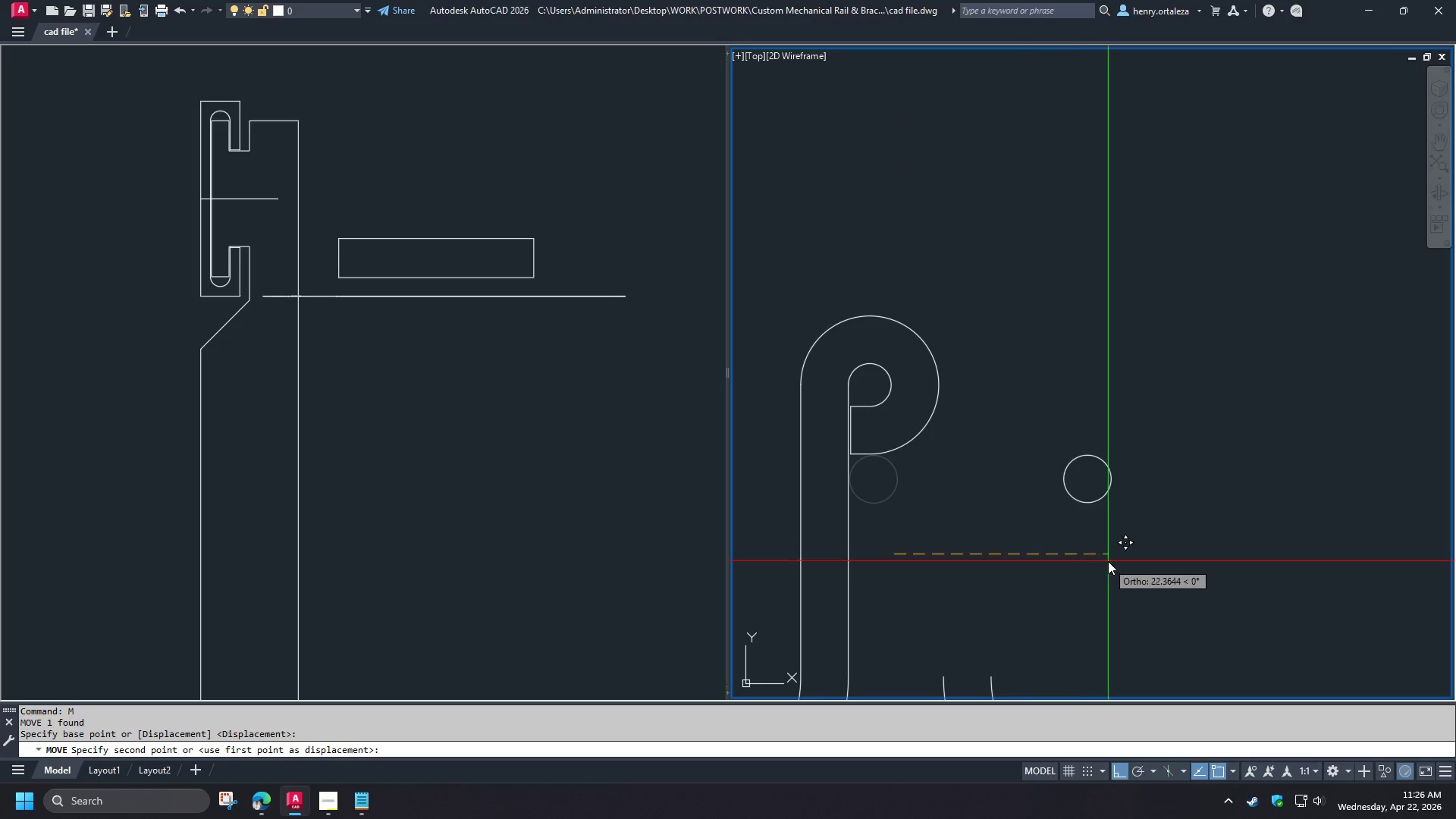 
double_click([1108, 561])
 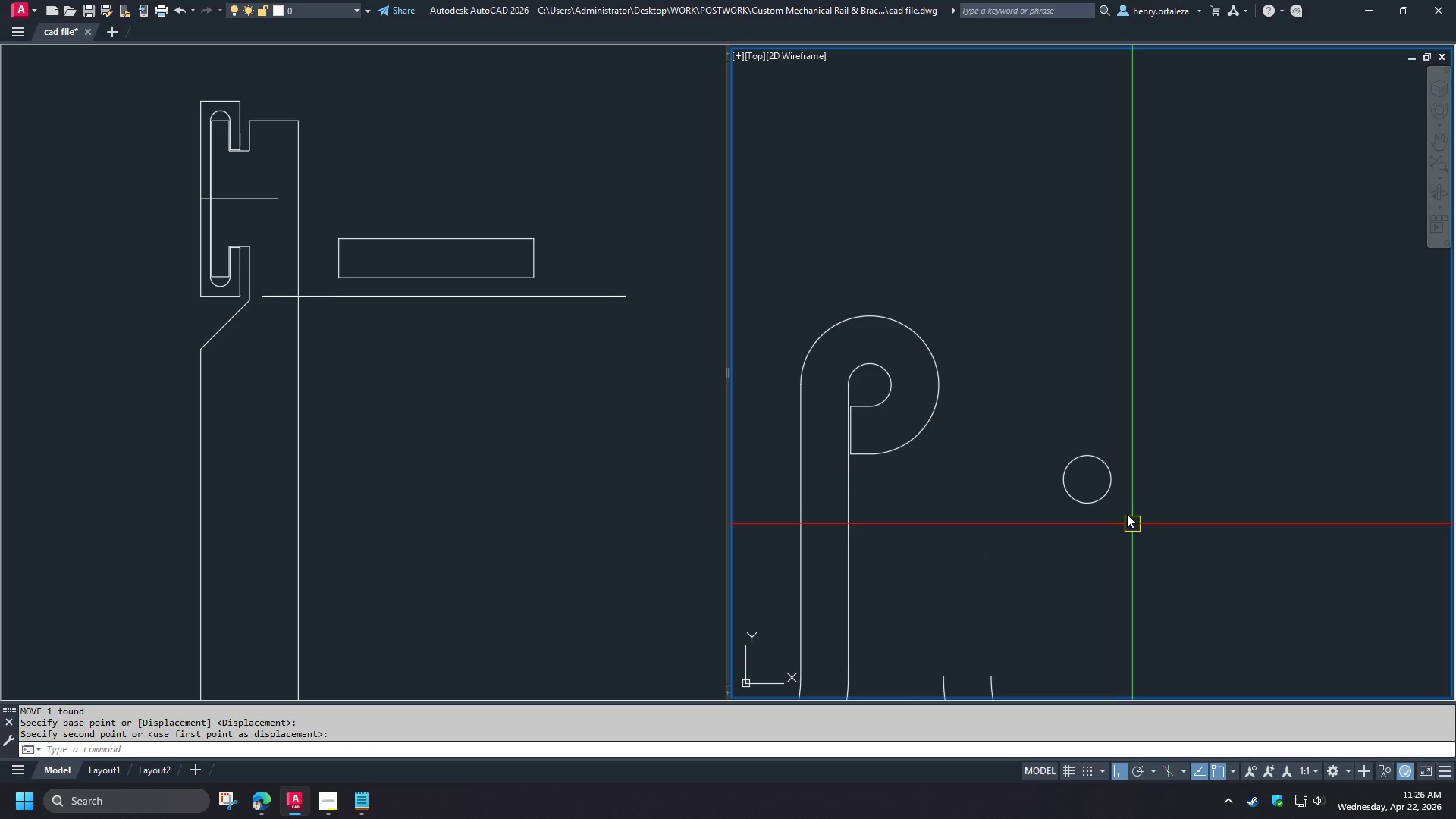 
key(C)
 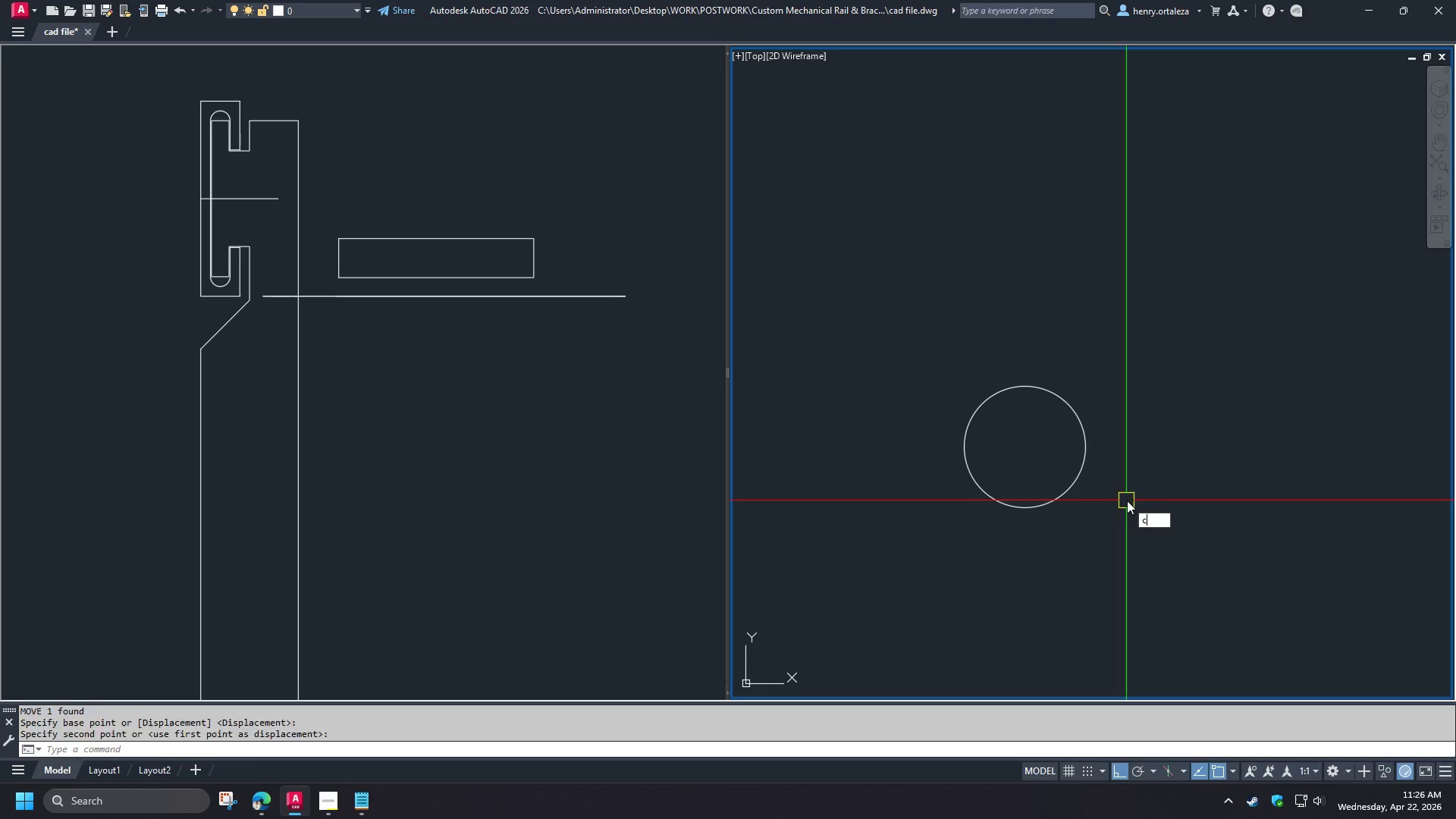 
key(Space)
 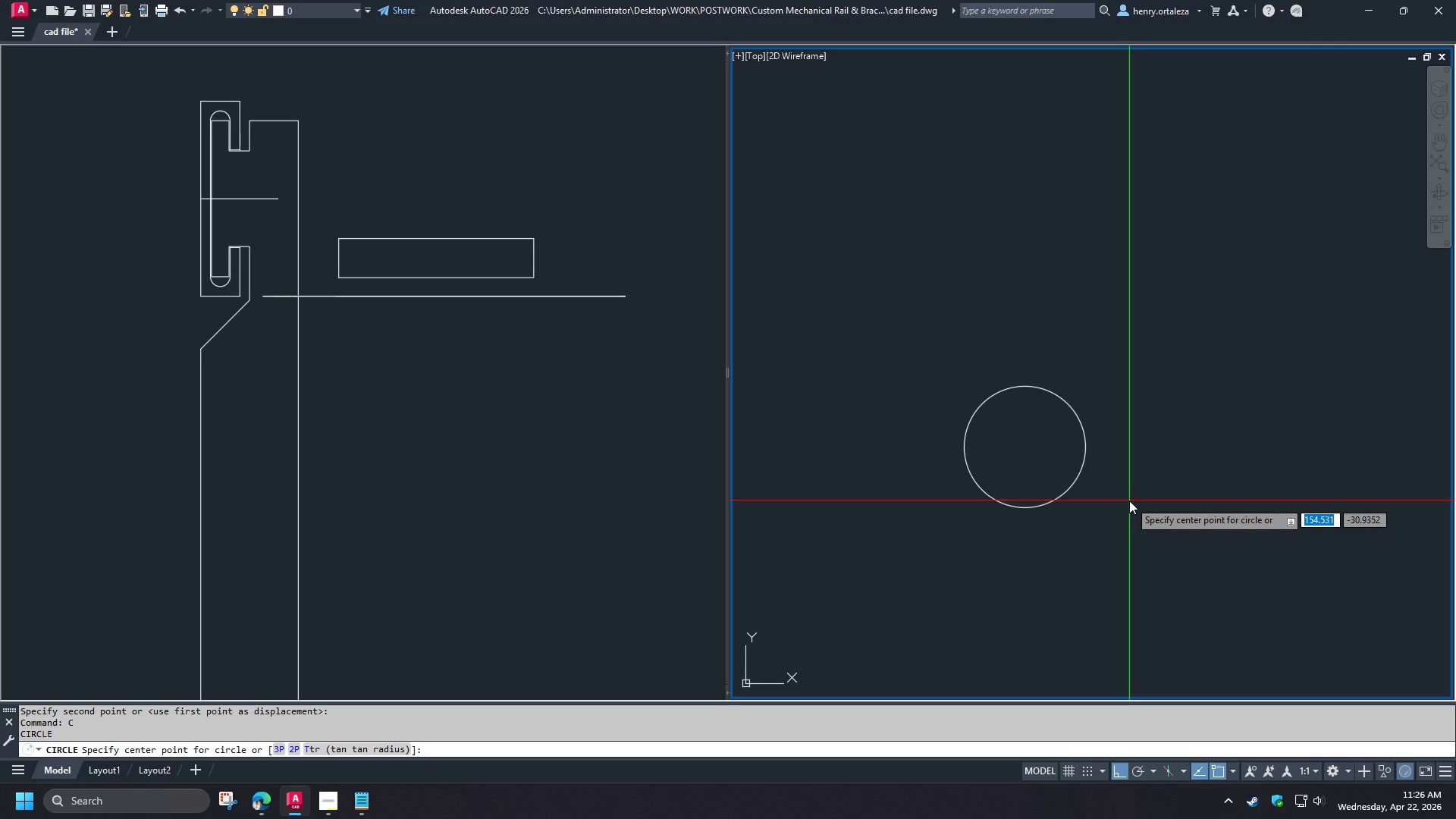 
scroll: coordinate [1126, 500], scroll_direction: up, amount: 2.0
 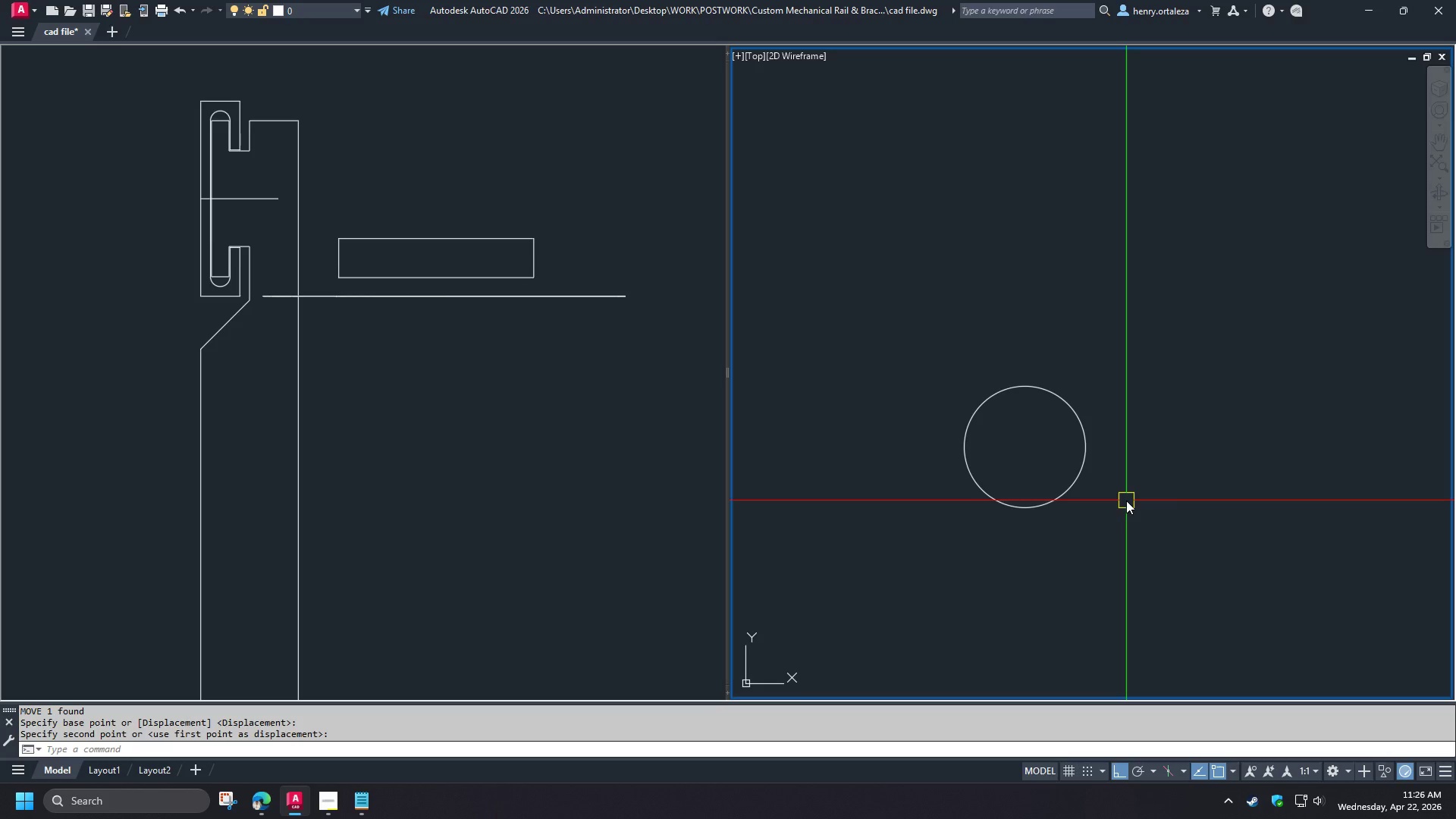 
key(T)
 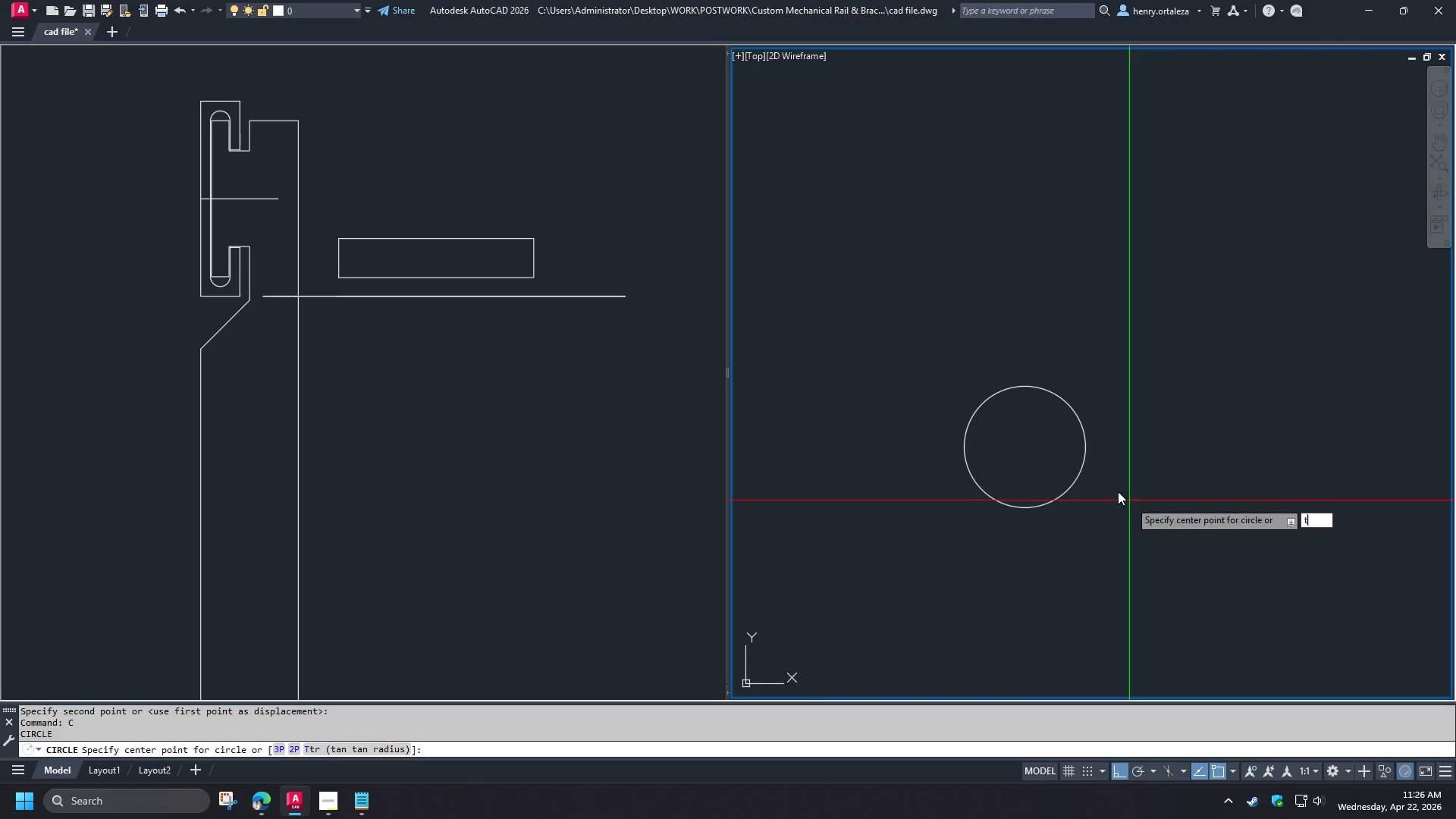 
key(Space)
 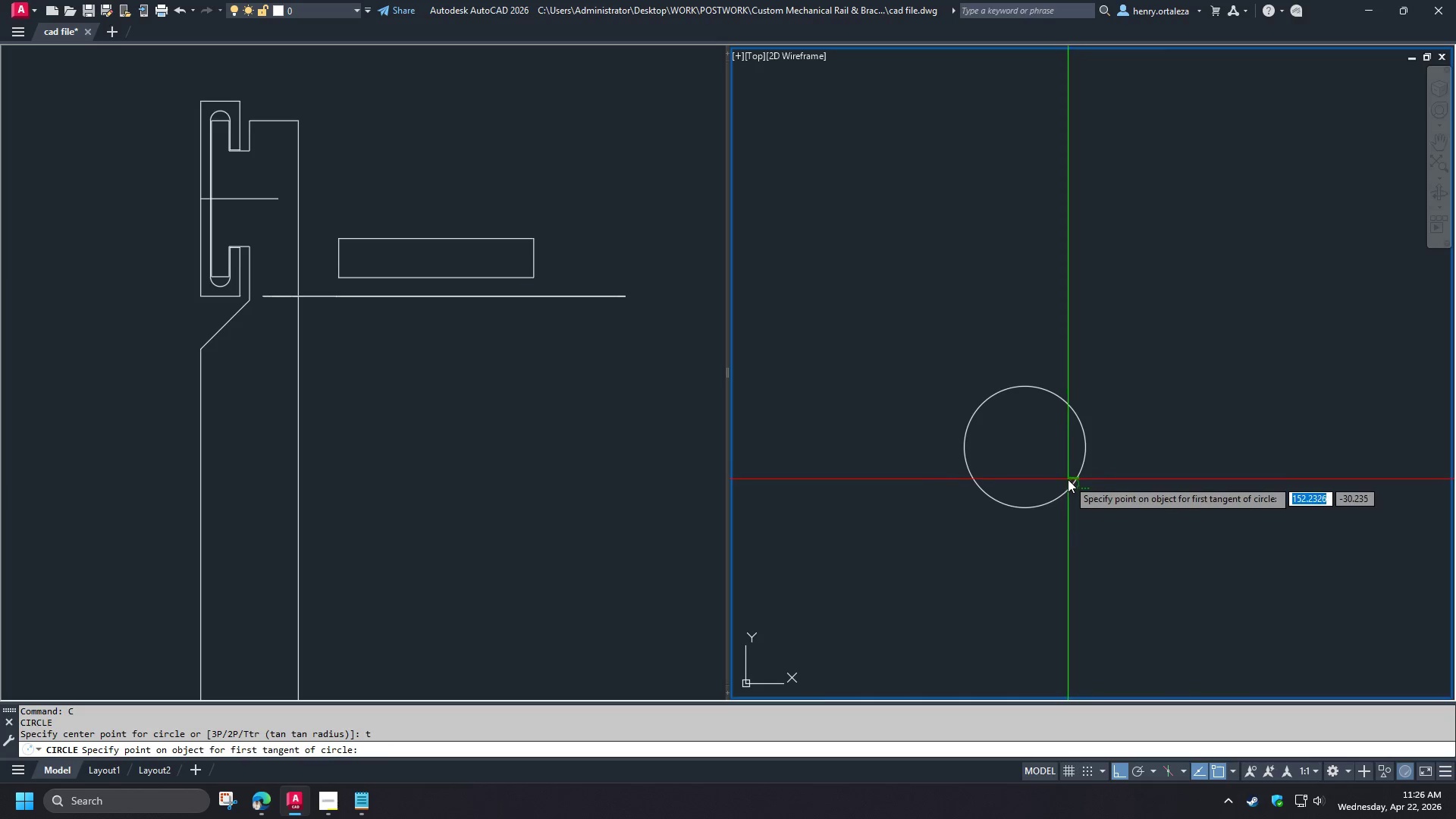 
key(Escape)
 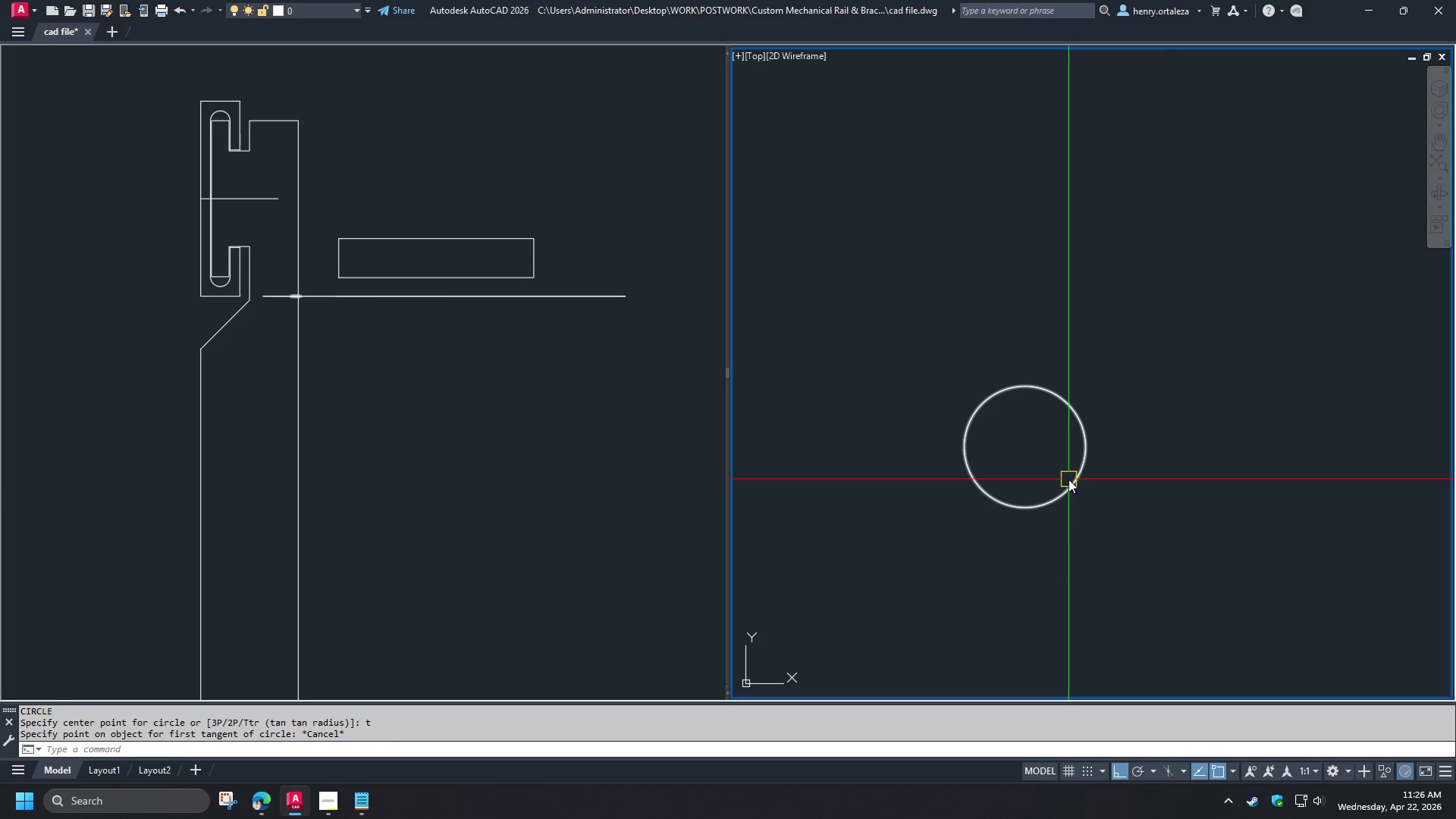 
key(O)
 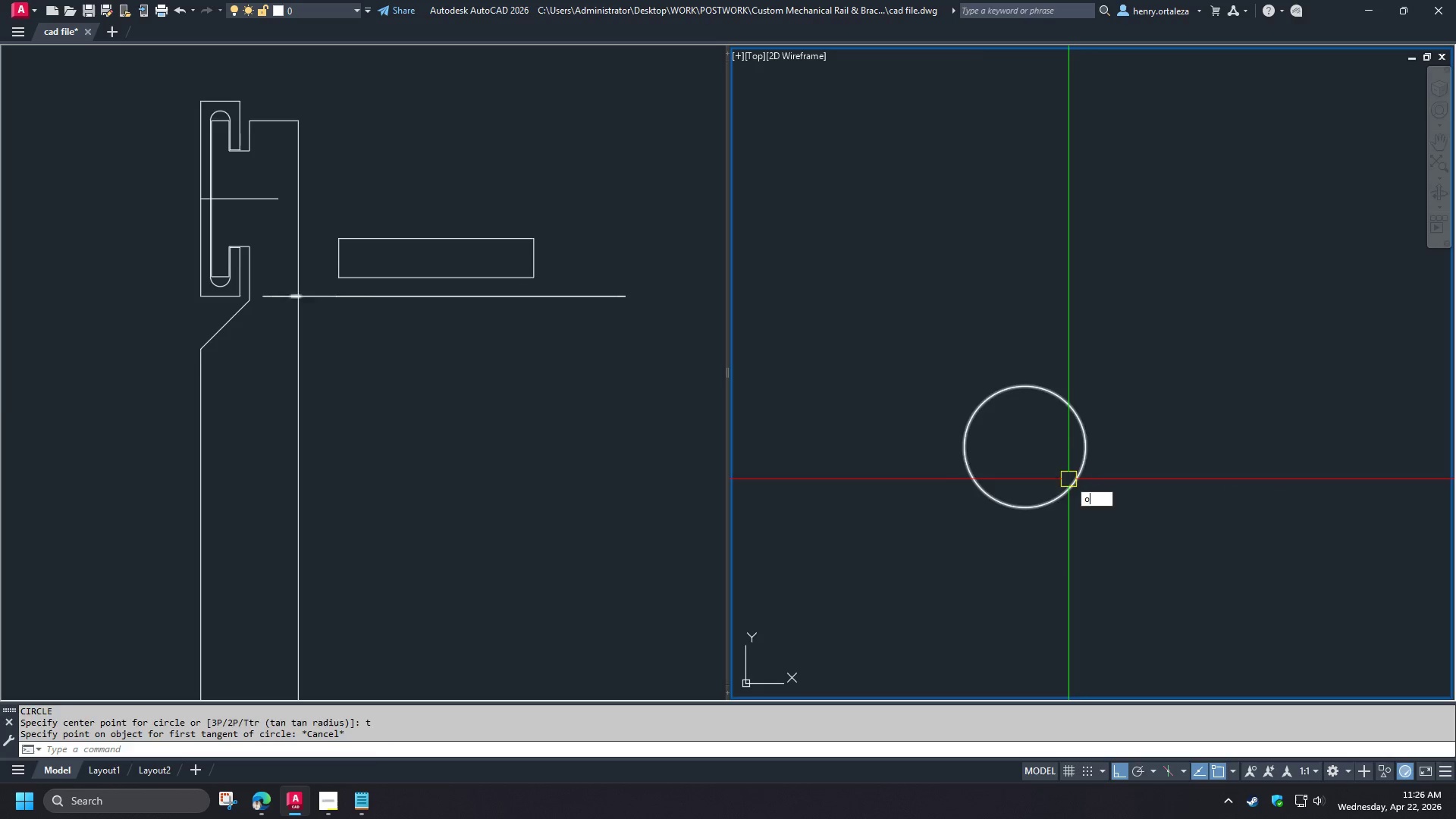 
key(Space)
 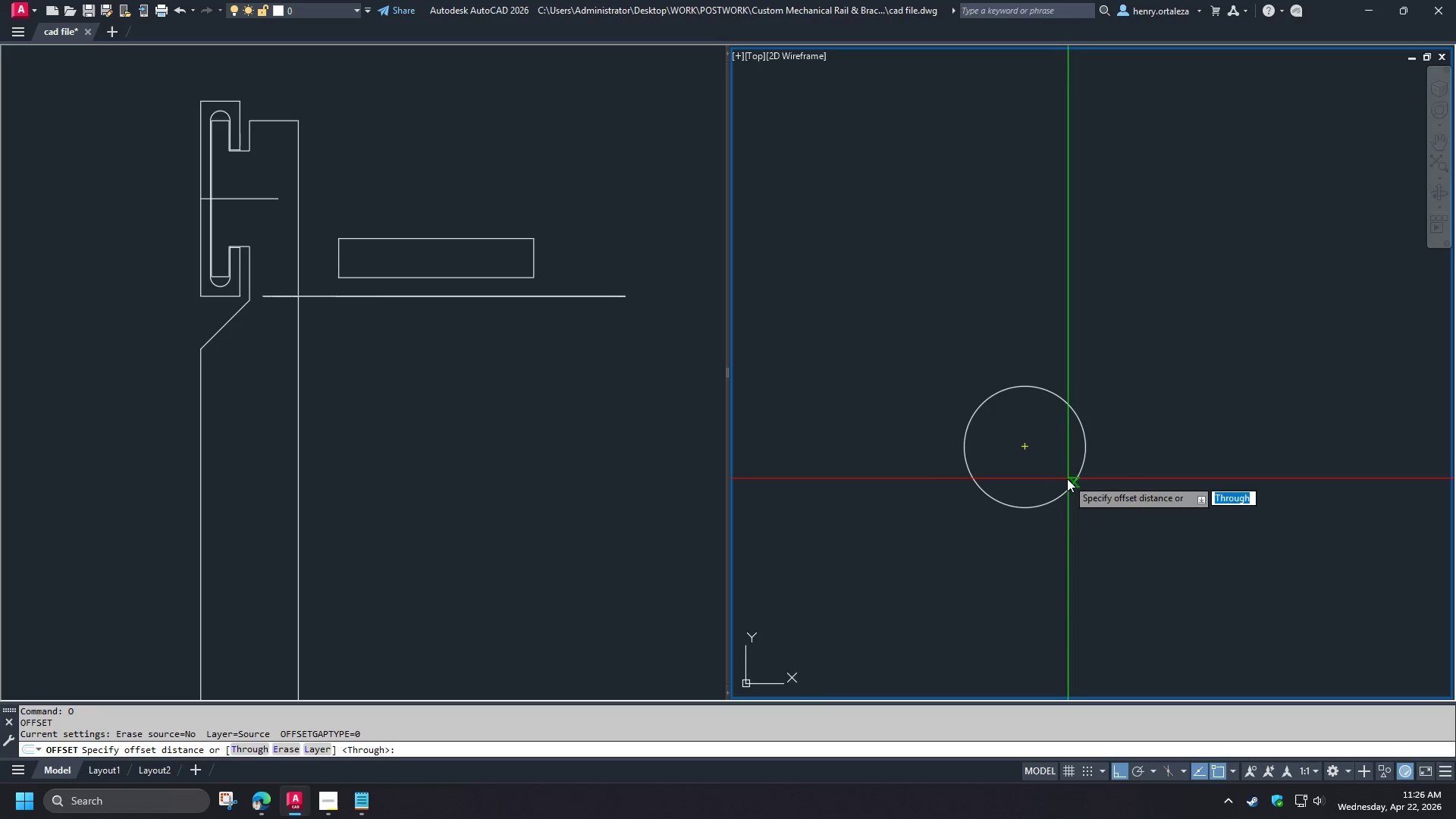 
key(T)
 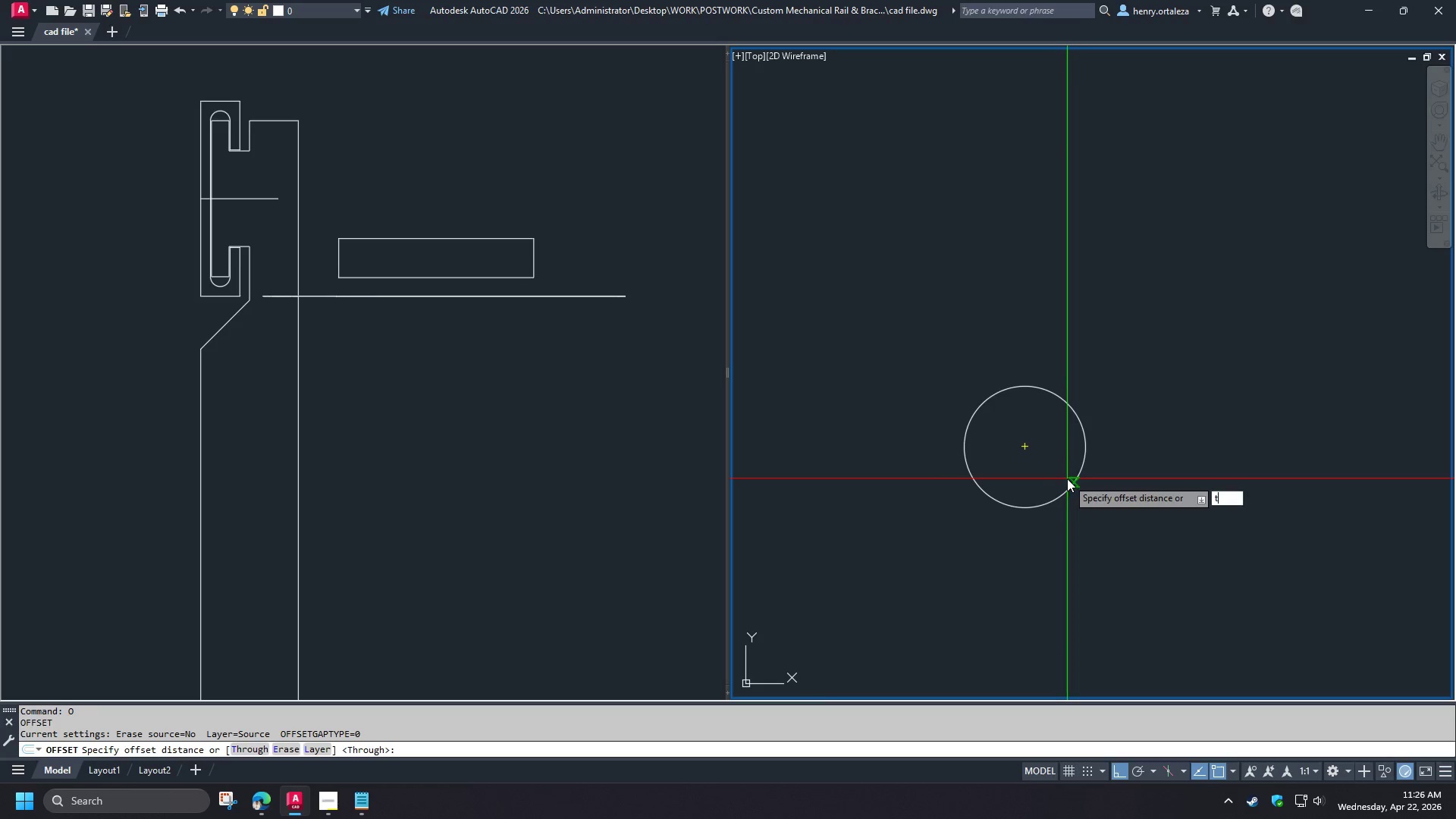 
key(Space)
 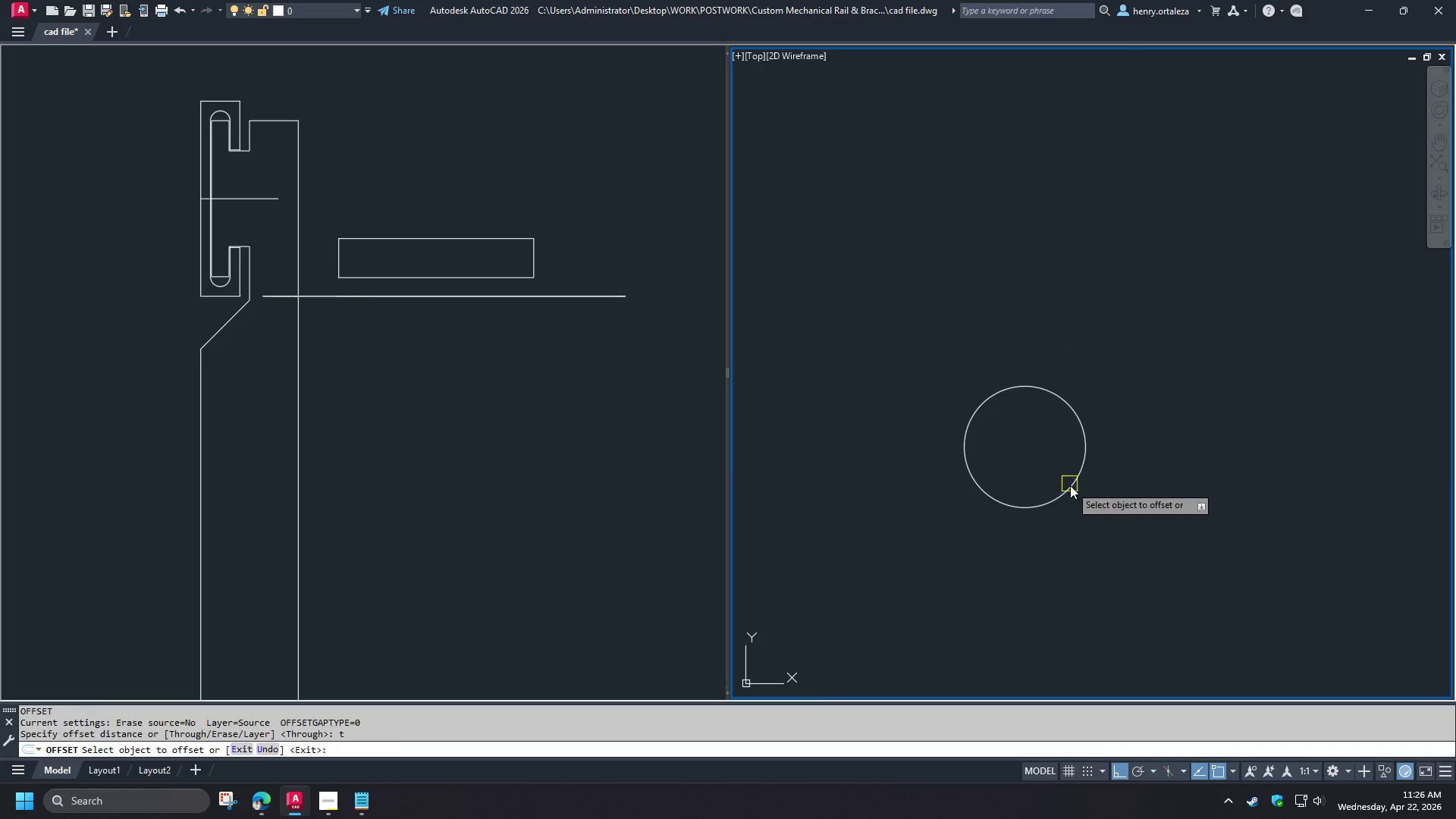 
left_click_drag(start_coordinate=[1071, 485], to_coordinate=[1080, 496])
 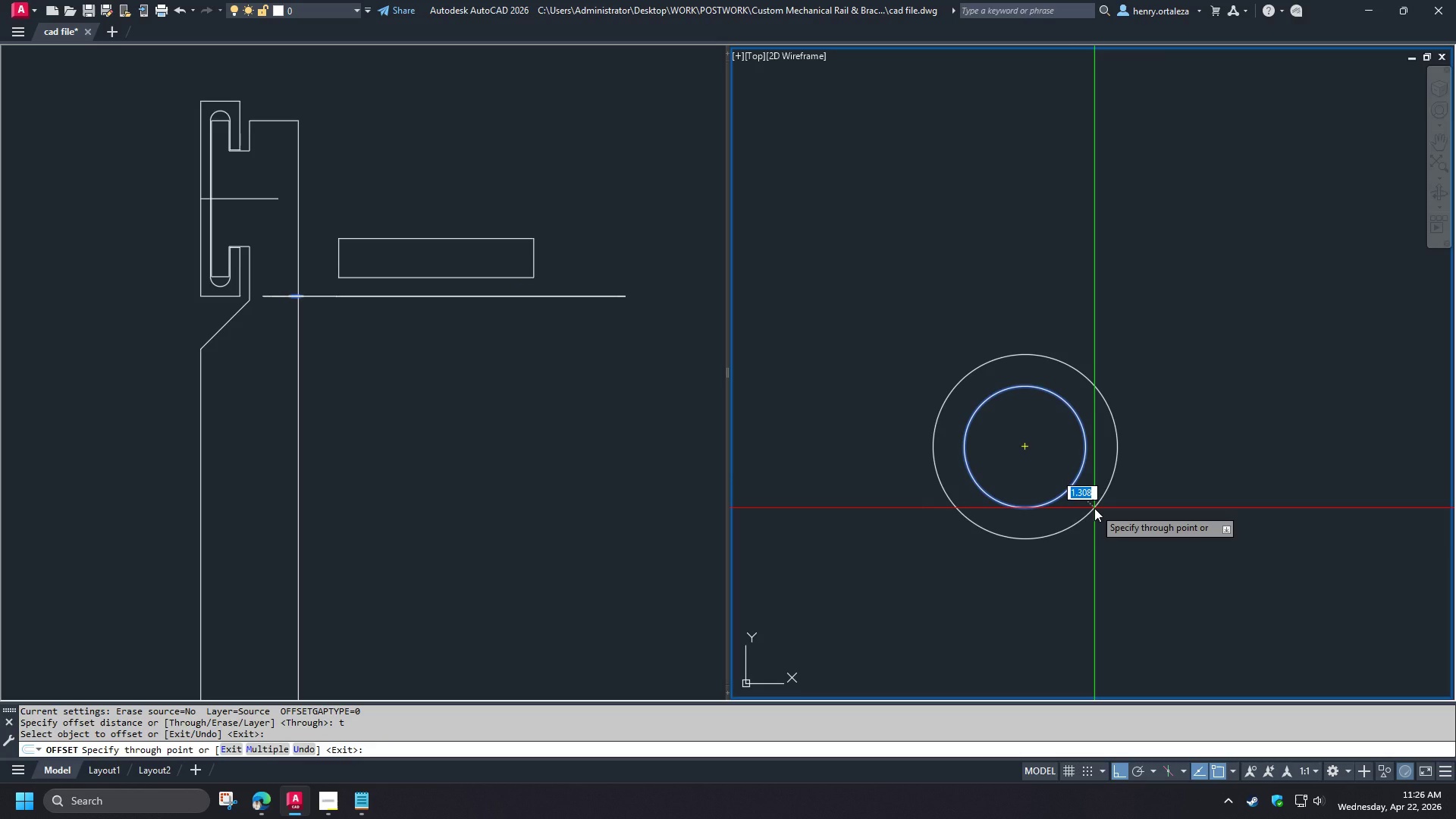 
wait(5.7)
 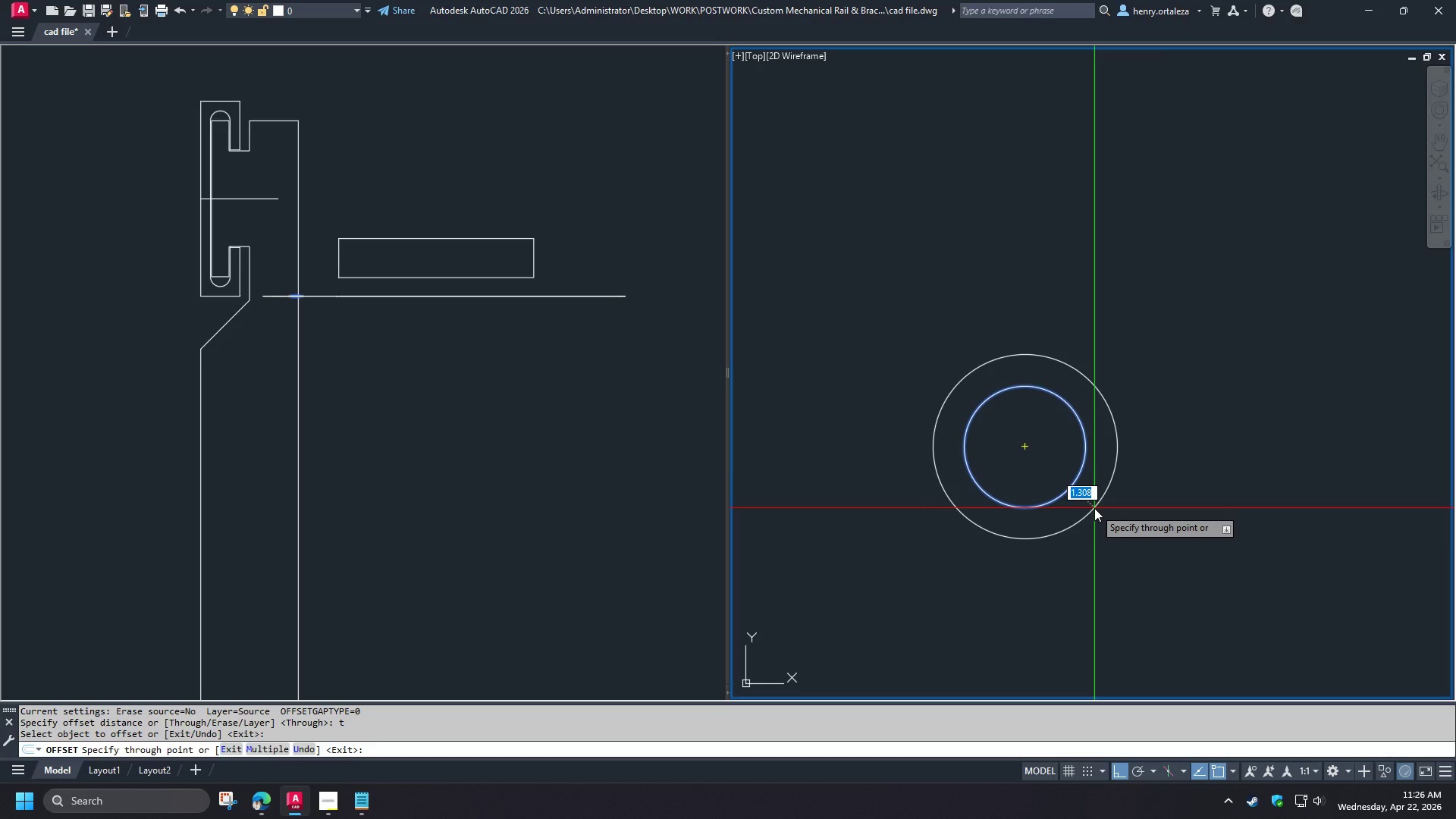 
key(NumpadDecimal)
 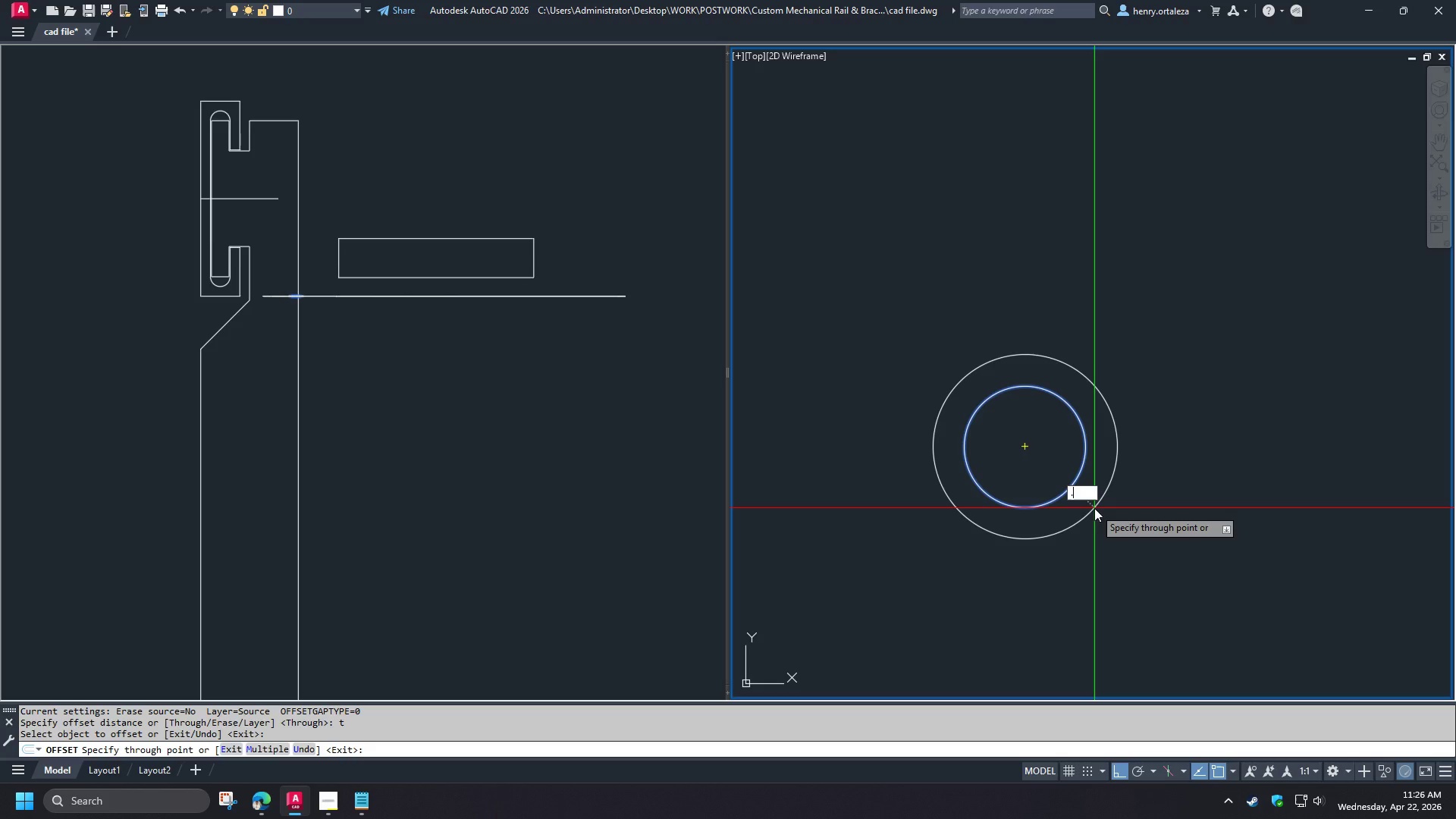 
key(Numpad0)
 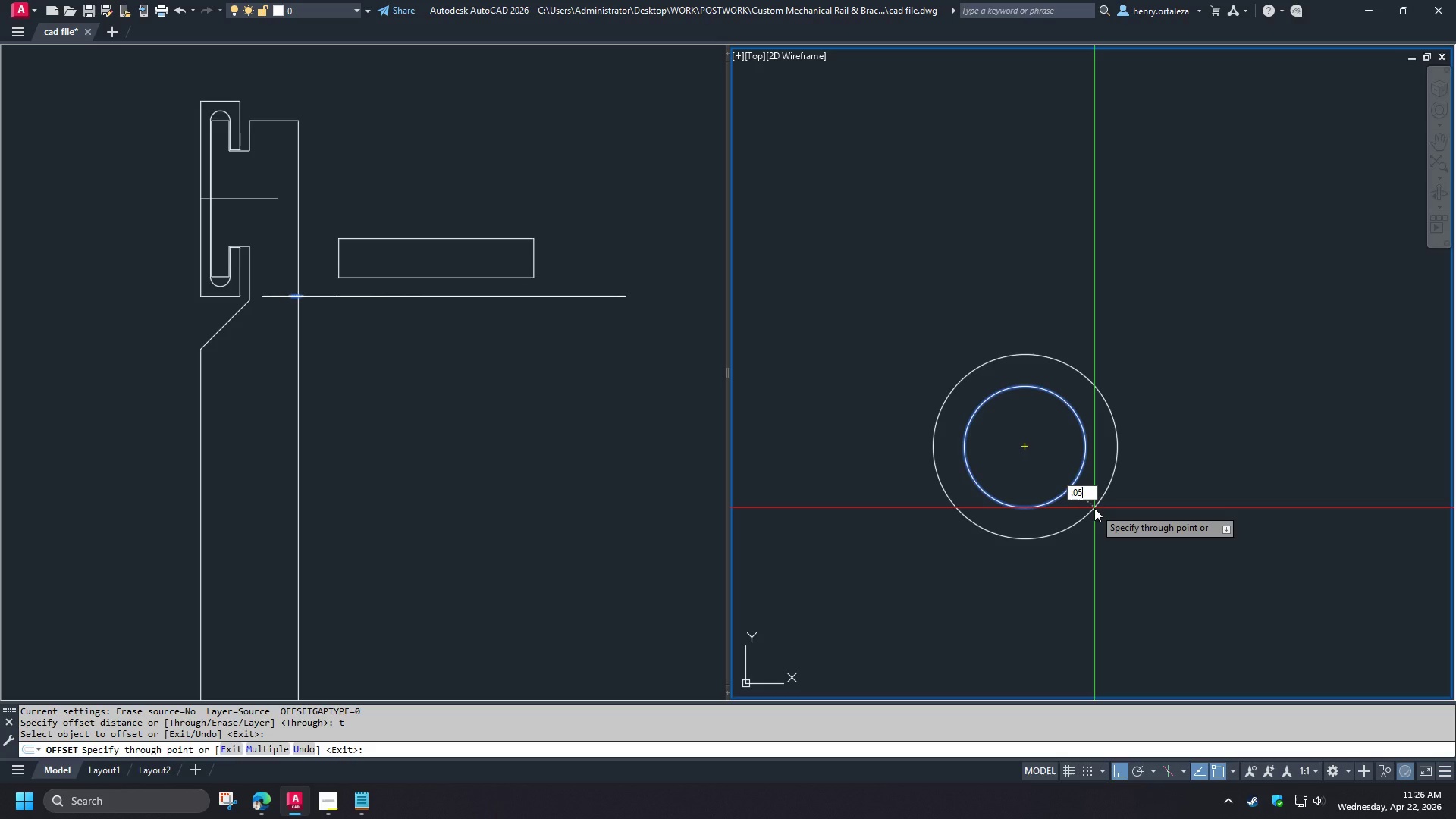 
key(Numpad5)
 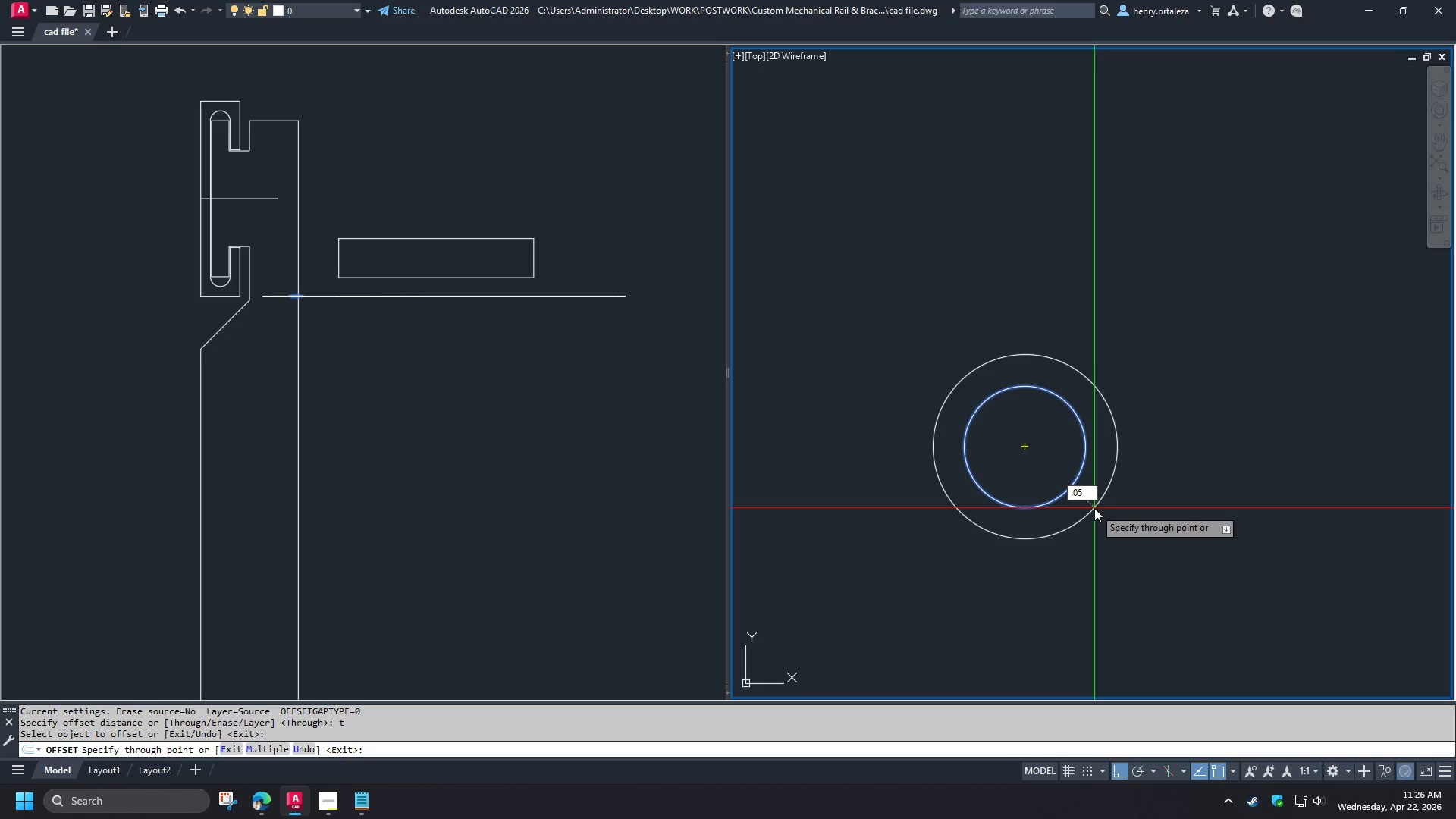 
key(NumpadEnter)
 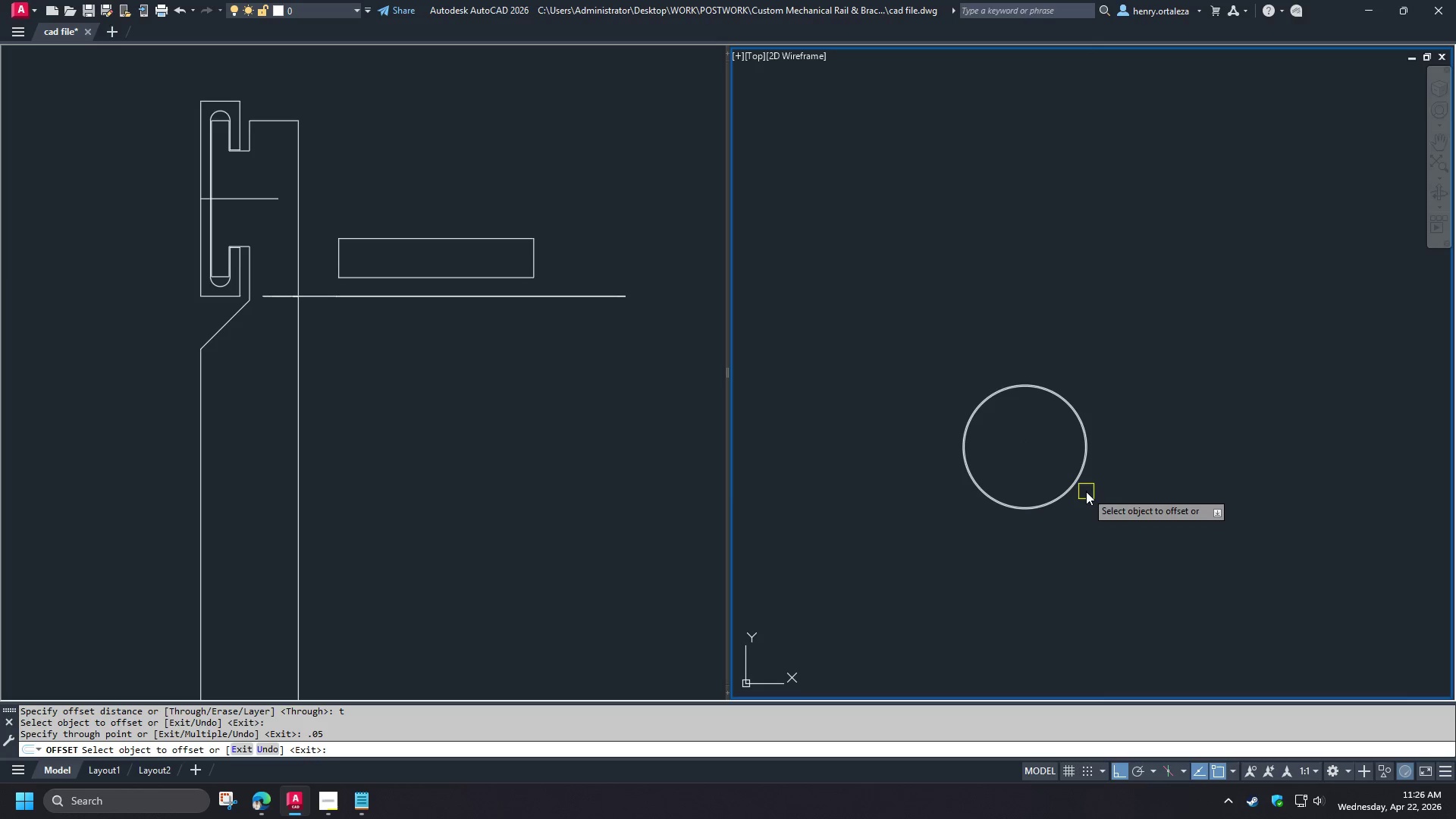 
scroll: coordinate [1050, 472], scroll_direction: up, amount: 1.0
 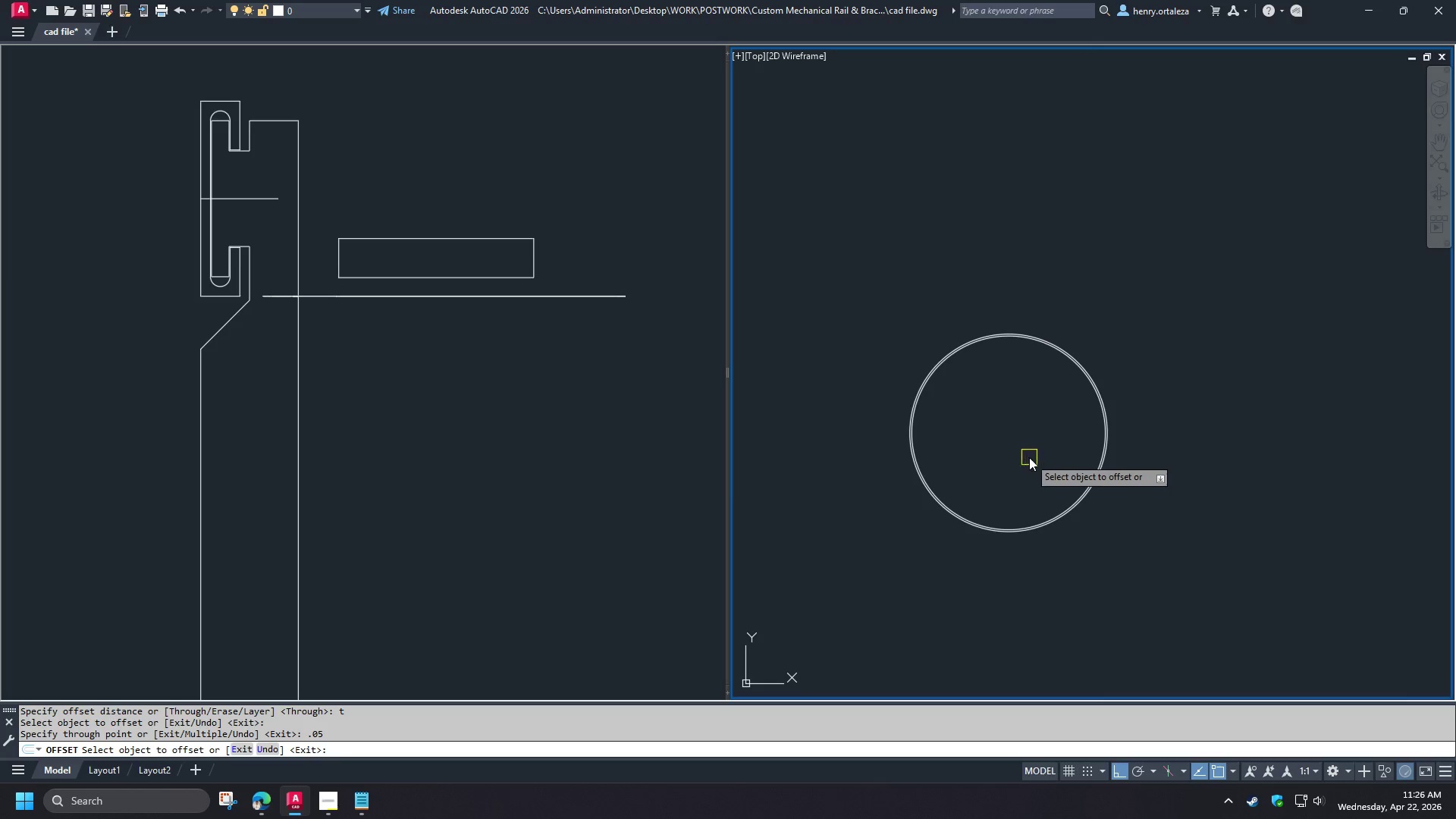 
type( di )
 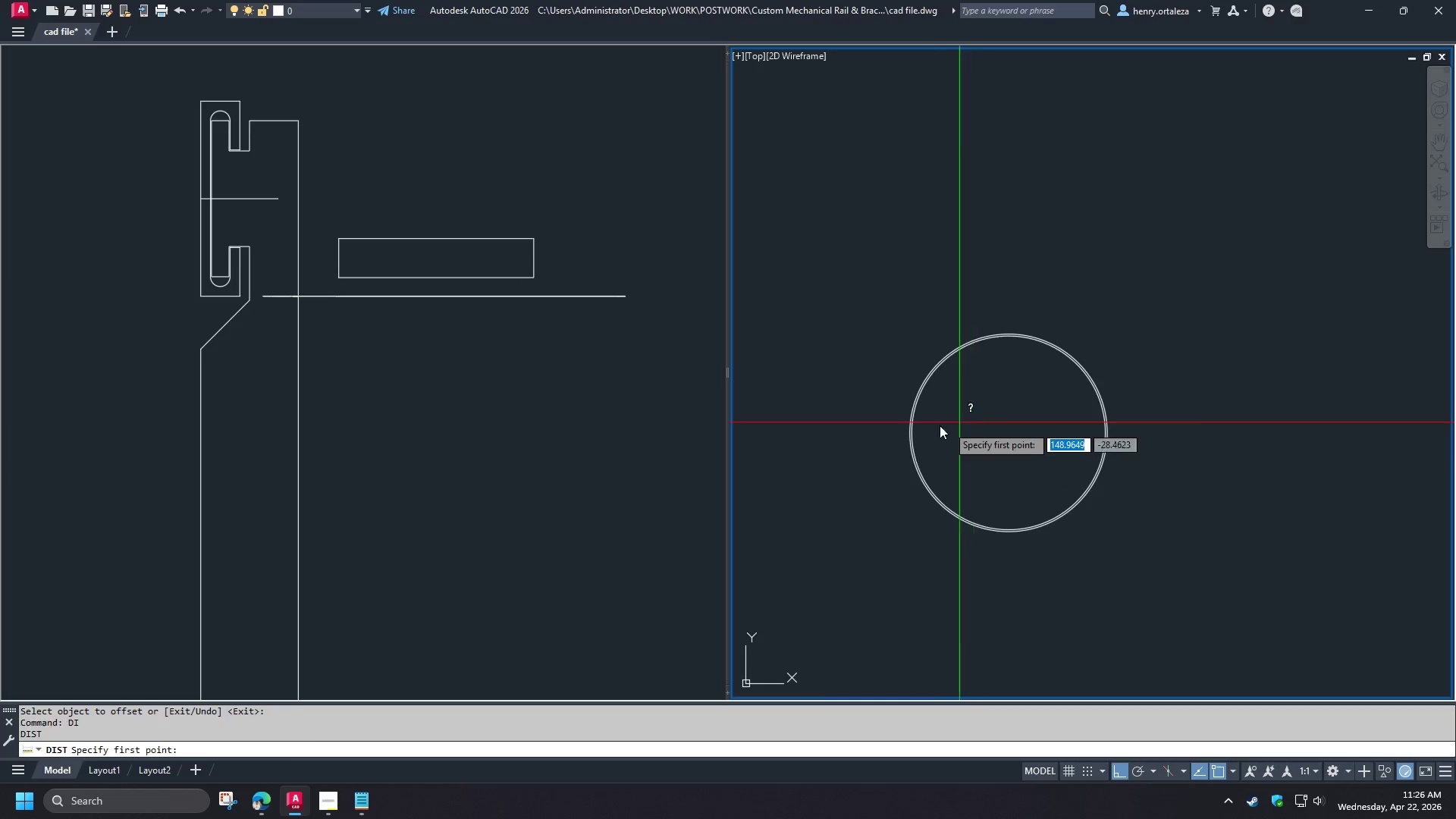 
scroll: coordinate [926, 425], scroll_direction: up, amount: 2.0
 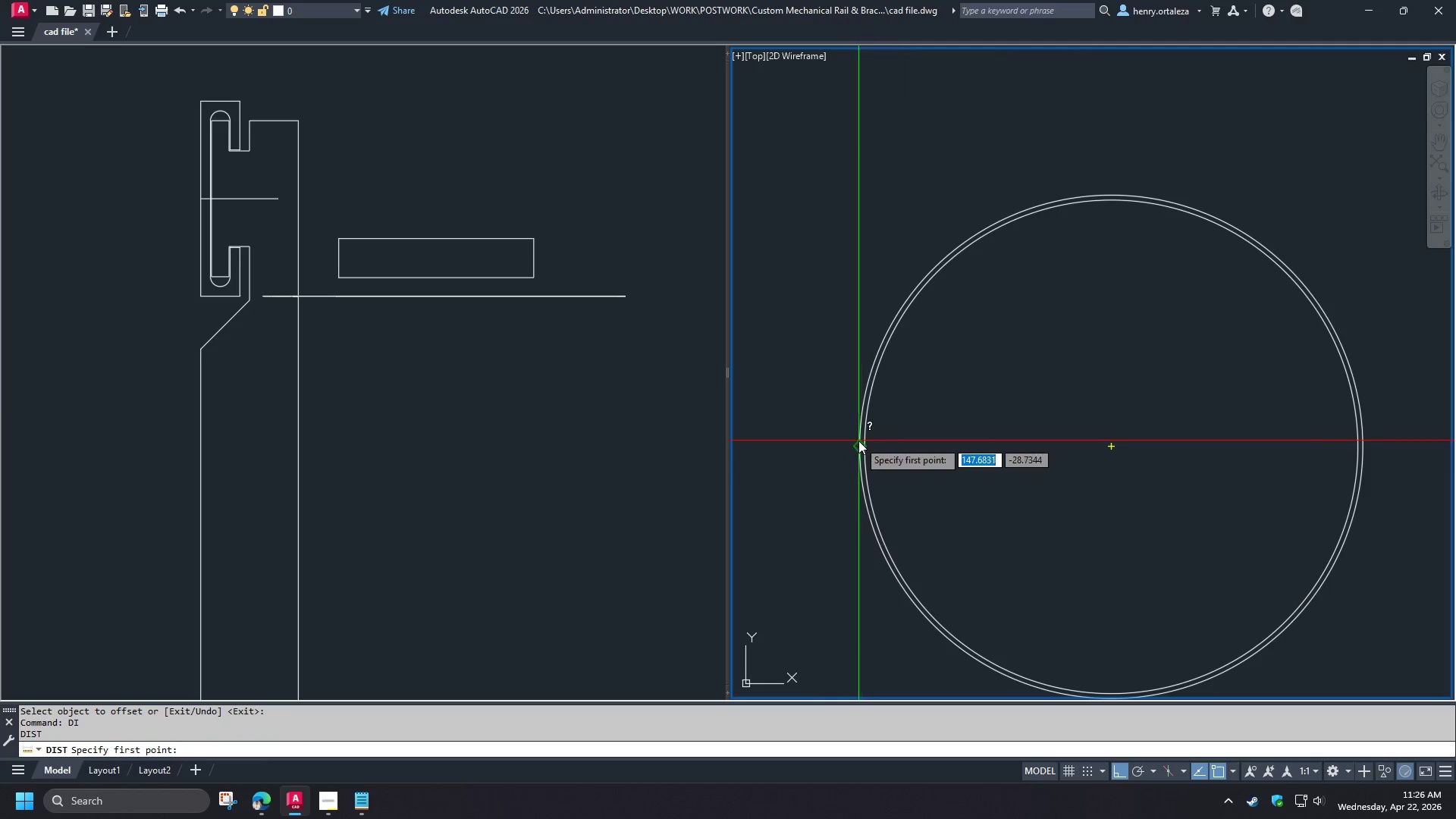 
left_click([858, 441])
 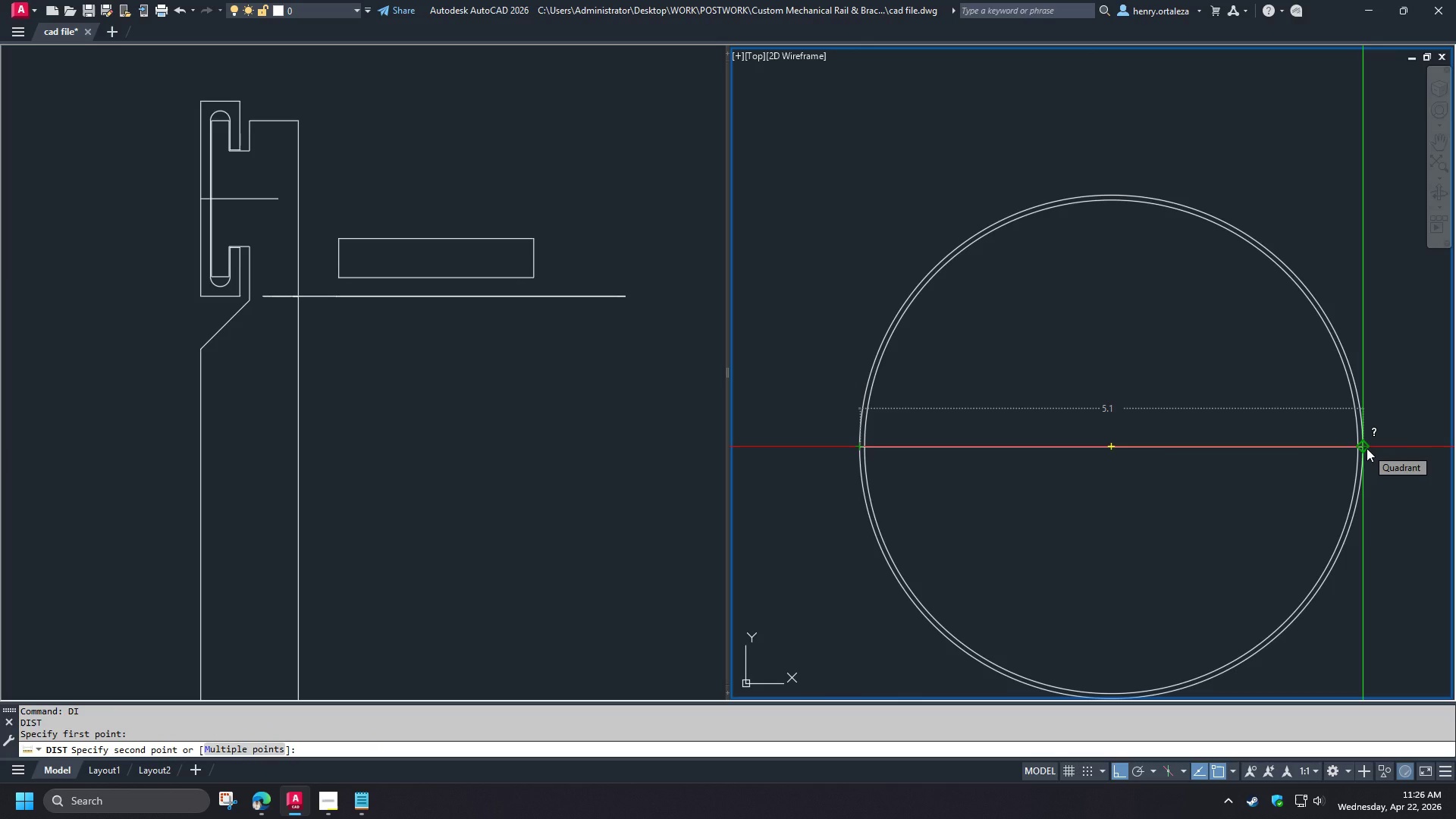 
wait(6.73)
 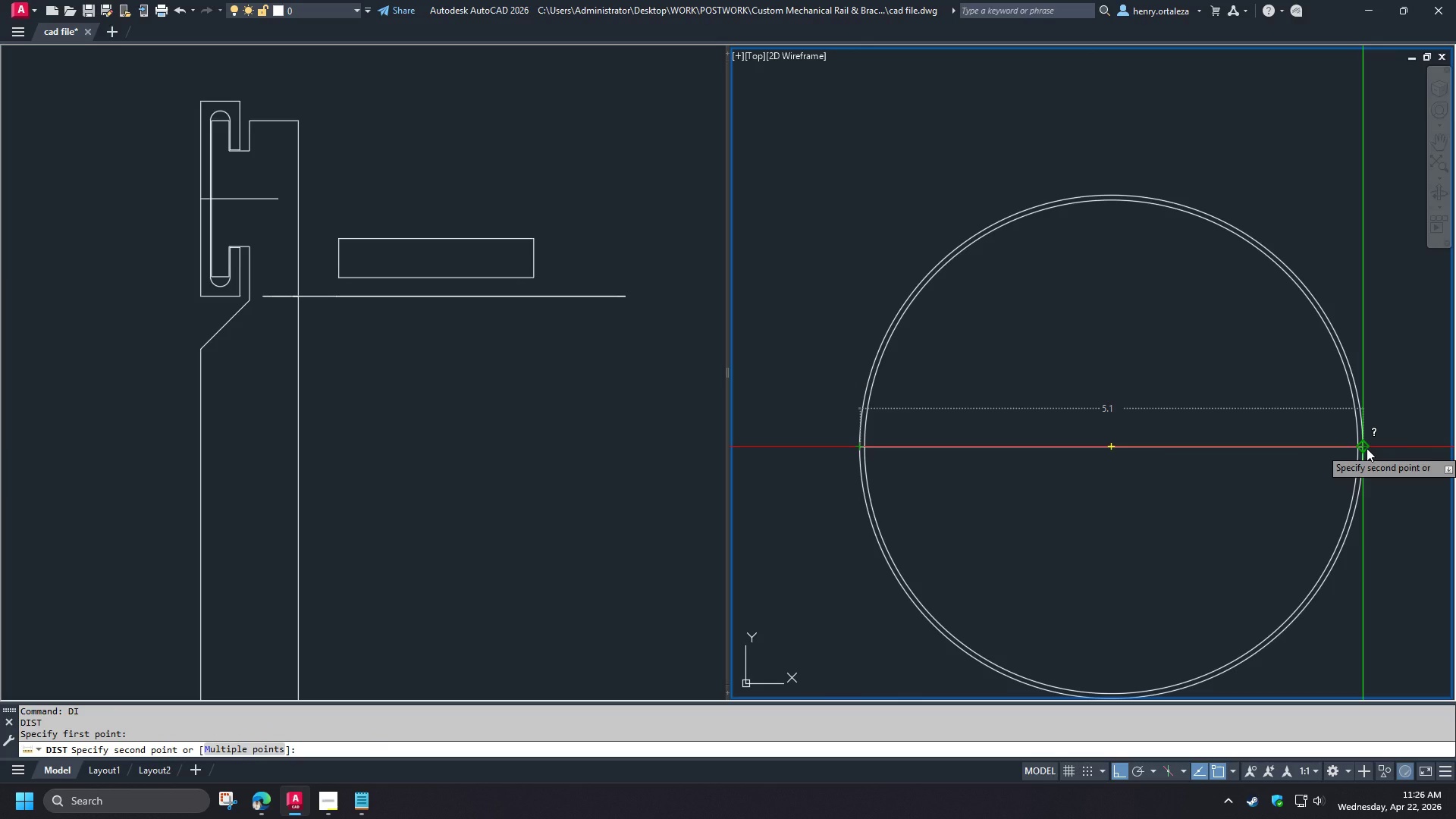 
key(Escape)
 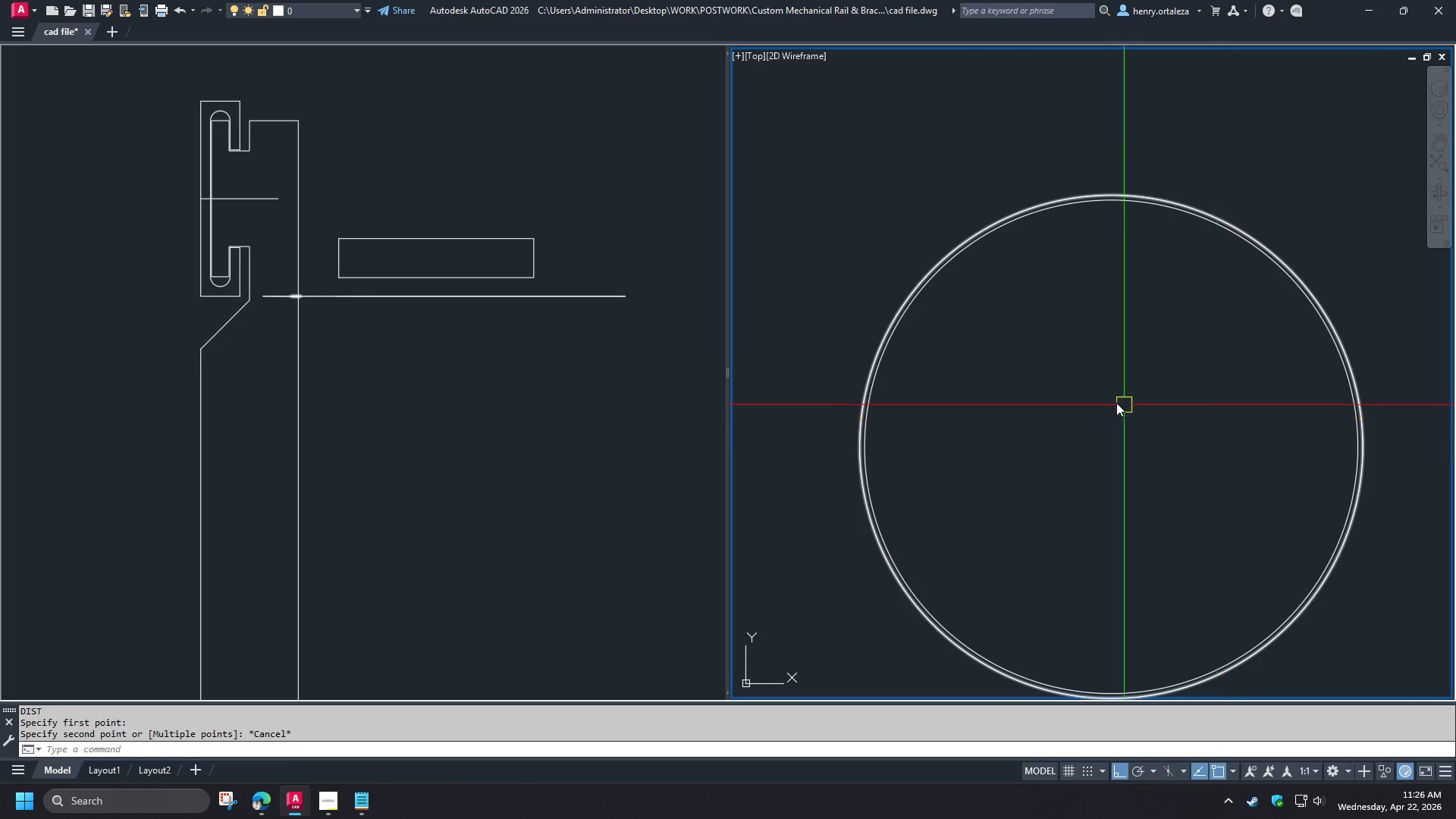 
scroll: coordinate [1116, 398], scroll_direction: down, amount: 5.0
 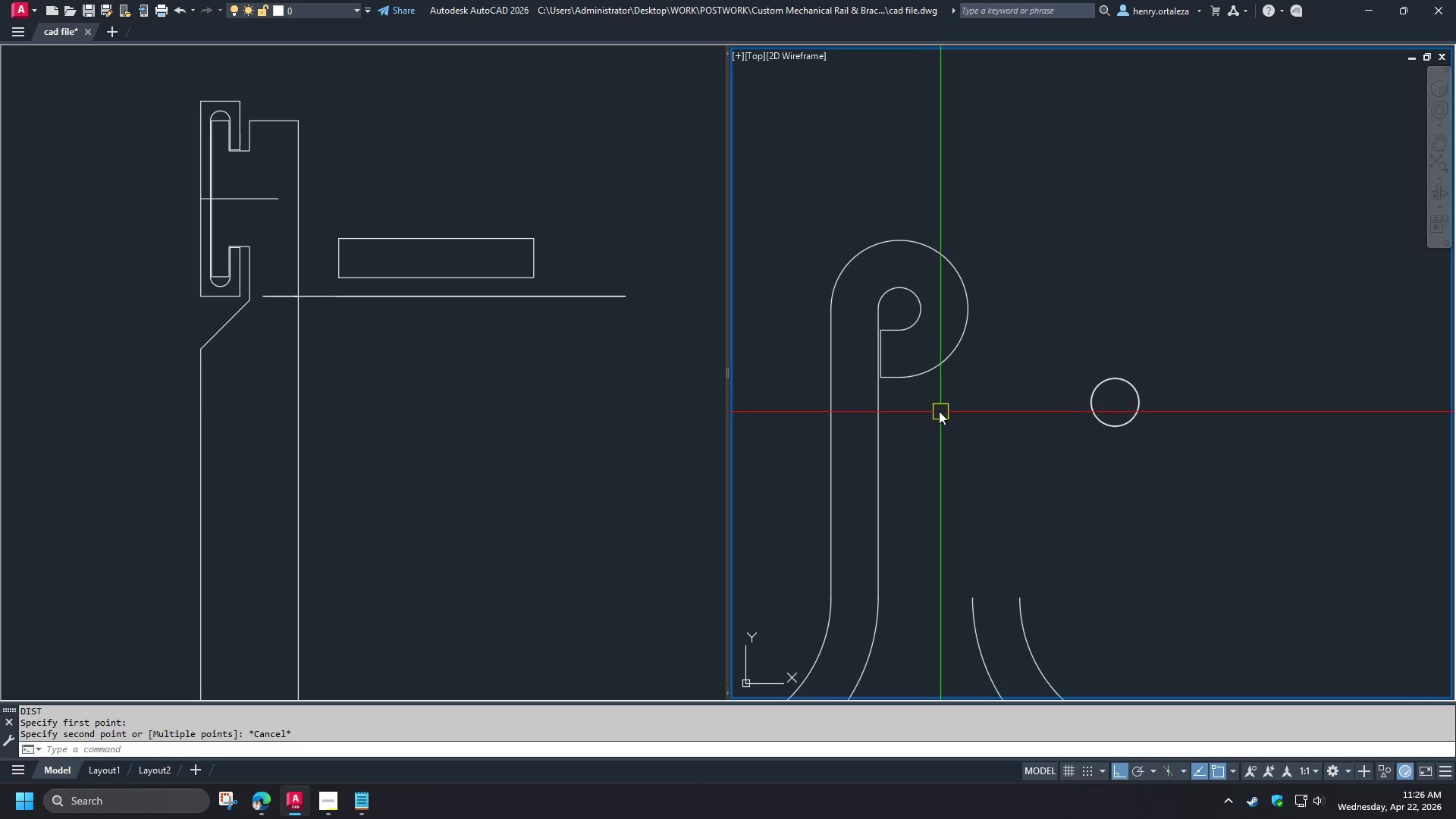 
key(C)
 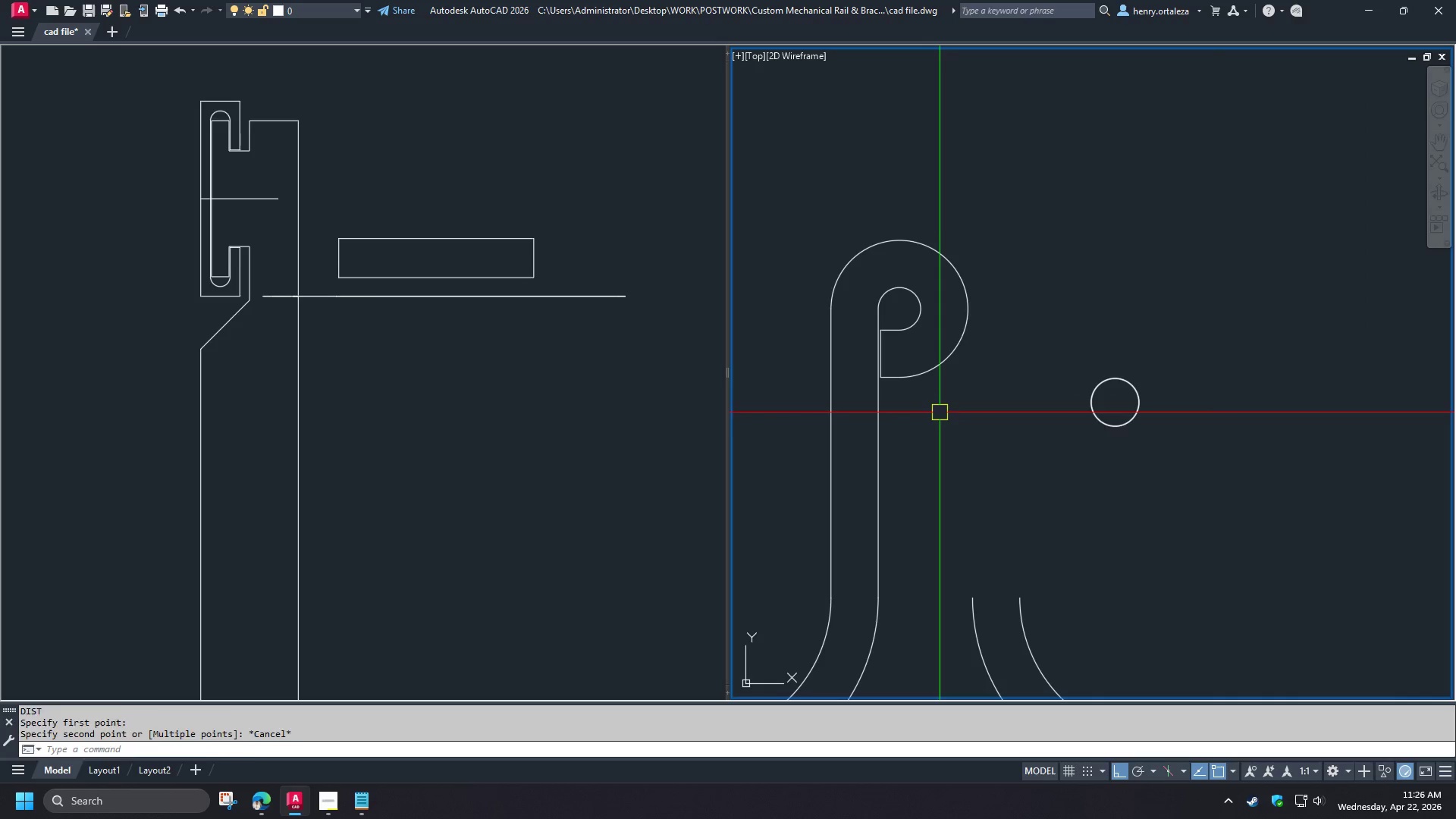 
key(Space)
 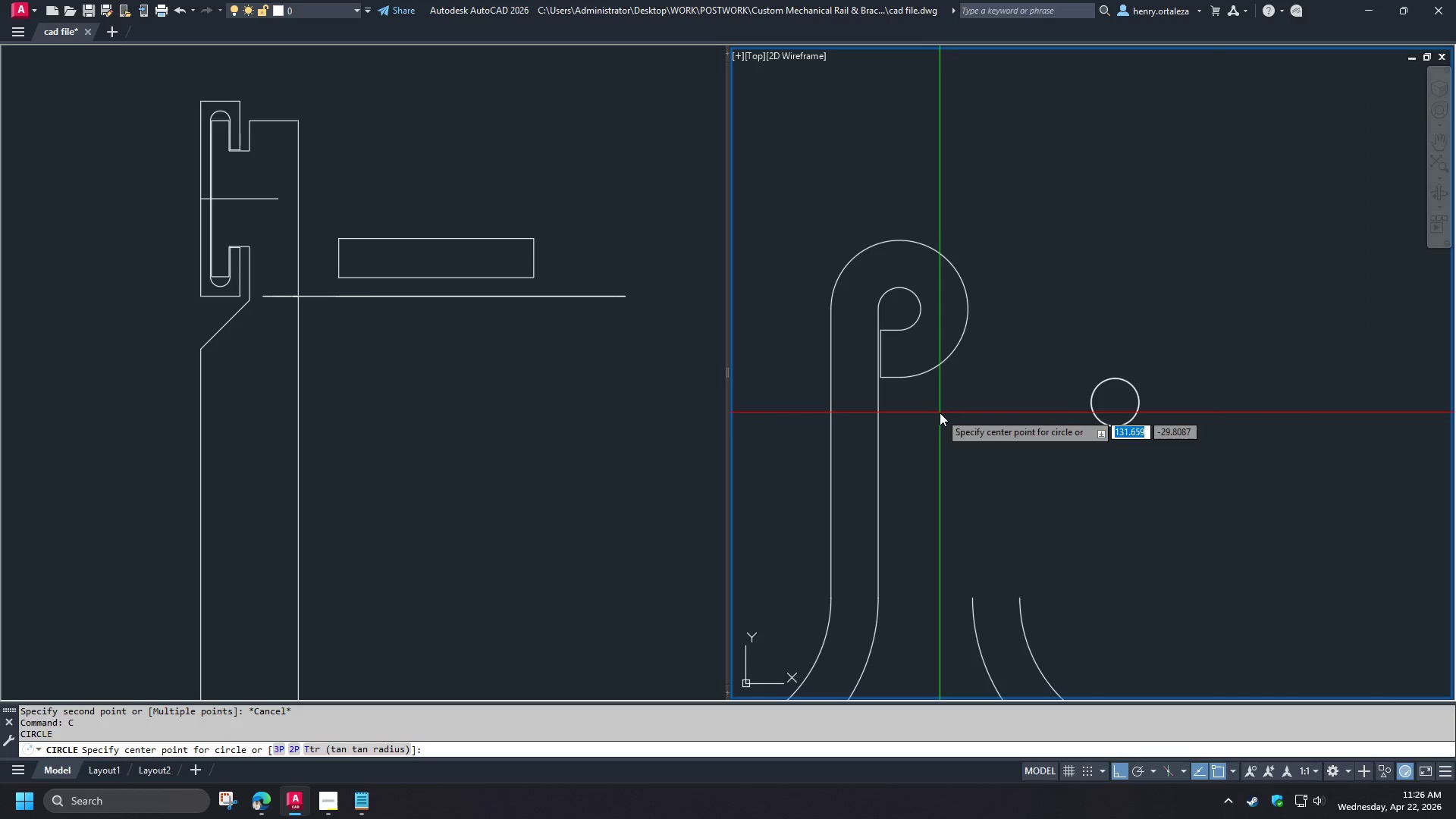 
key(T)
 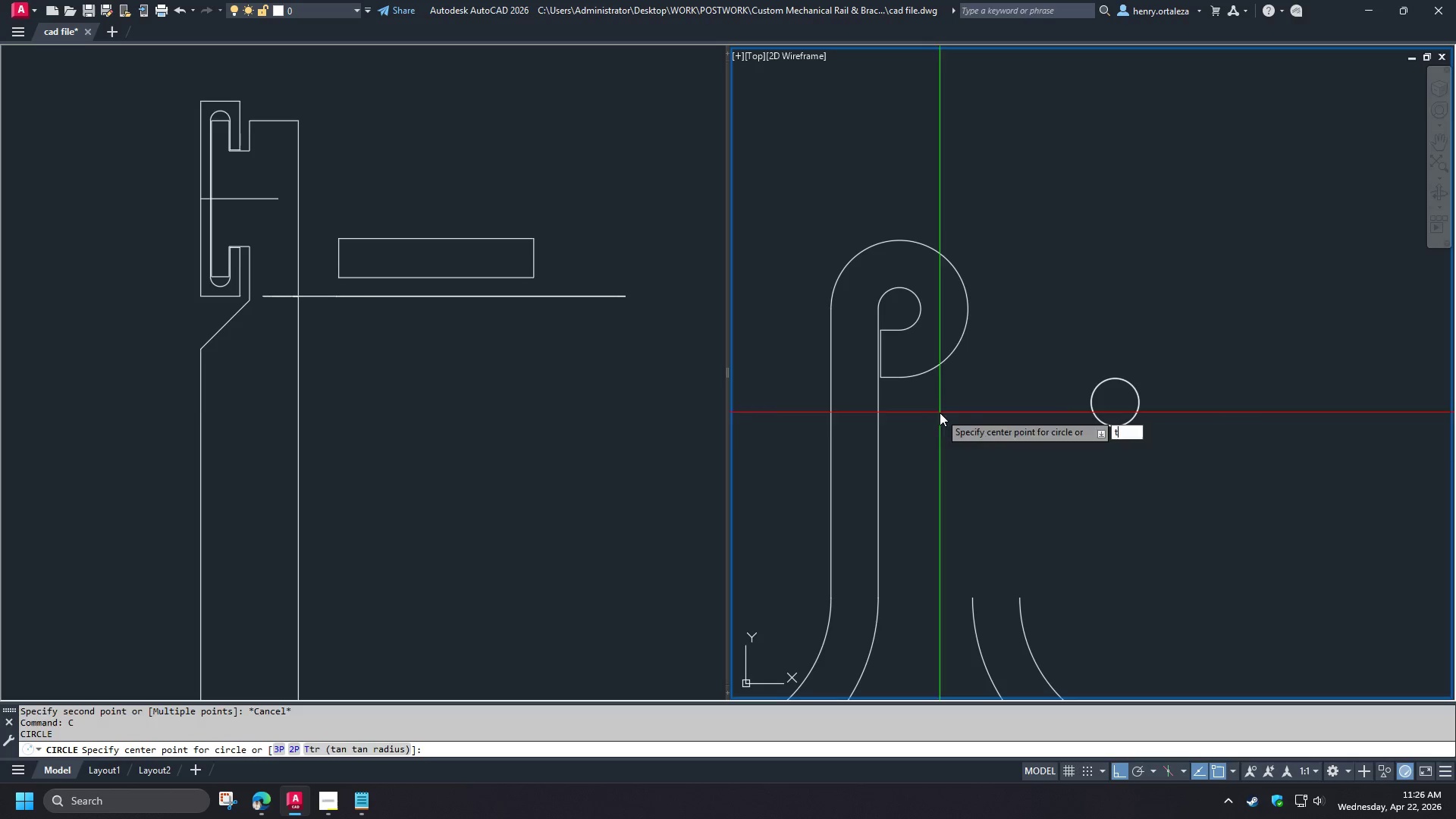 
key(Space)
 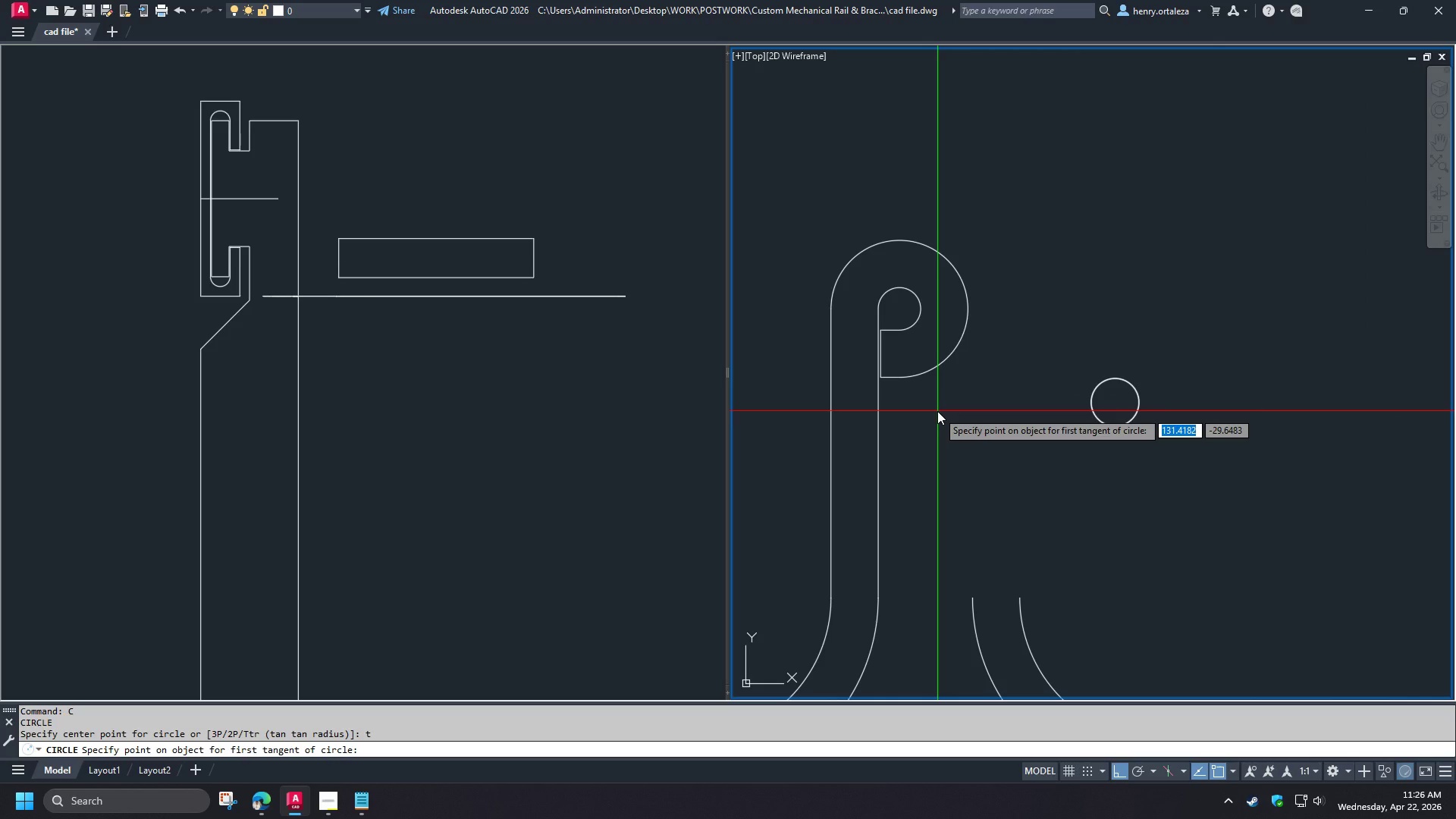 
key(Escape)
 